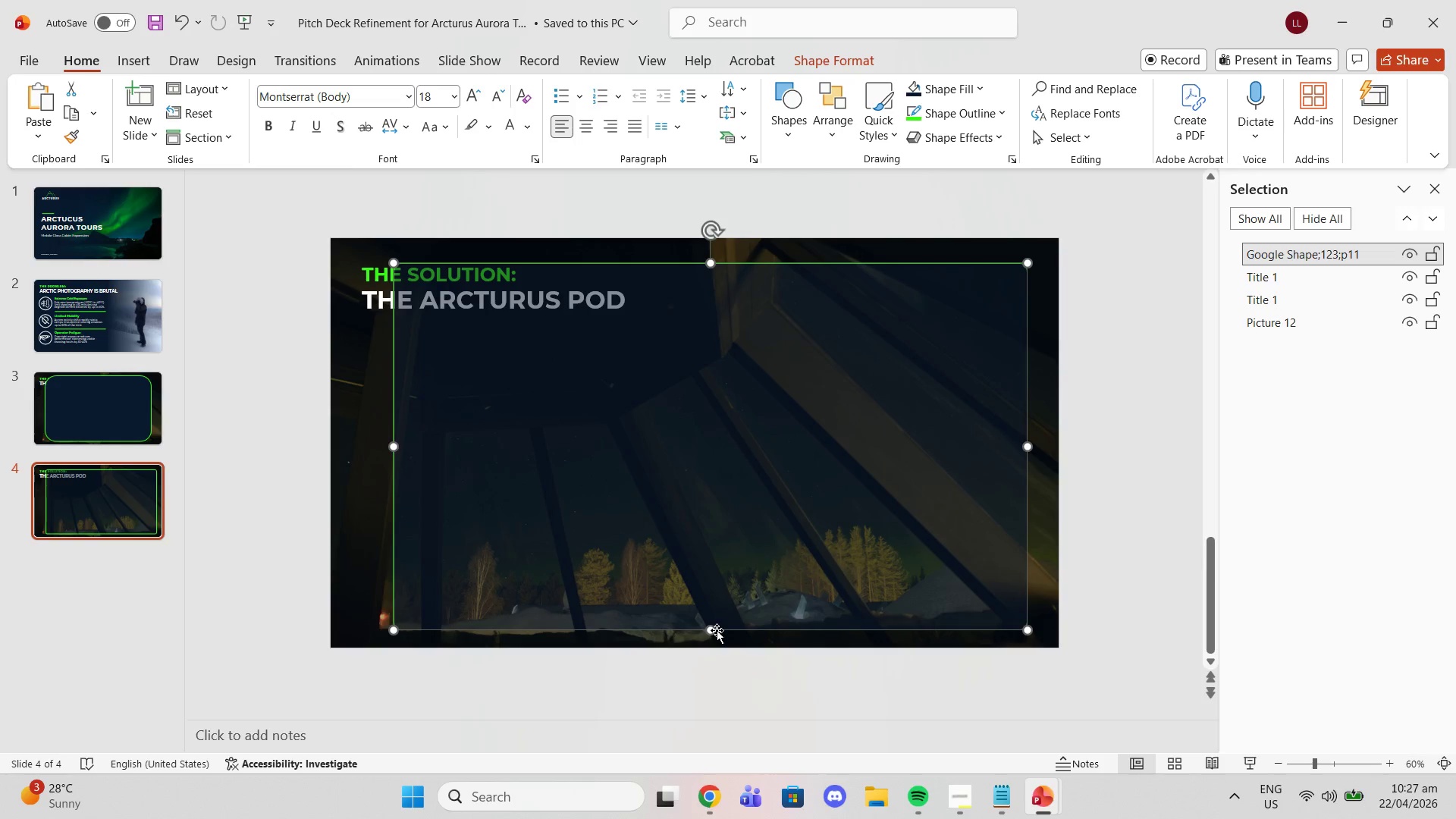 
left_click_drag(start_coordinate=[717, 630], to_coordinate=[696, 623])
 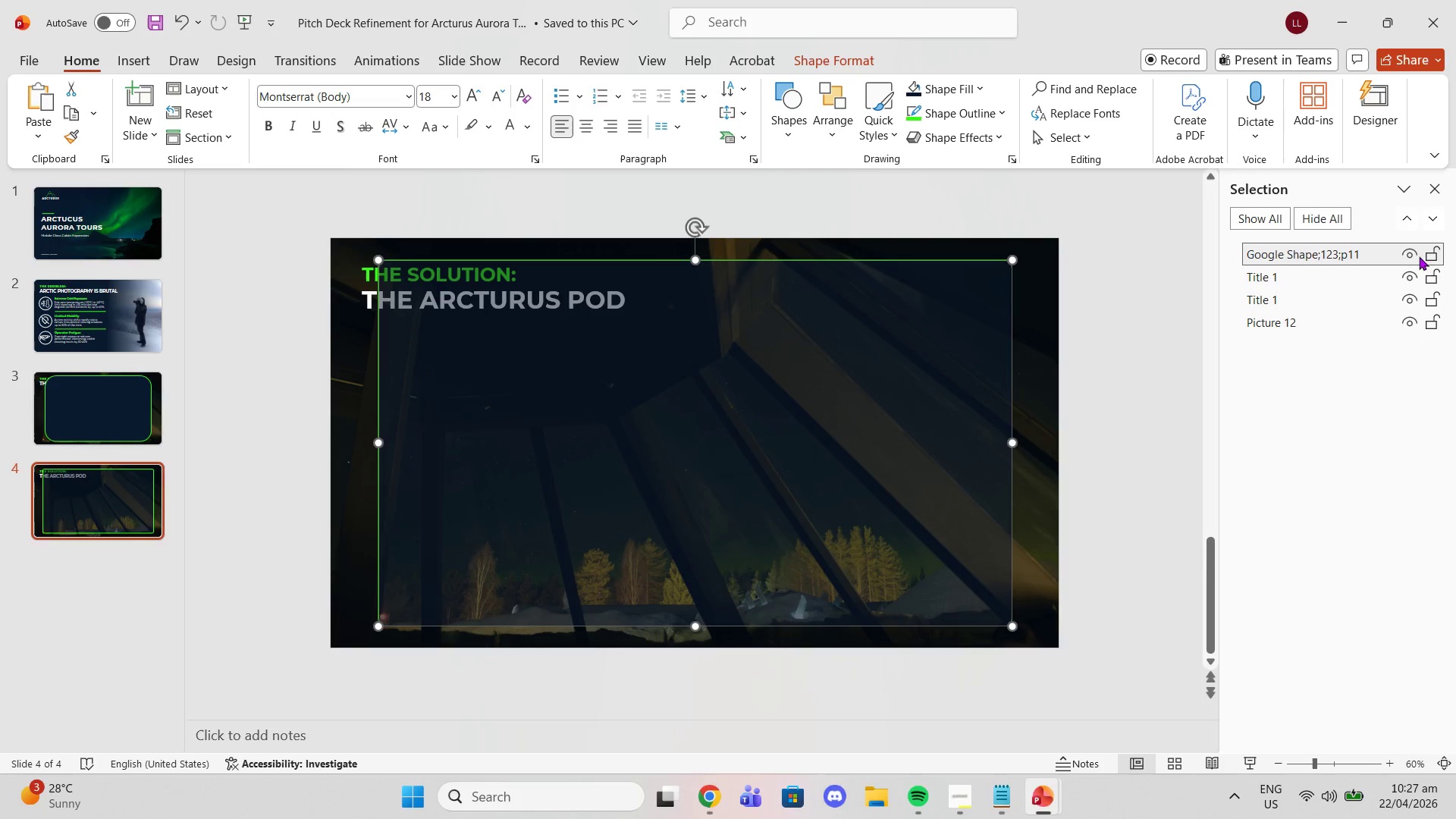 
left_click([1432, 260])
 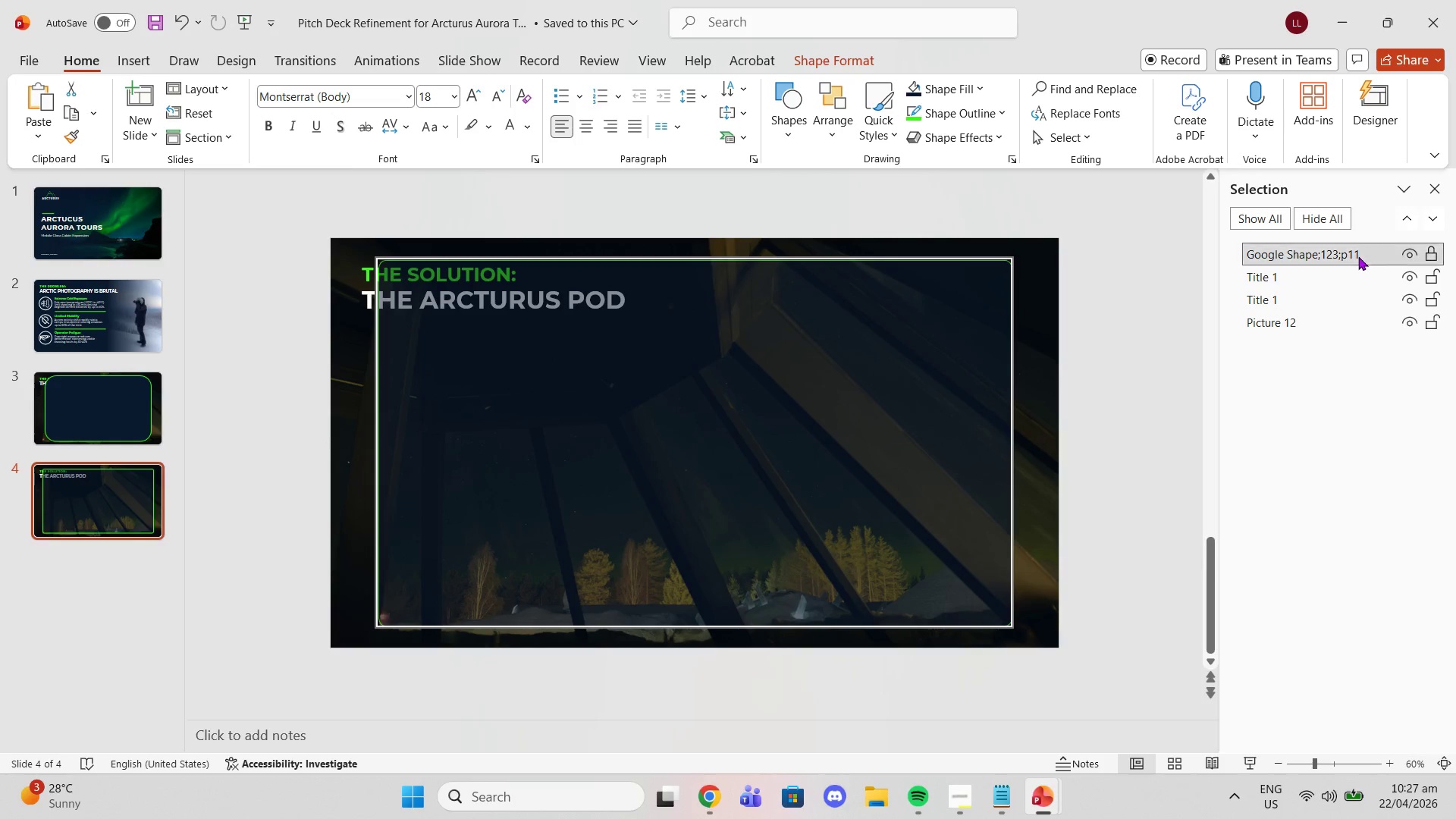 
left_click_drag(start_coordinate=[1358, 256], to_coordinate=[1341, 307])
 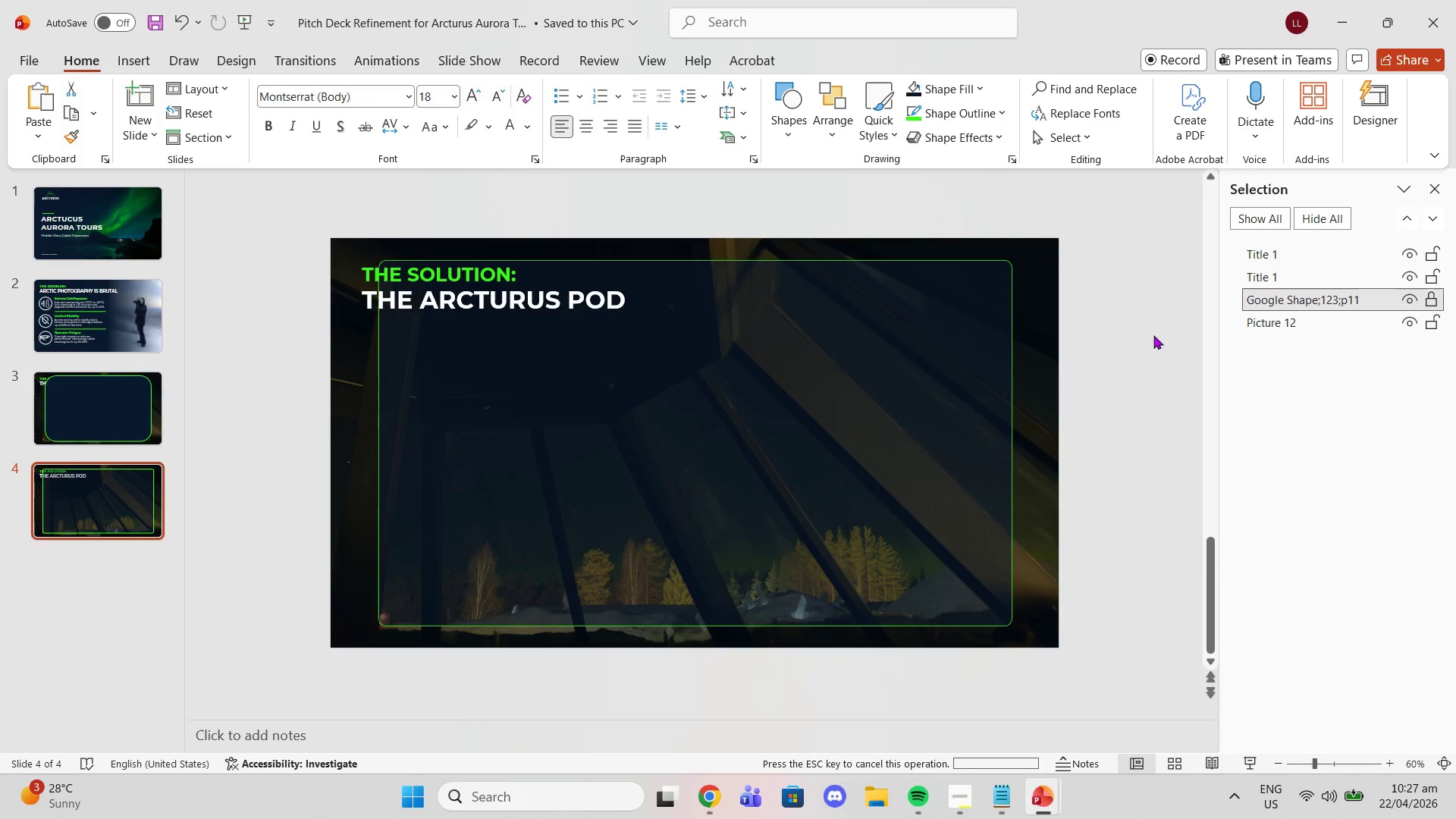 
left_click([1153, 335])
 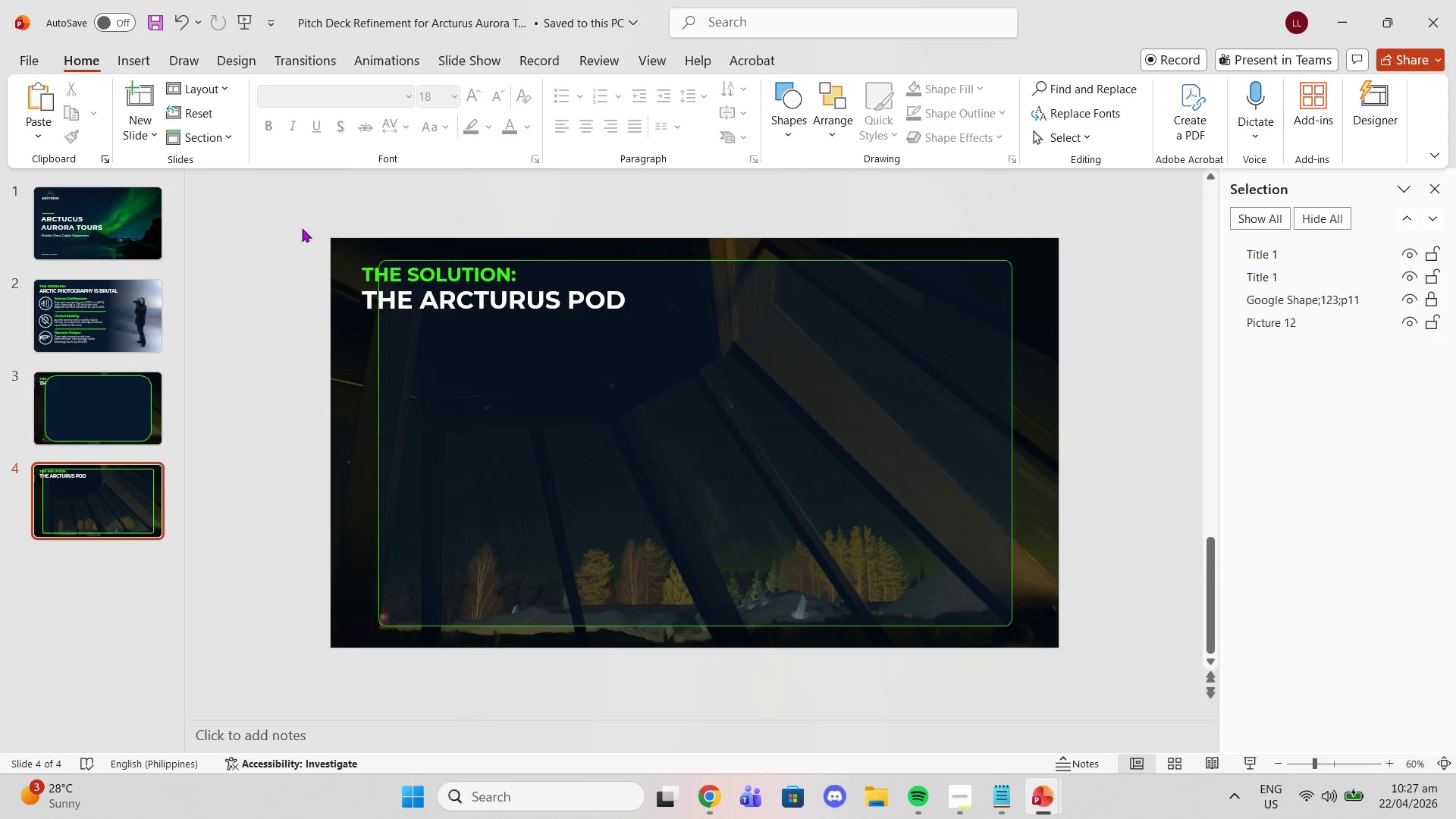 
left_click_drag(start_coordinate=[273, 230], to_coordinate=[711, 353])
 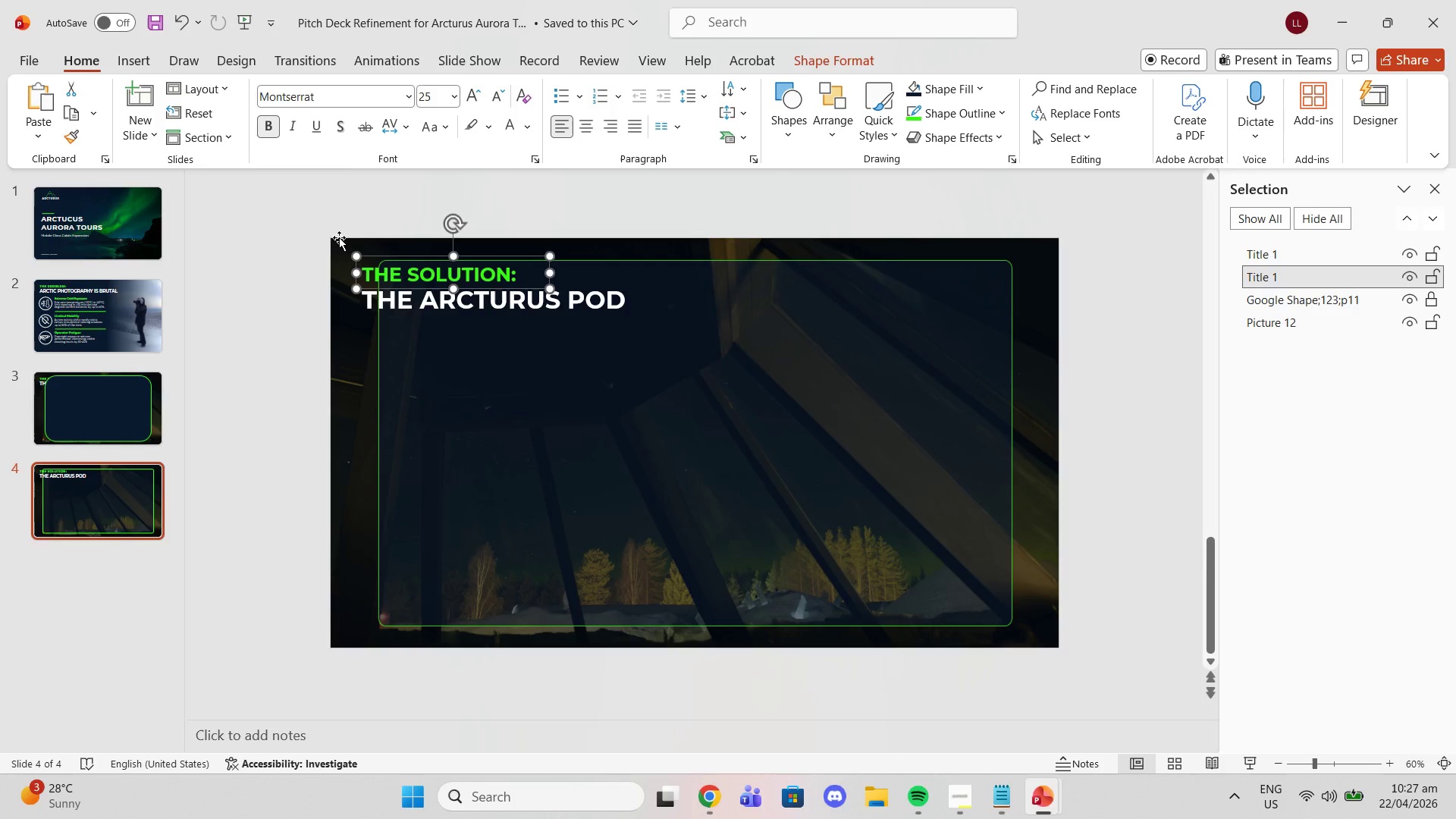 
left_click([318, 227])
 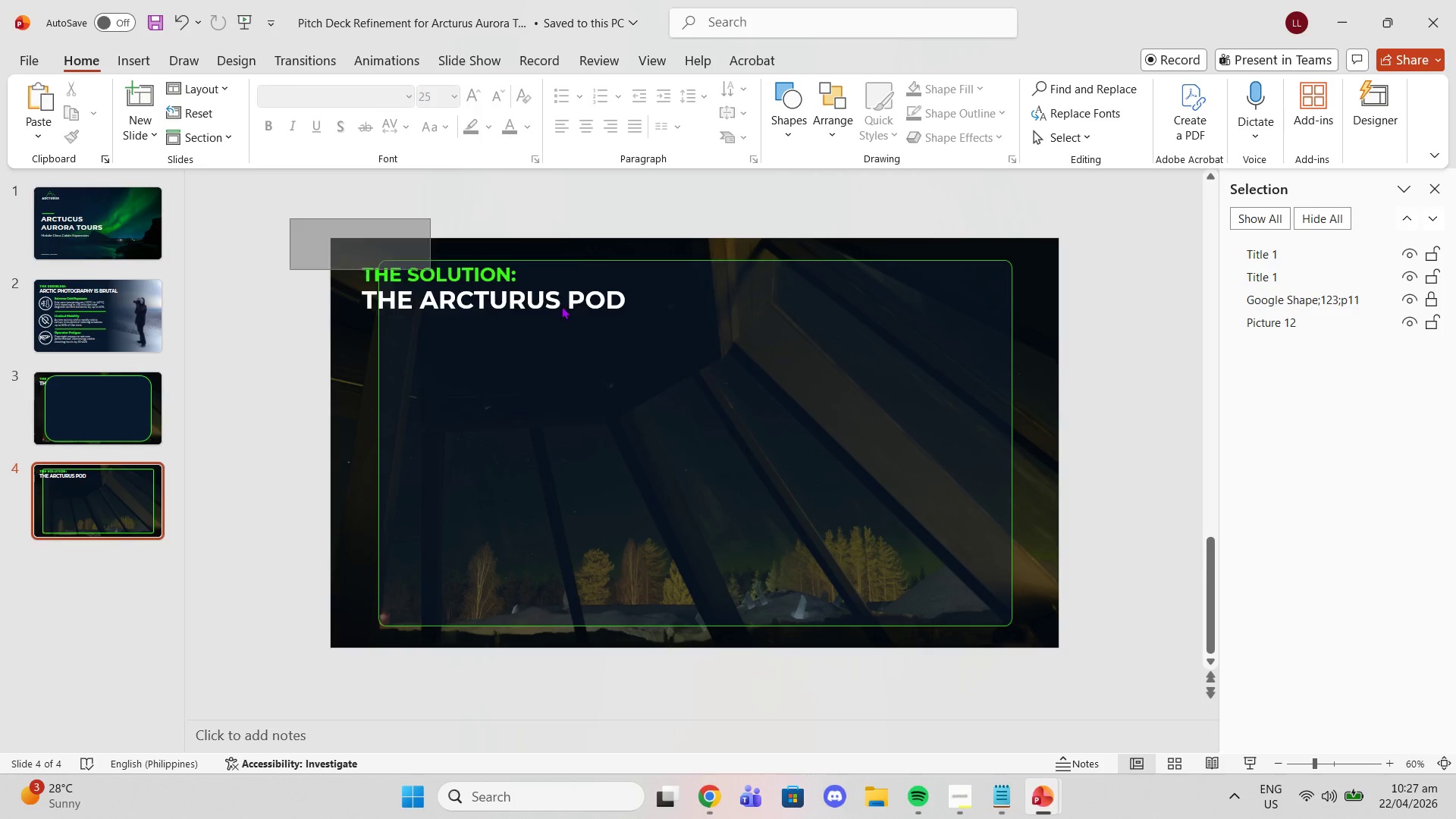 
left_click_drag(start_coordinate=[290, 219], to_coordinate=[668, 358])
 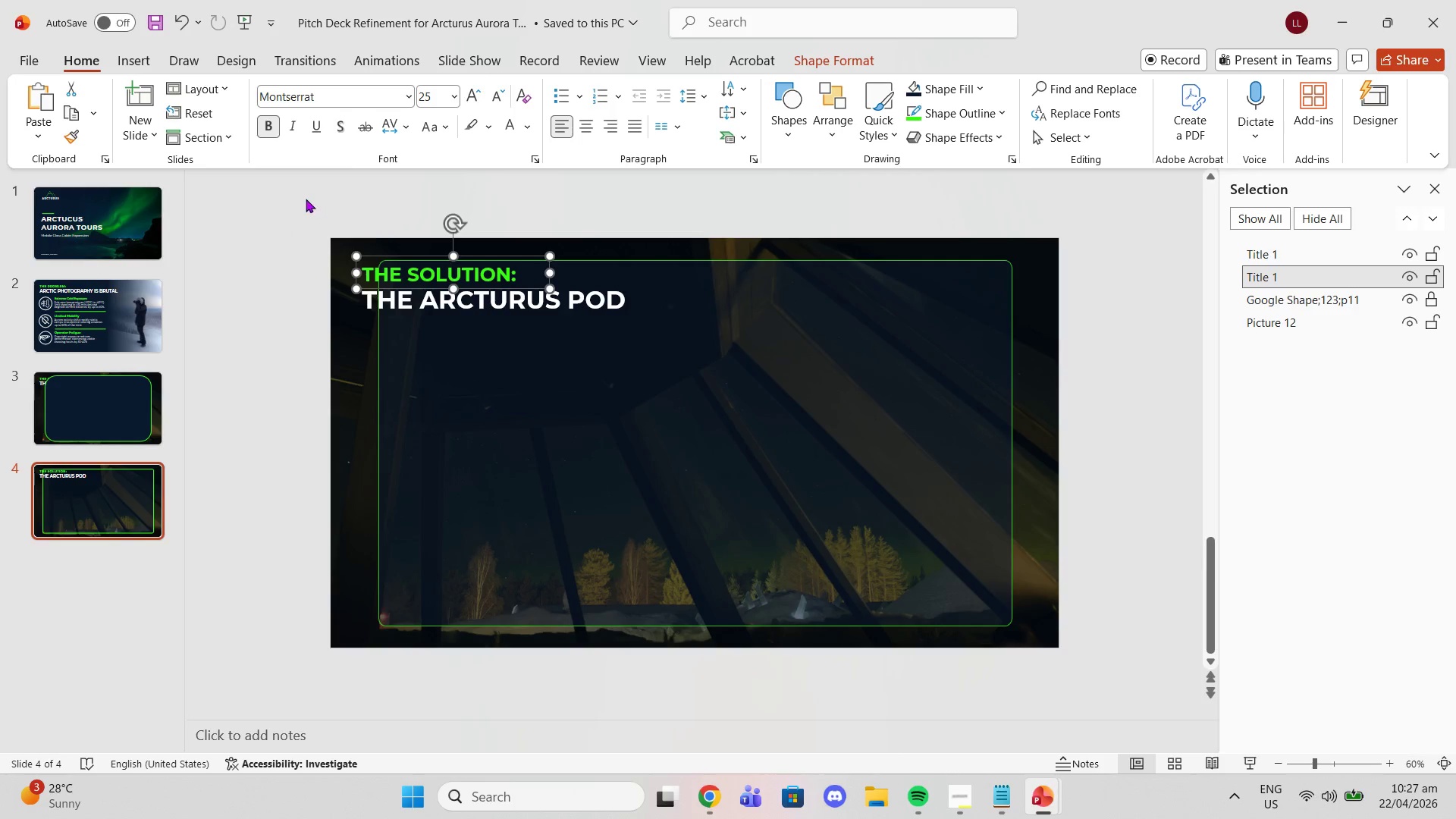 
left_click([306, 199])
 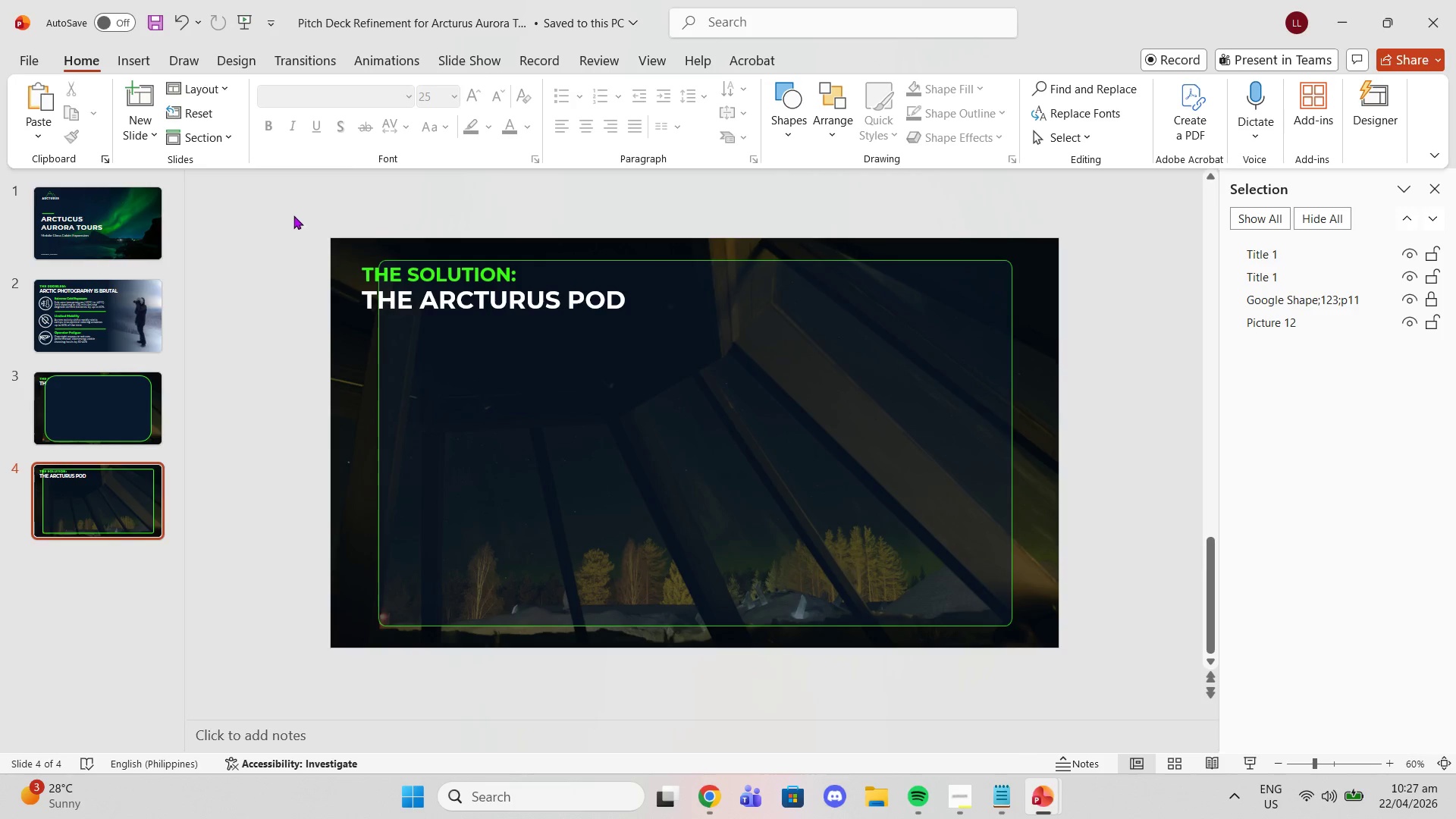 
left_click_drag(start_coordinate=[289, 214], to_coordinate=[679, 384])
 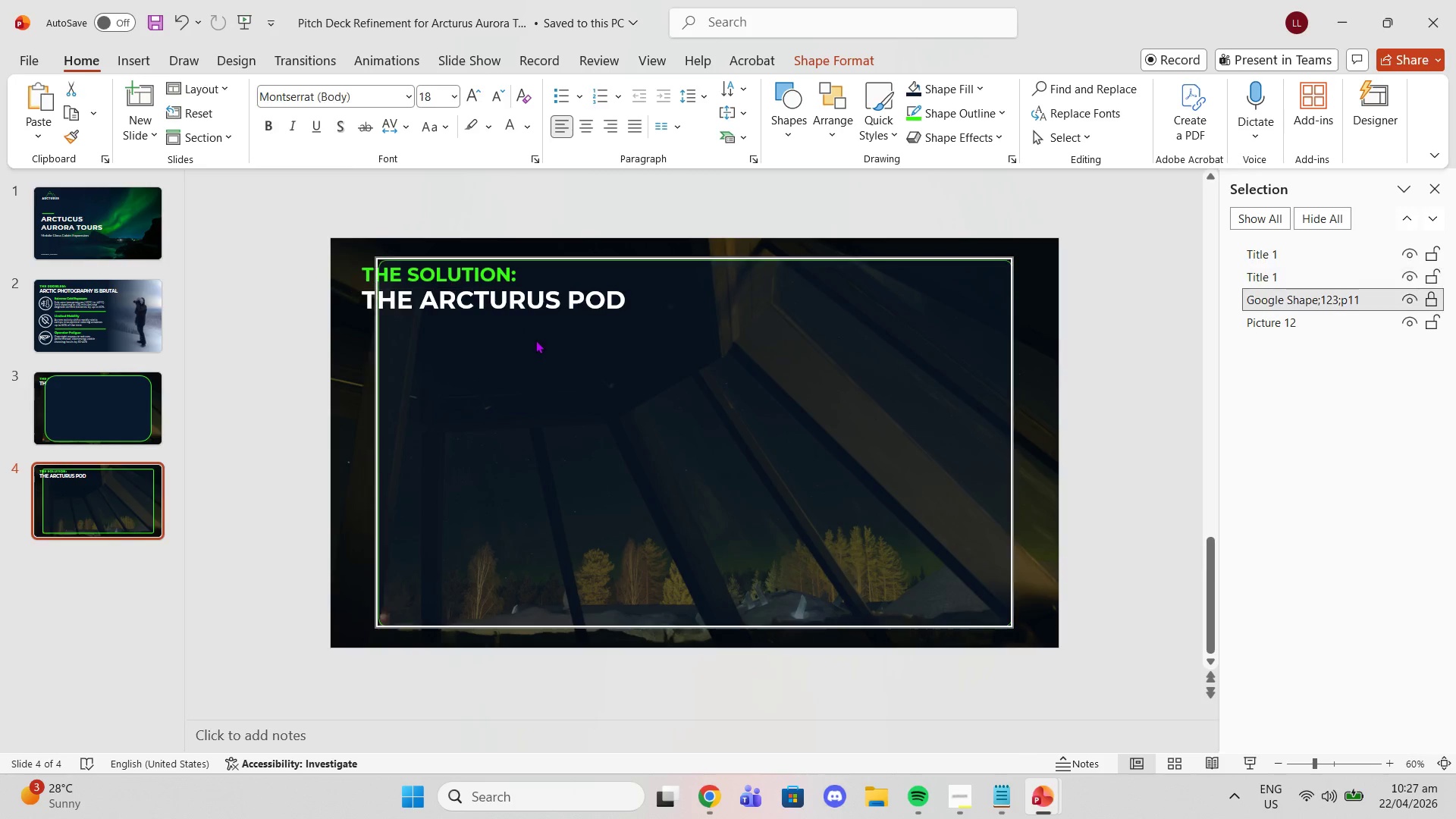 
double_click([505, 305])
 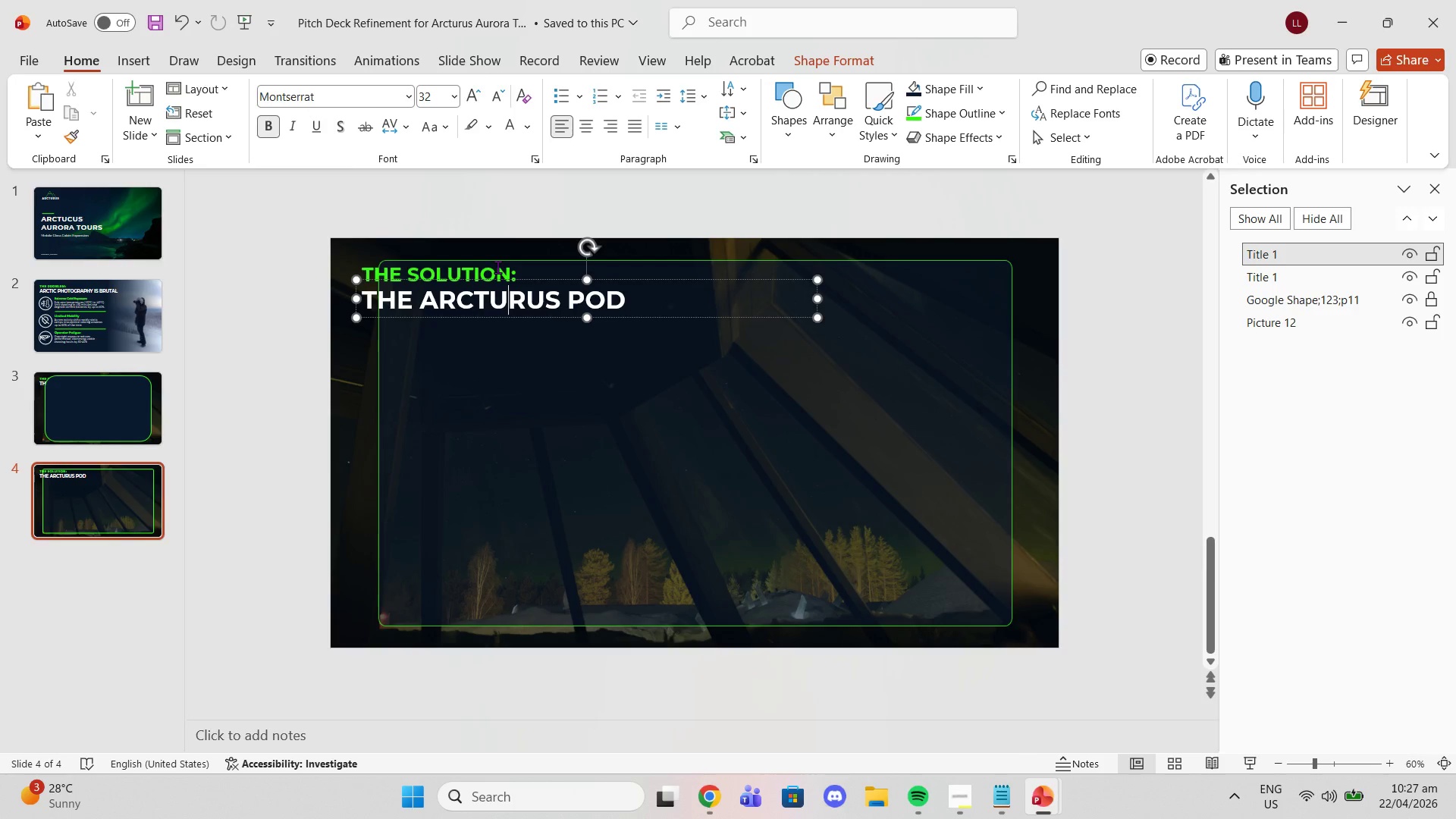 
left_click([497, 267])
 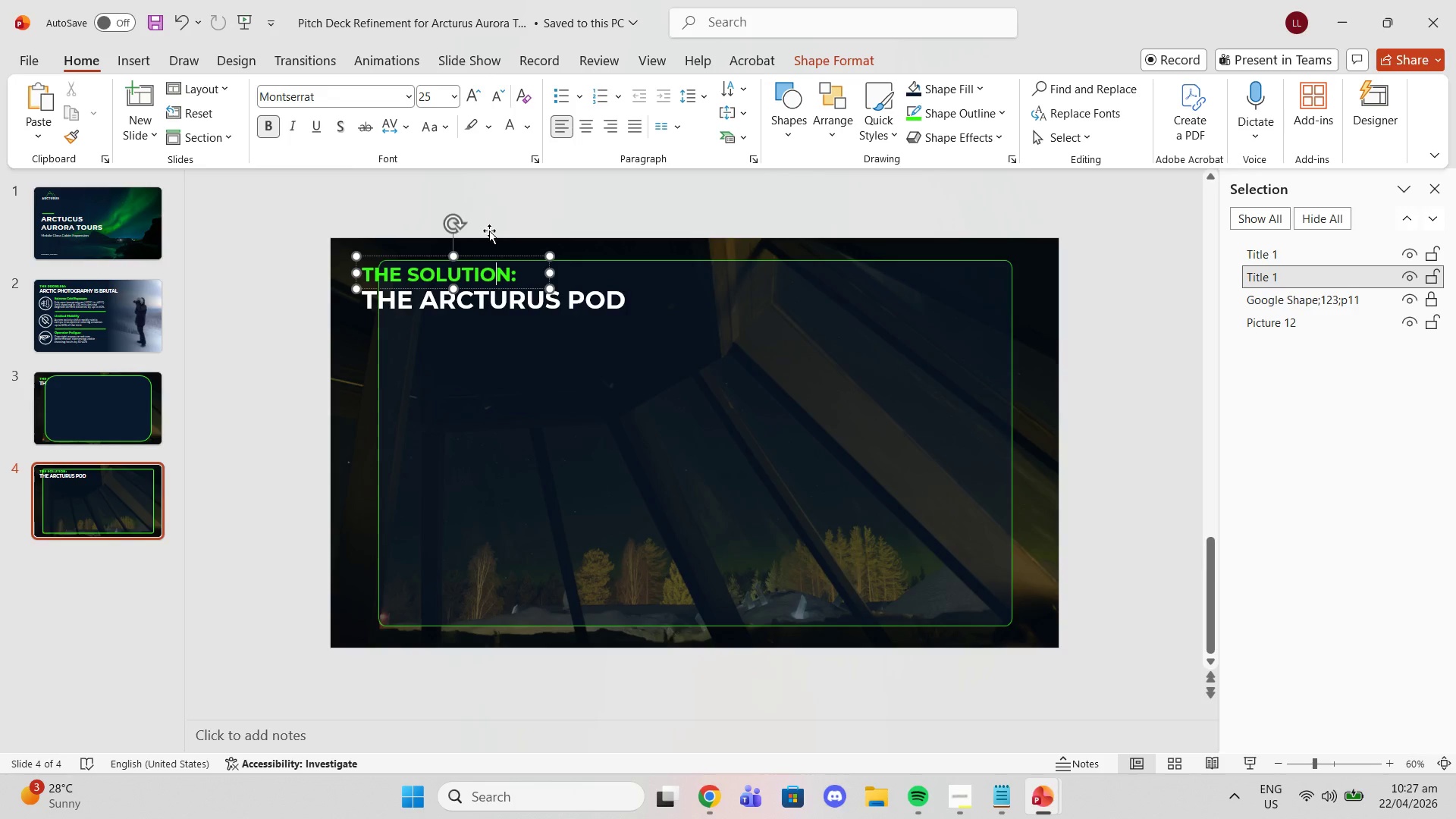 
wait(5.03)
 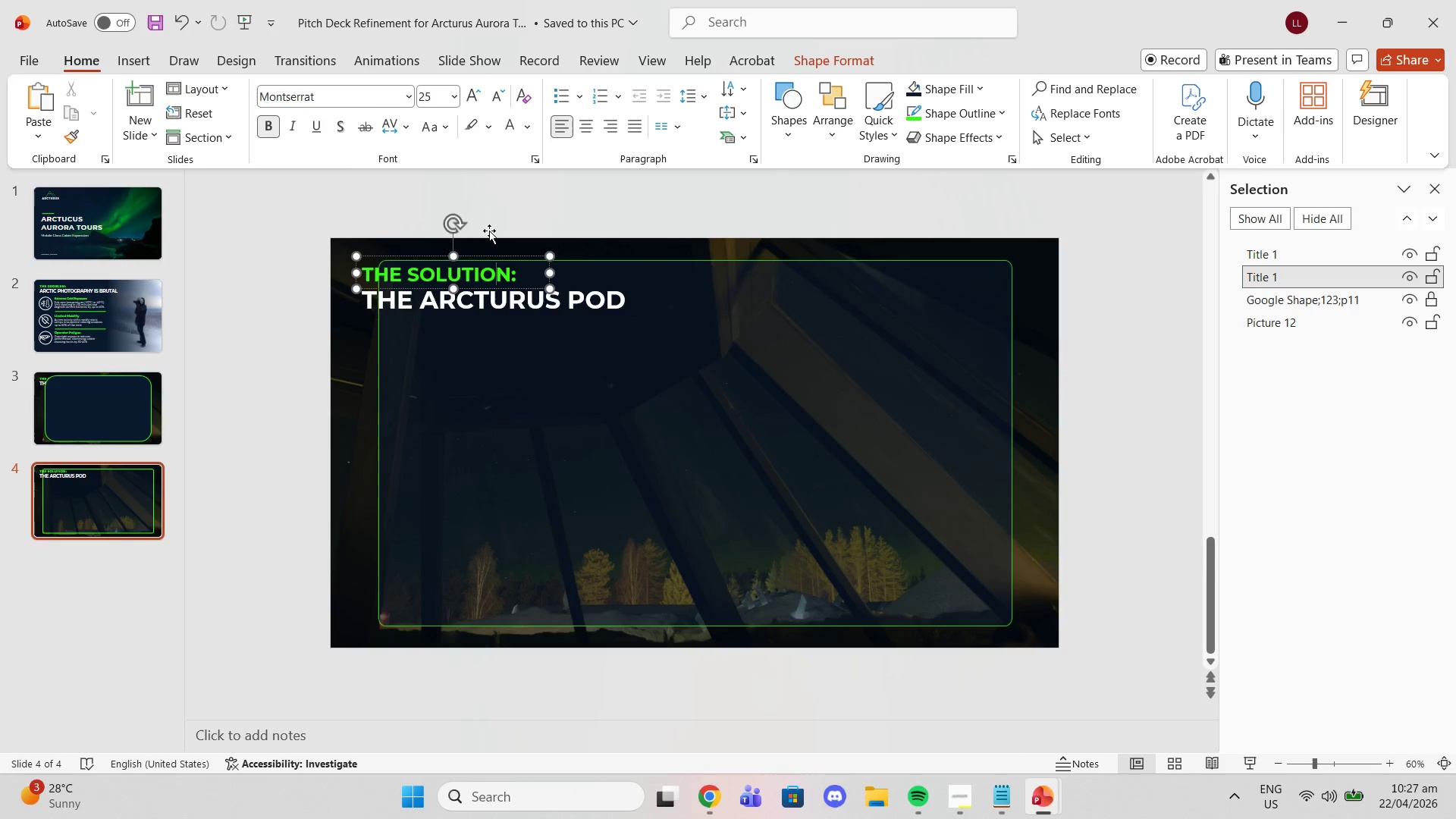 
left_click([96, 422])
 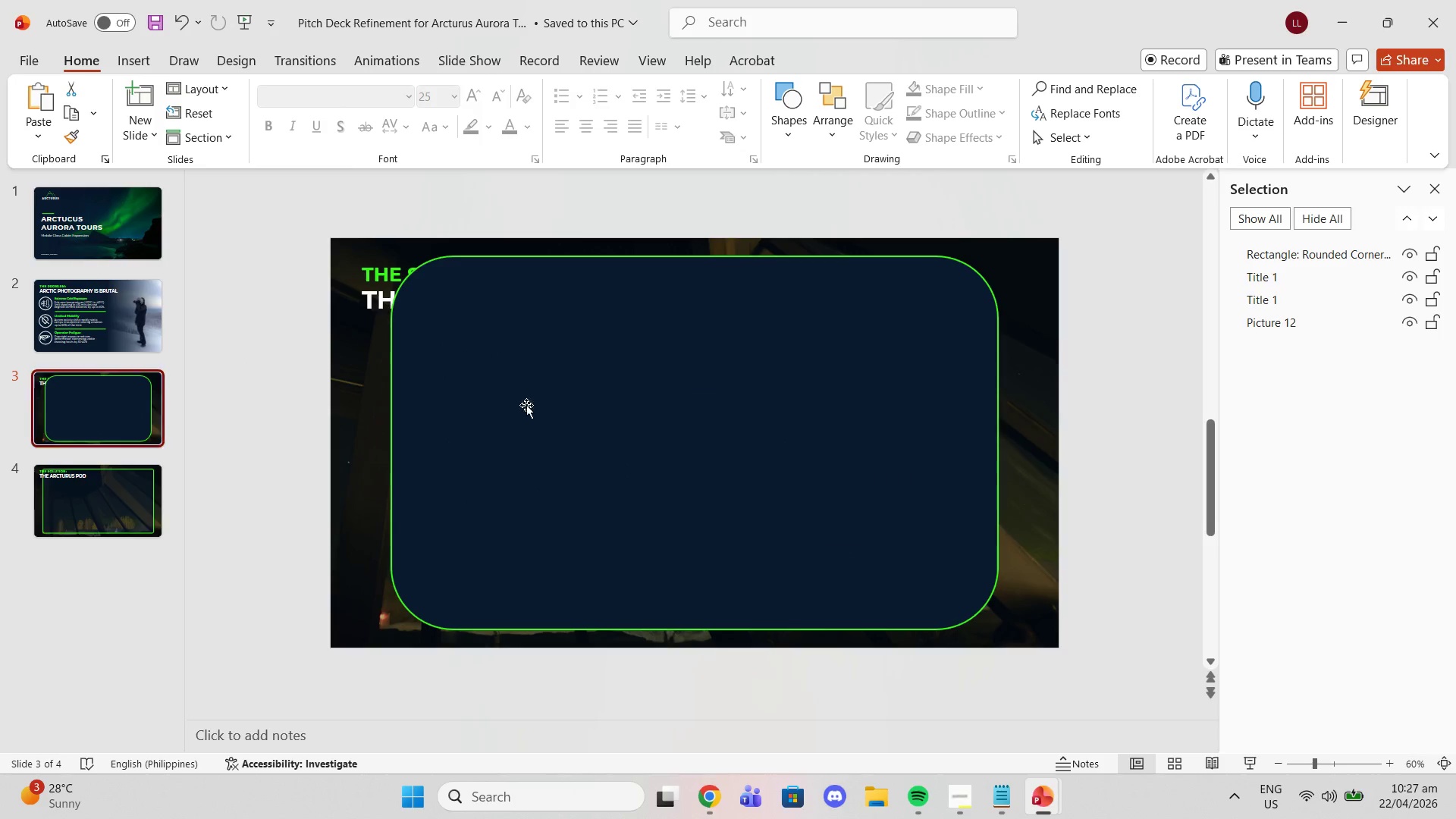 
left_click([573, 407])
 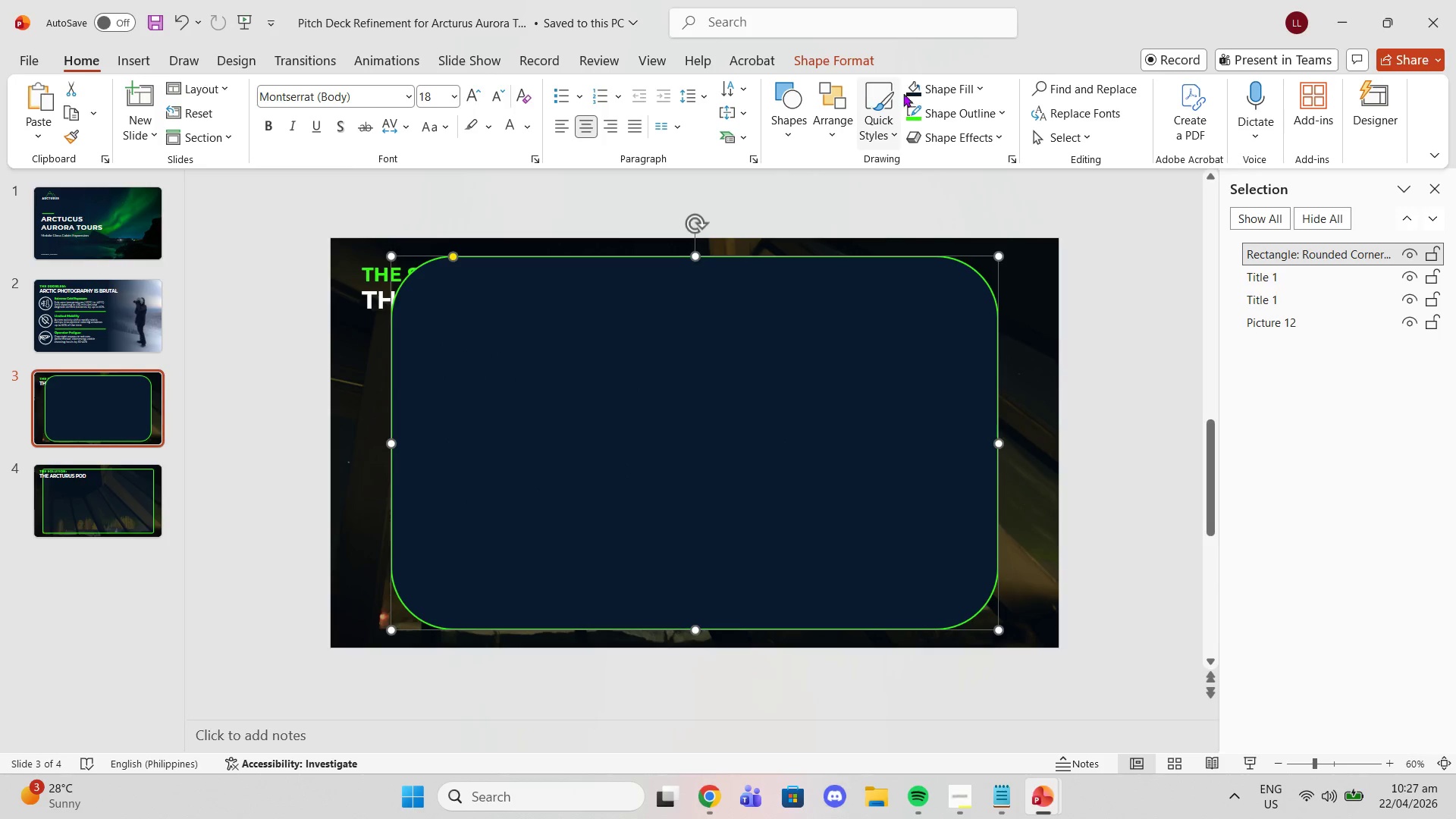 
left_click([926, 96])
 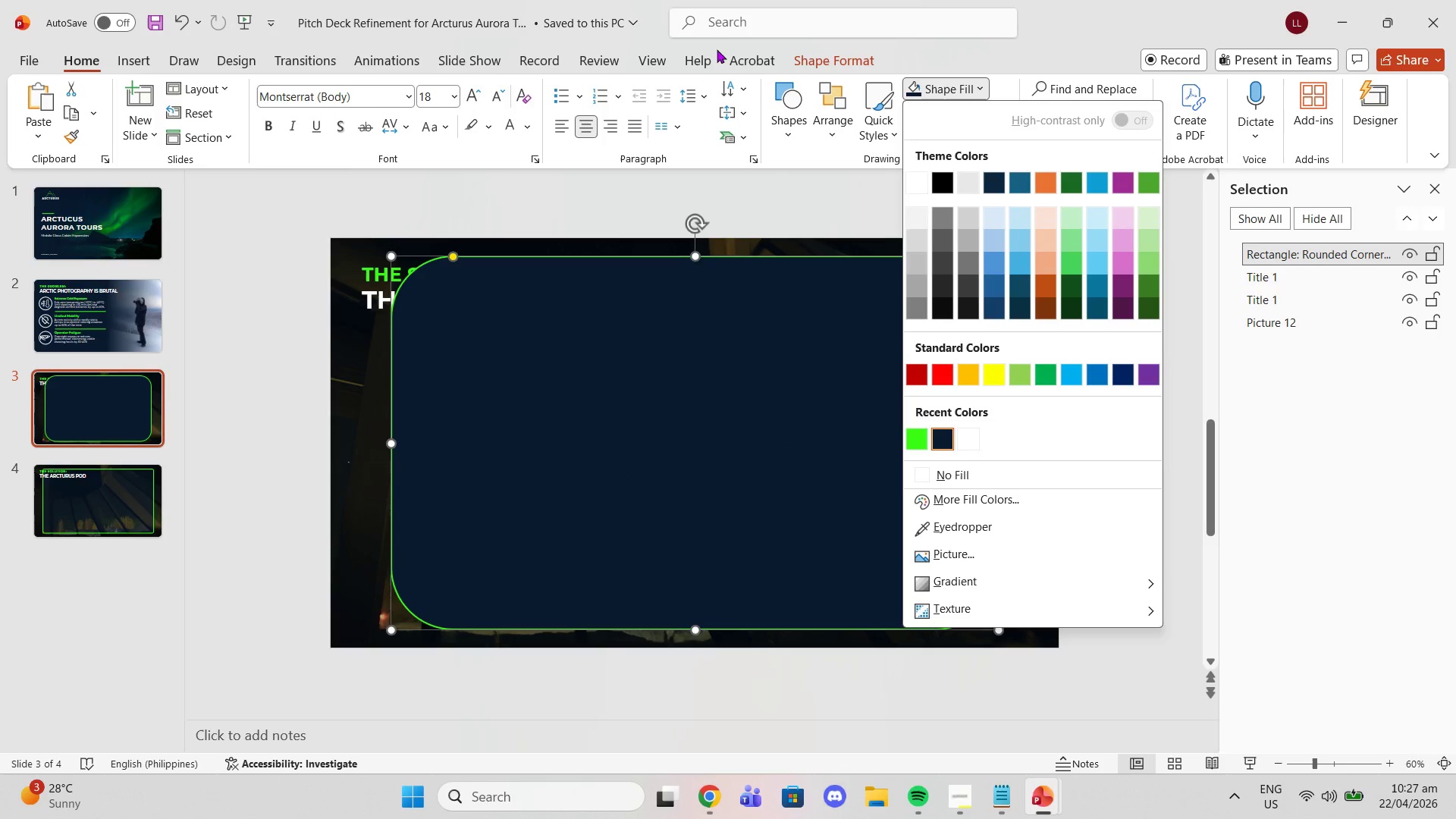 
wait(5.05)
 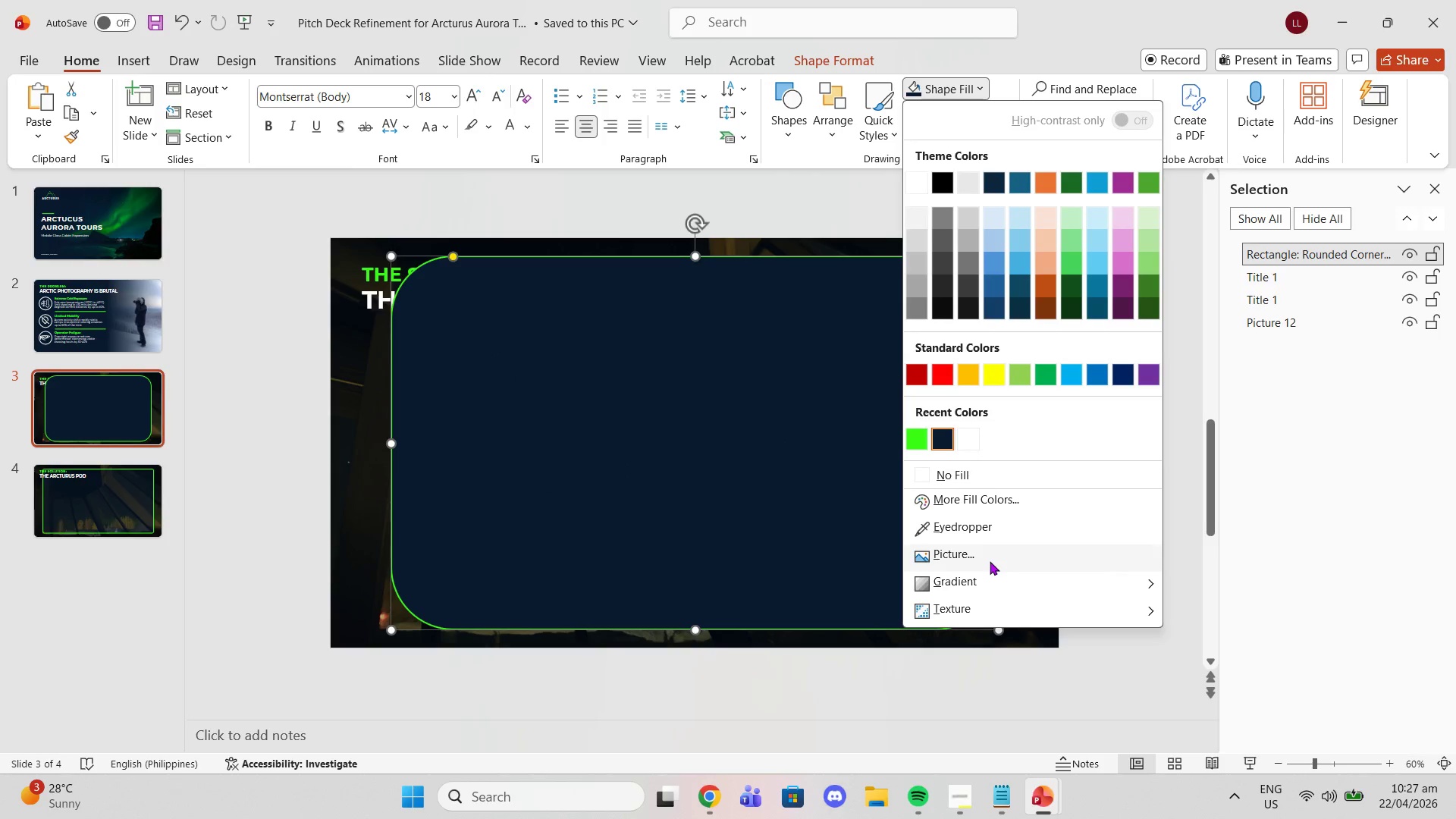 
left_click_drag(start_coordinate=[453, 251], to_coordinate=[438, 250])
 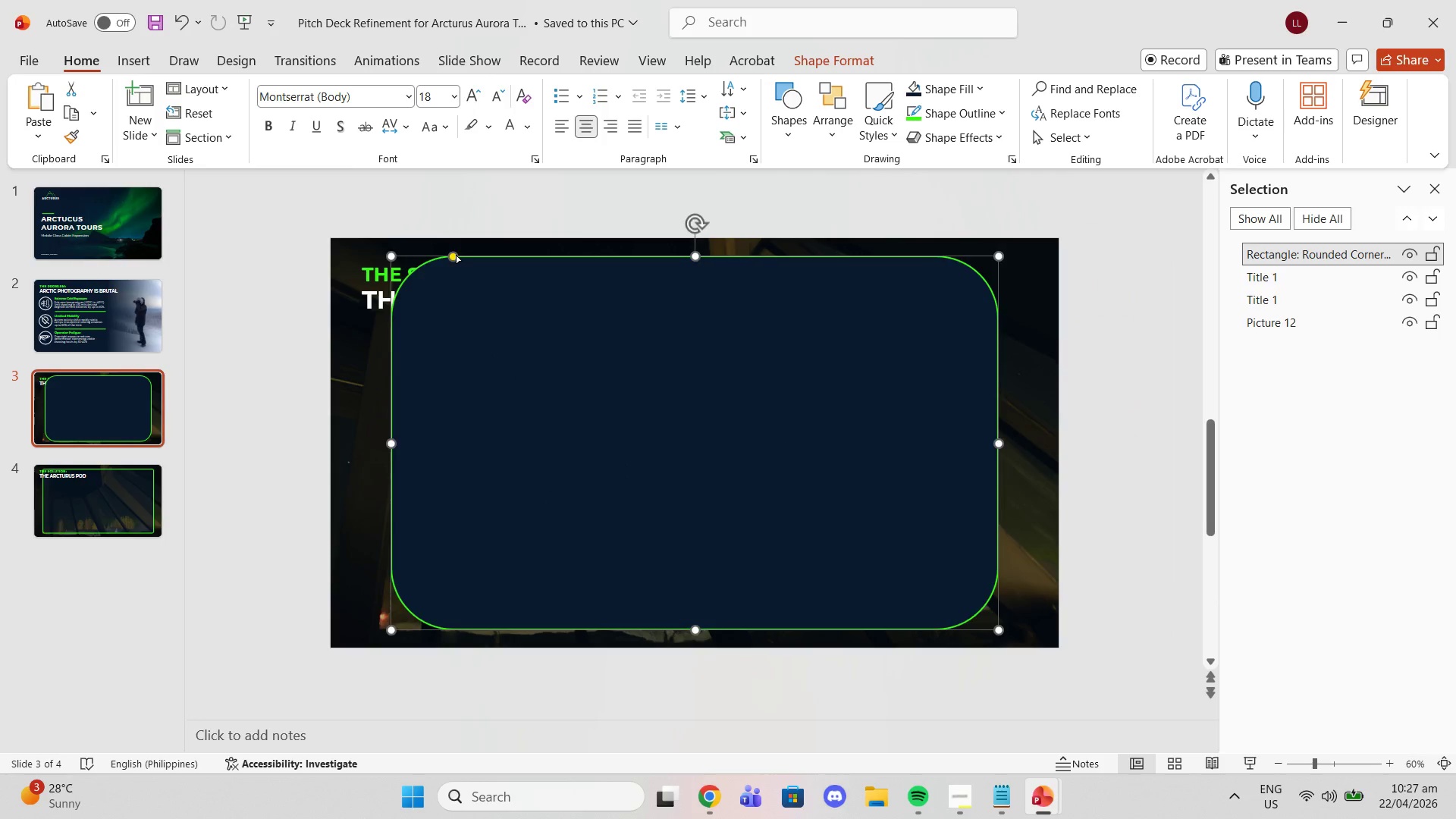 
left_click_drag(start_coordinate=[457, 255], to_coordinate=[450, 254])
 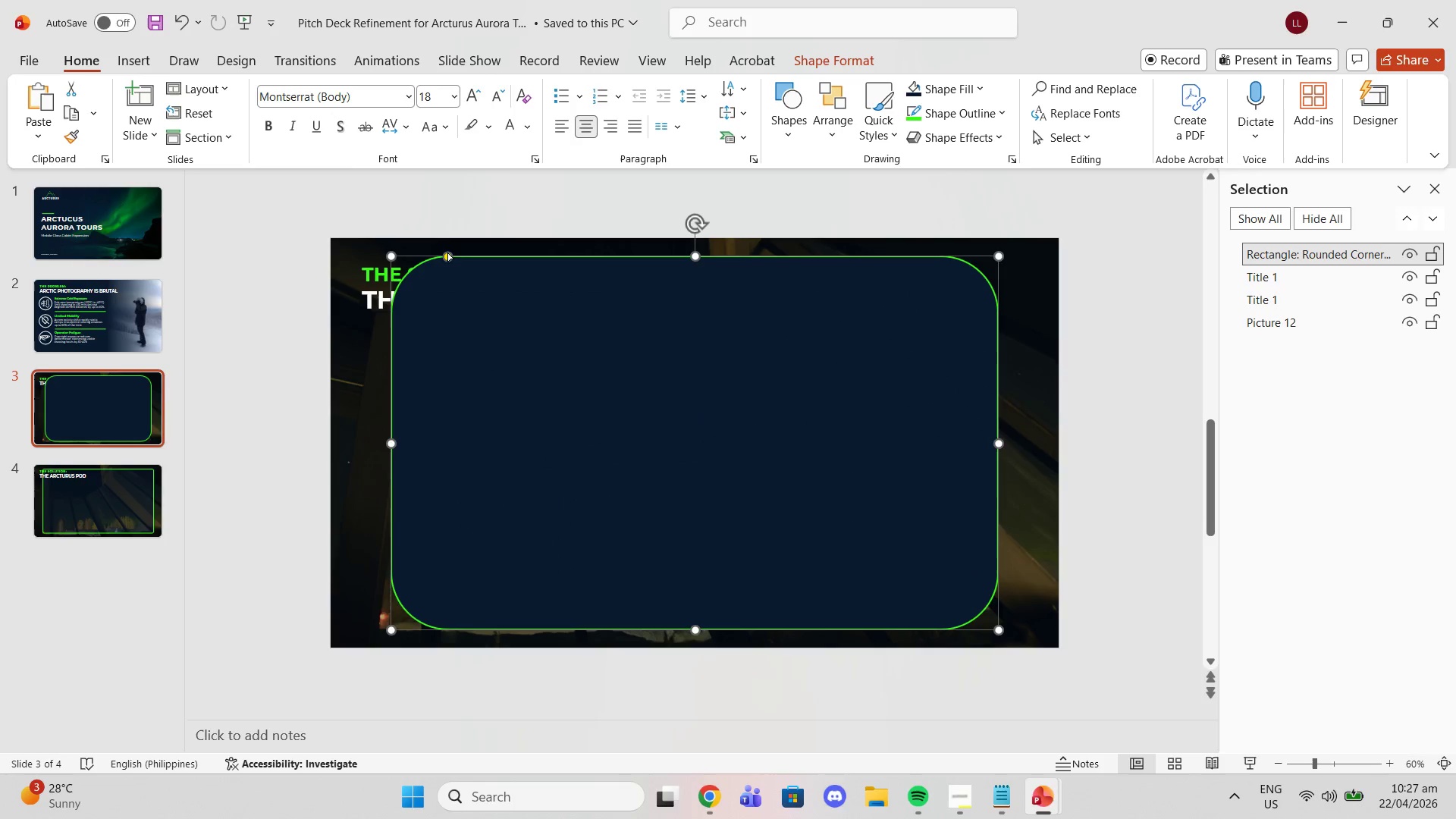 
left_click_drag(start_coordinate=[447, 253], to_coordinate=[422, 248])
 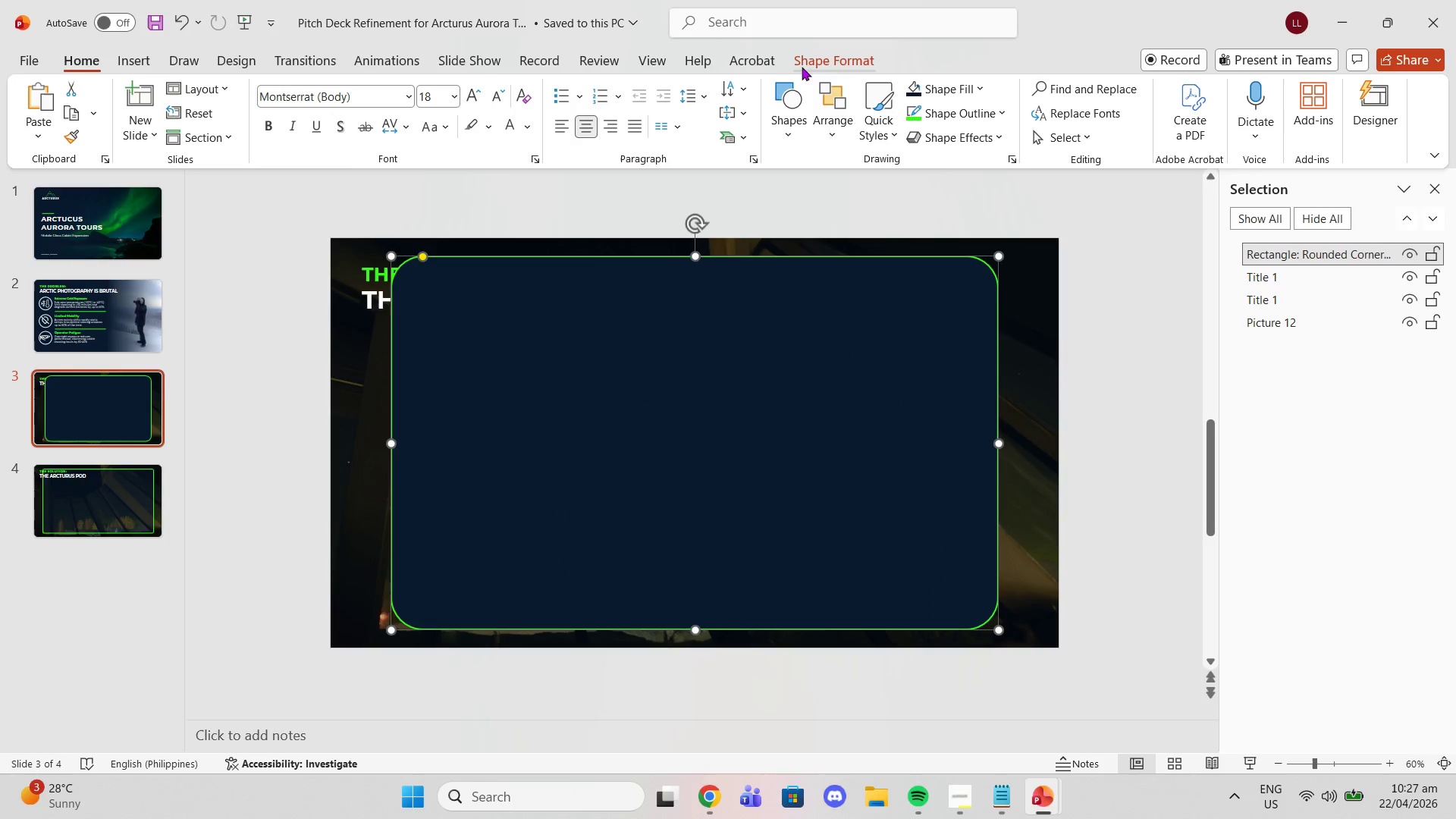 
left_click([801, 64])
 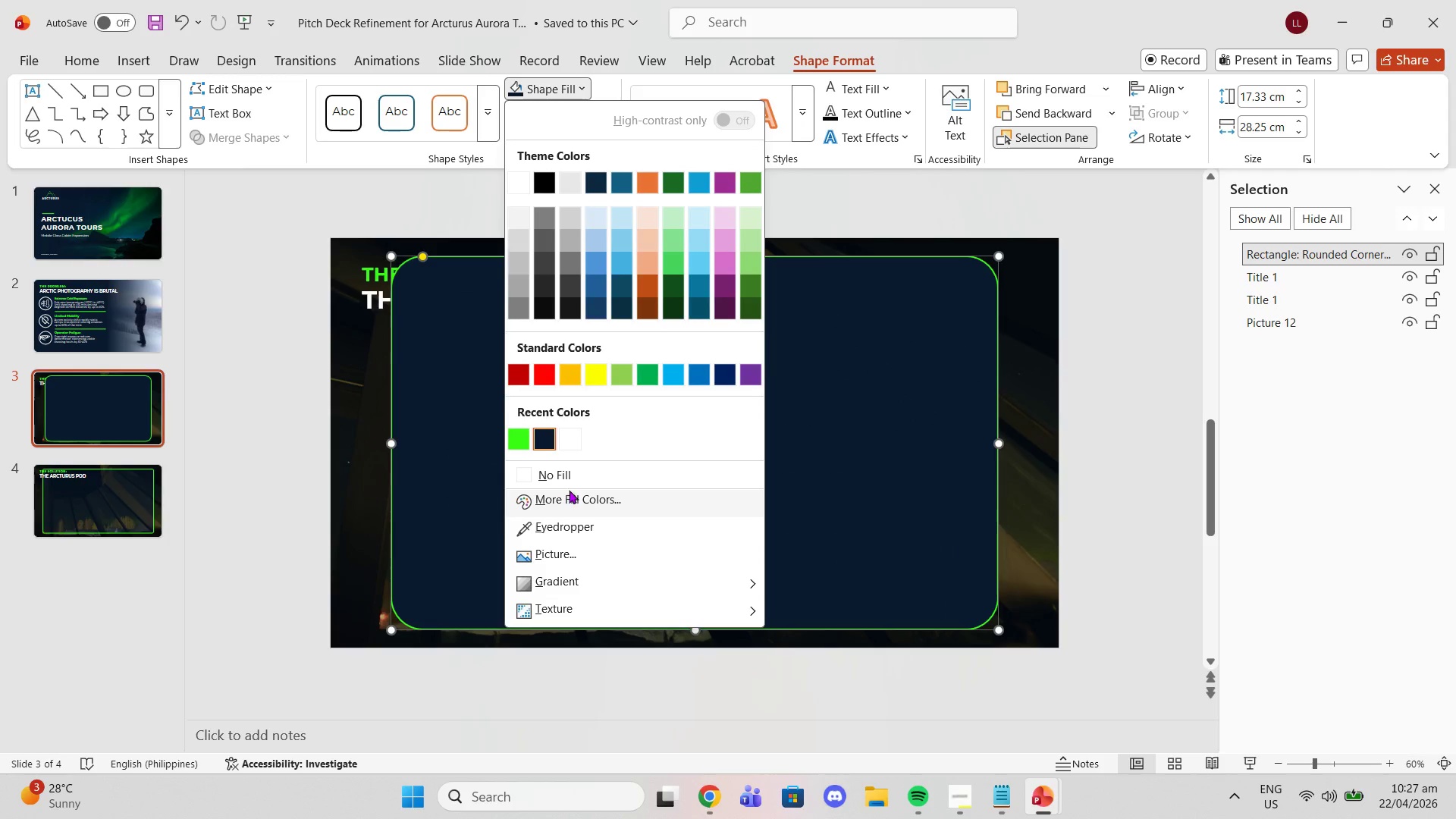 
left_click([592, 497])
 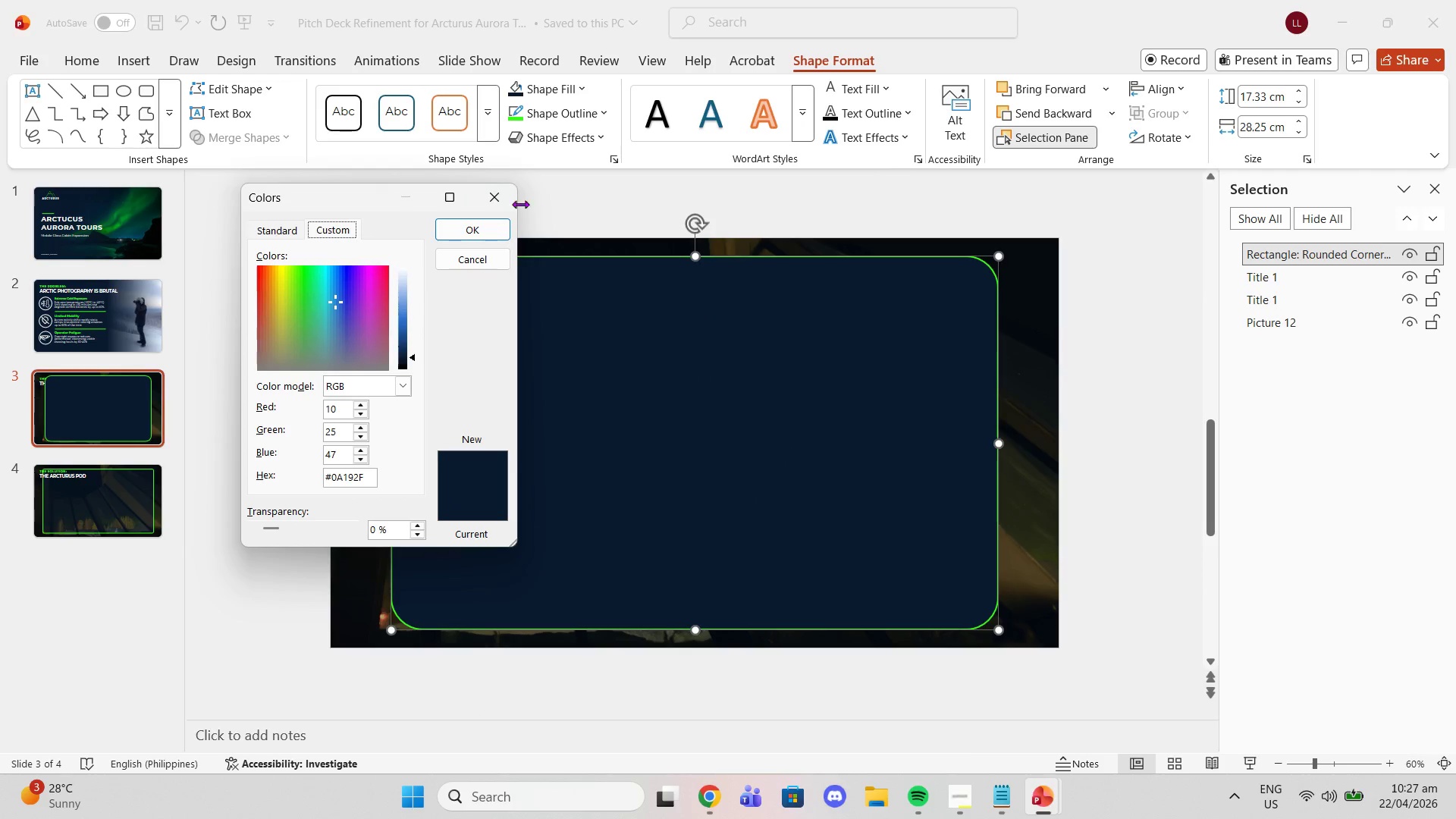 
left_click_drag(start_coordinate=[488, 199], to_coordinate=[494, 199])
 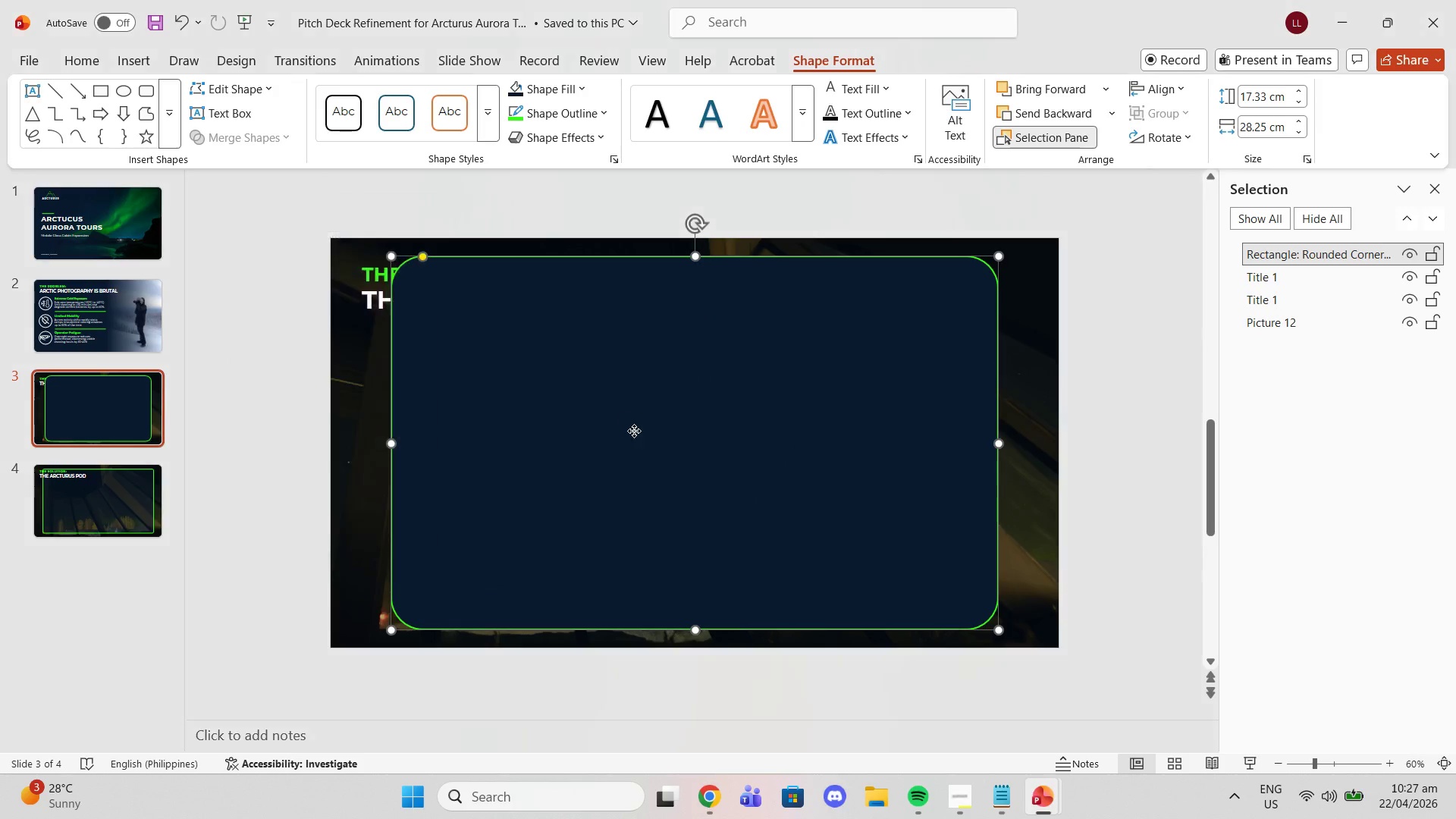 
right_click([634, 431])
 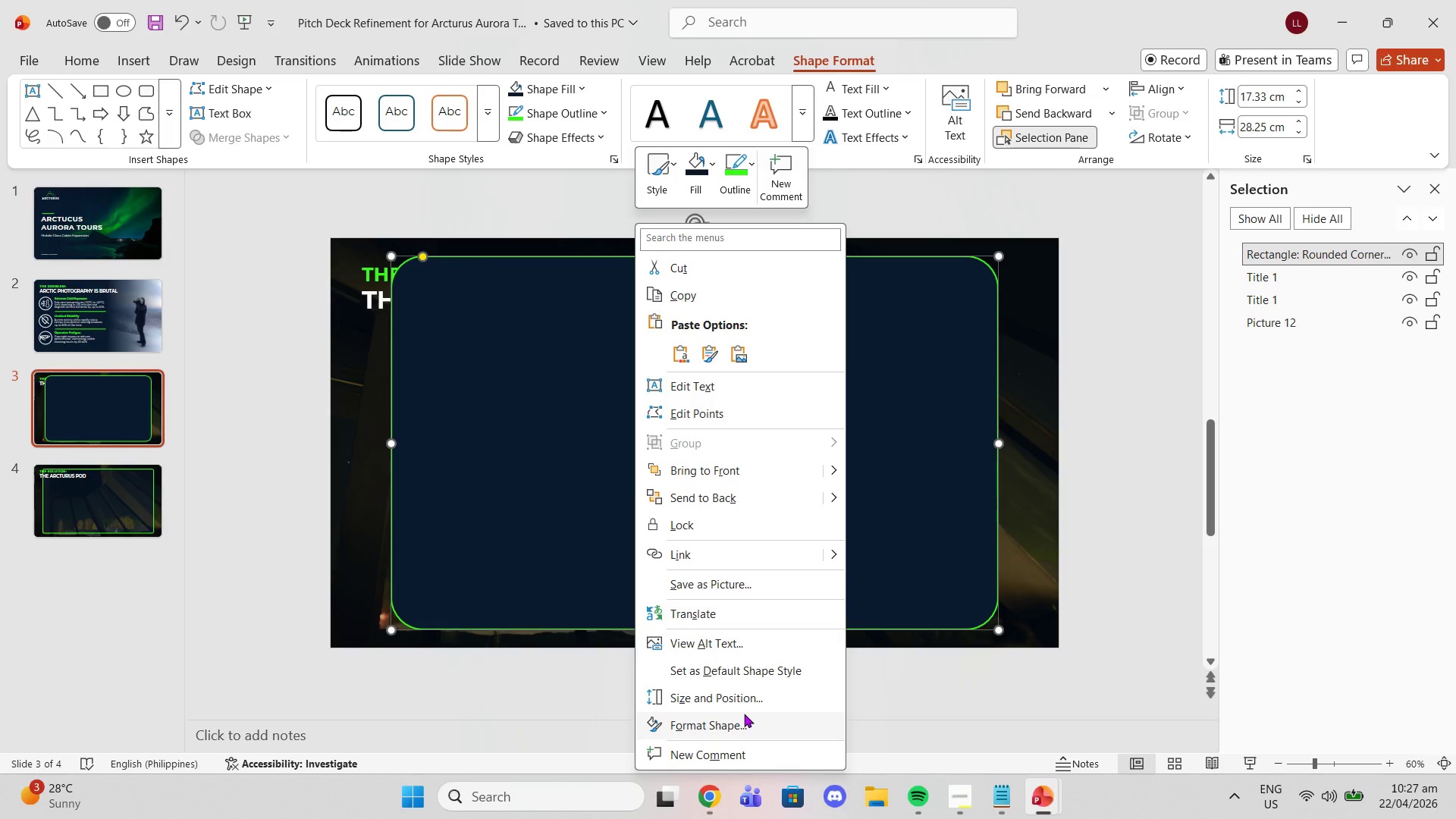 
left_click([745, 728])
 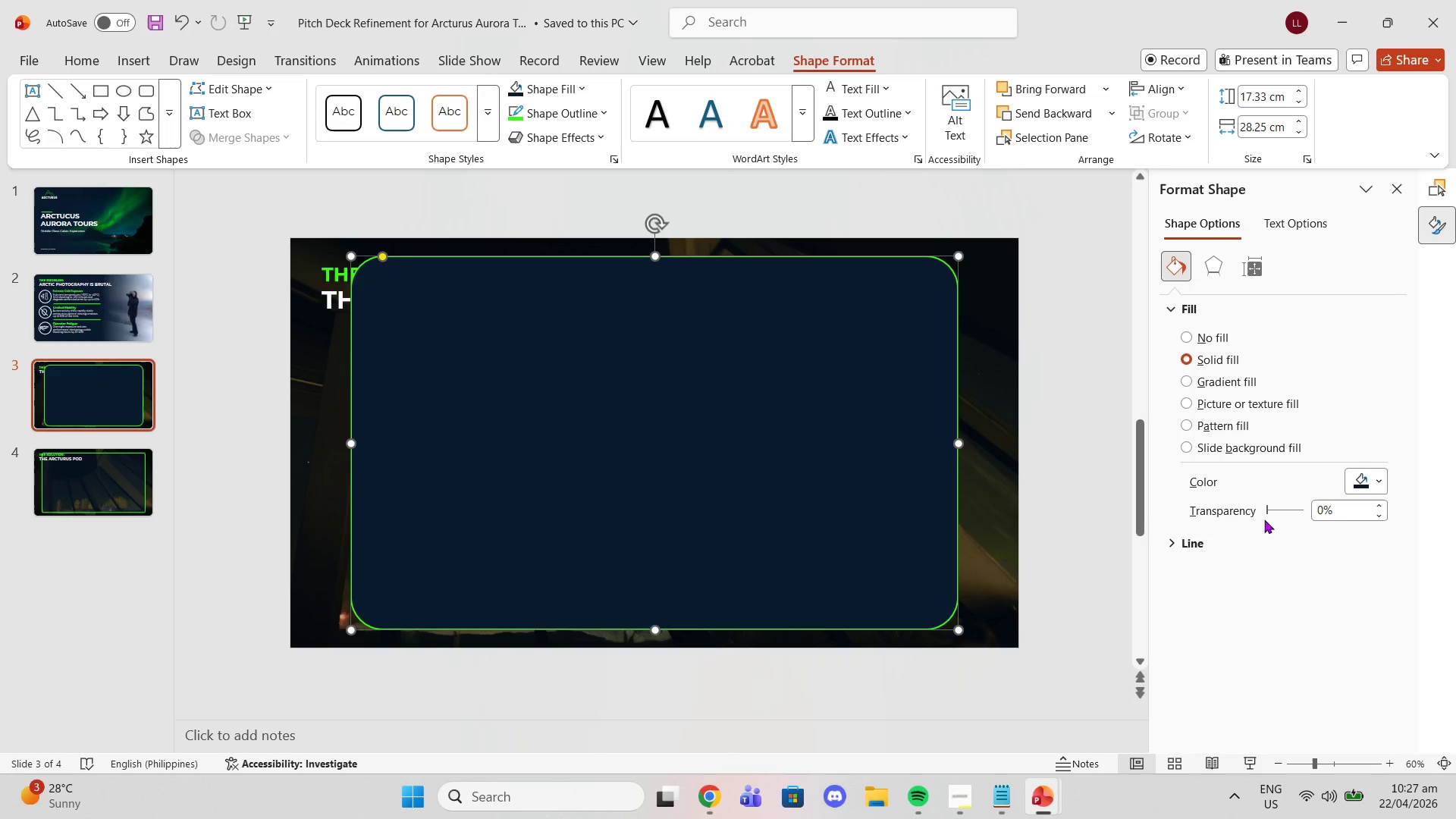 
left_click_drag(start_coordinate=[1264, 513], to_coordinate=[1280, 513])
 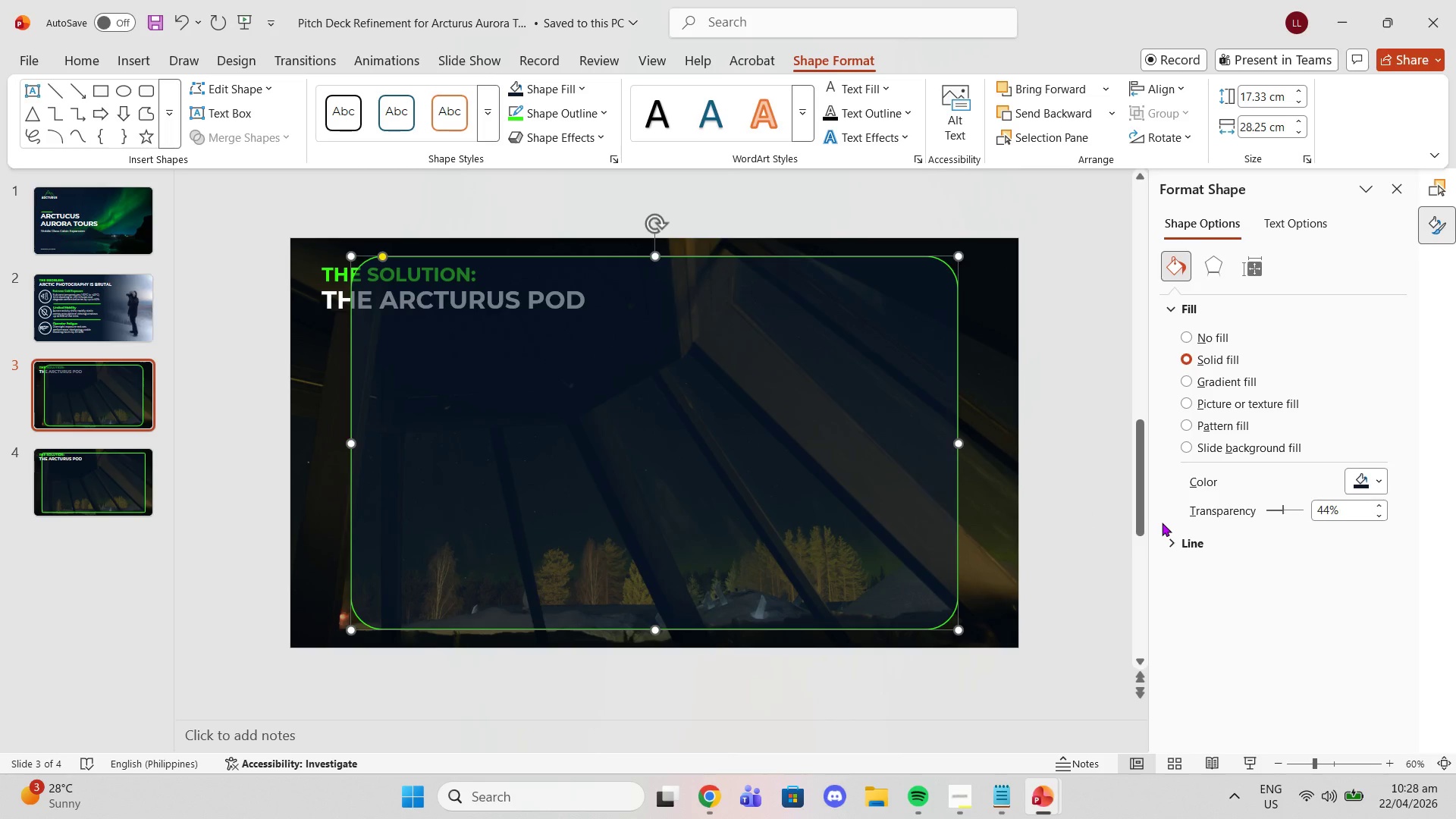 
scroll: coordinate [1162, 522], scroll_direction: down, amount: 1.0
 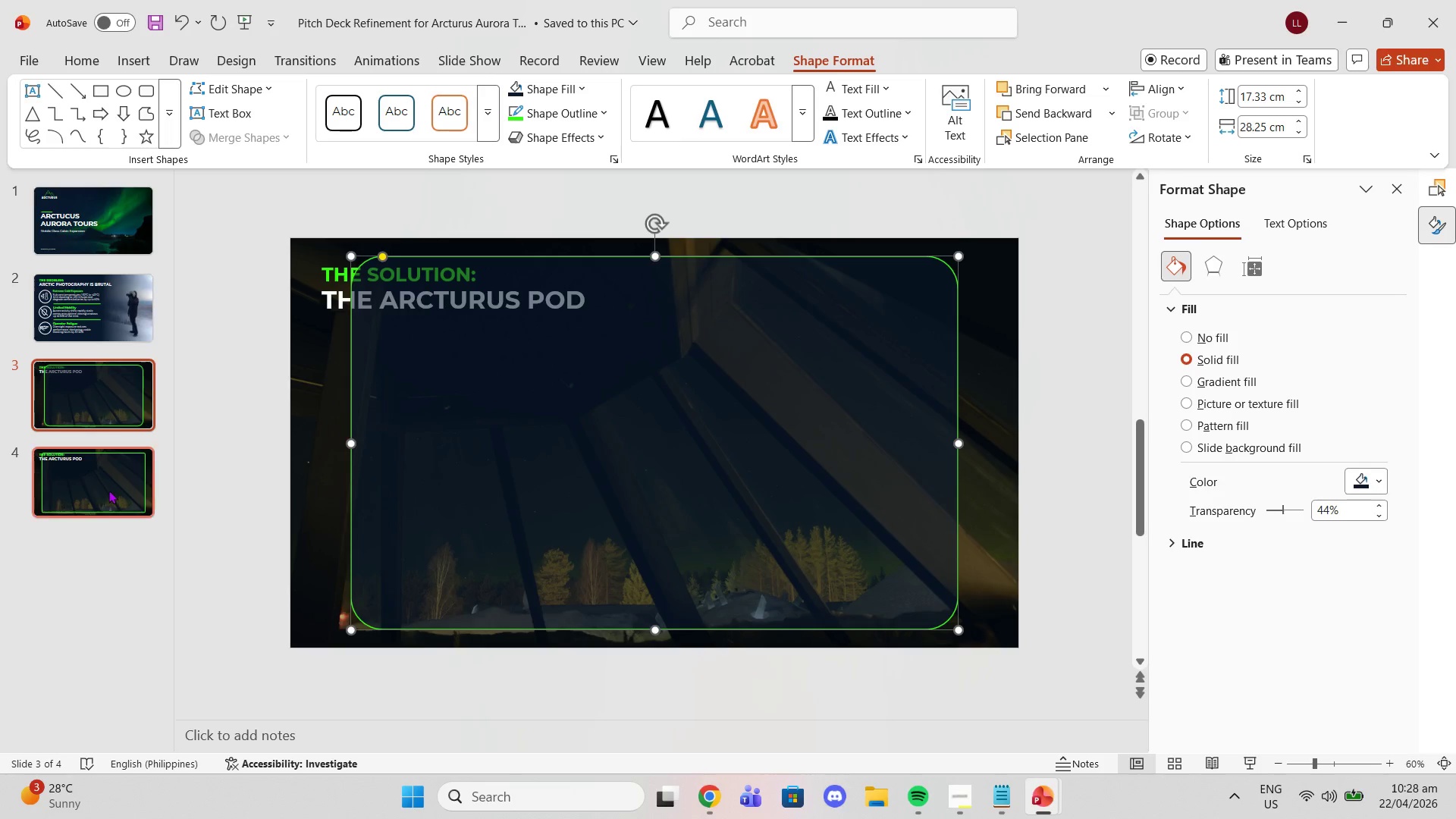 
left_click([108, 490])
 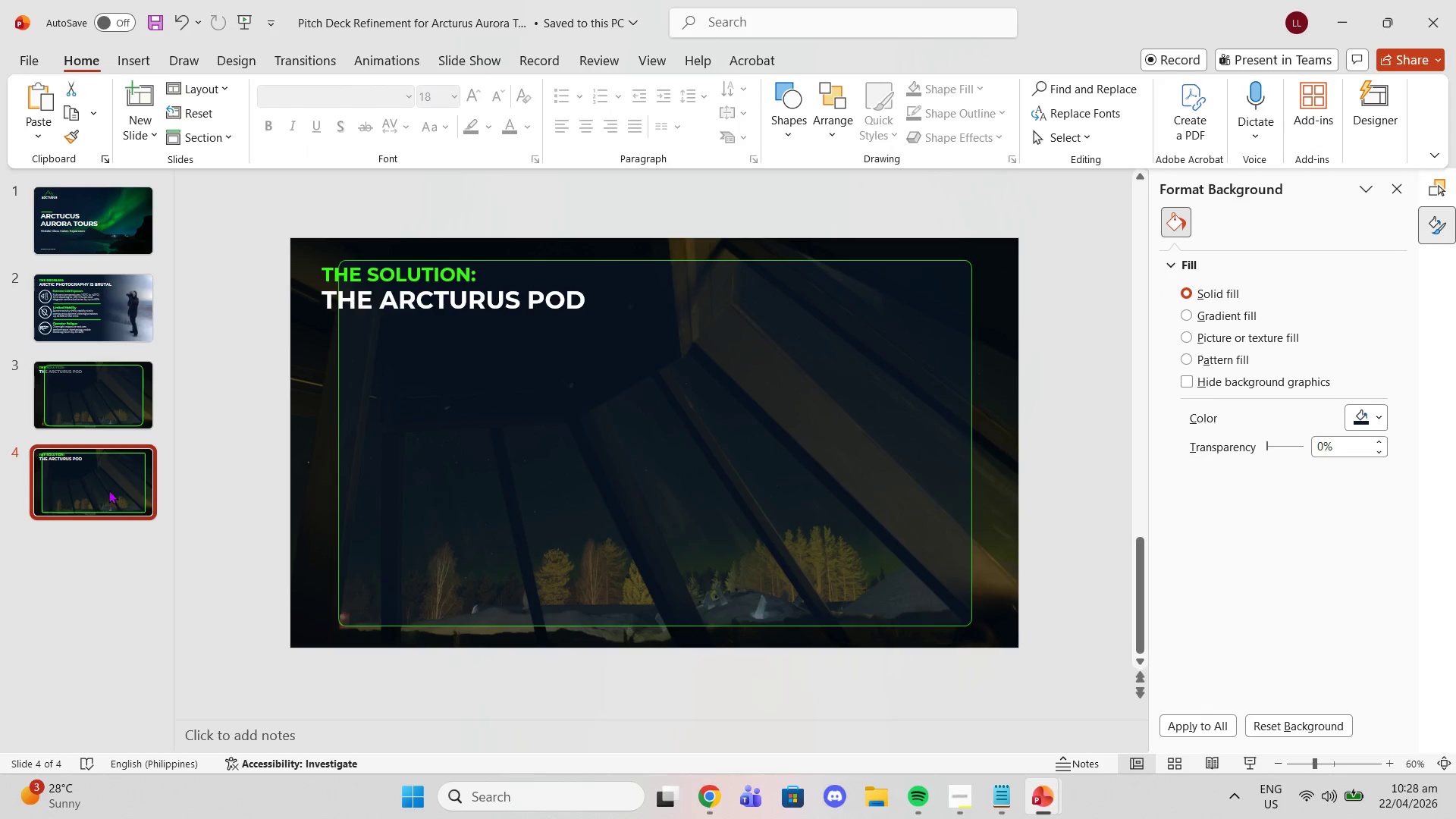 
scroll: coordinate [108, 490], scroll_direction: up, amount: 1.0
 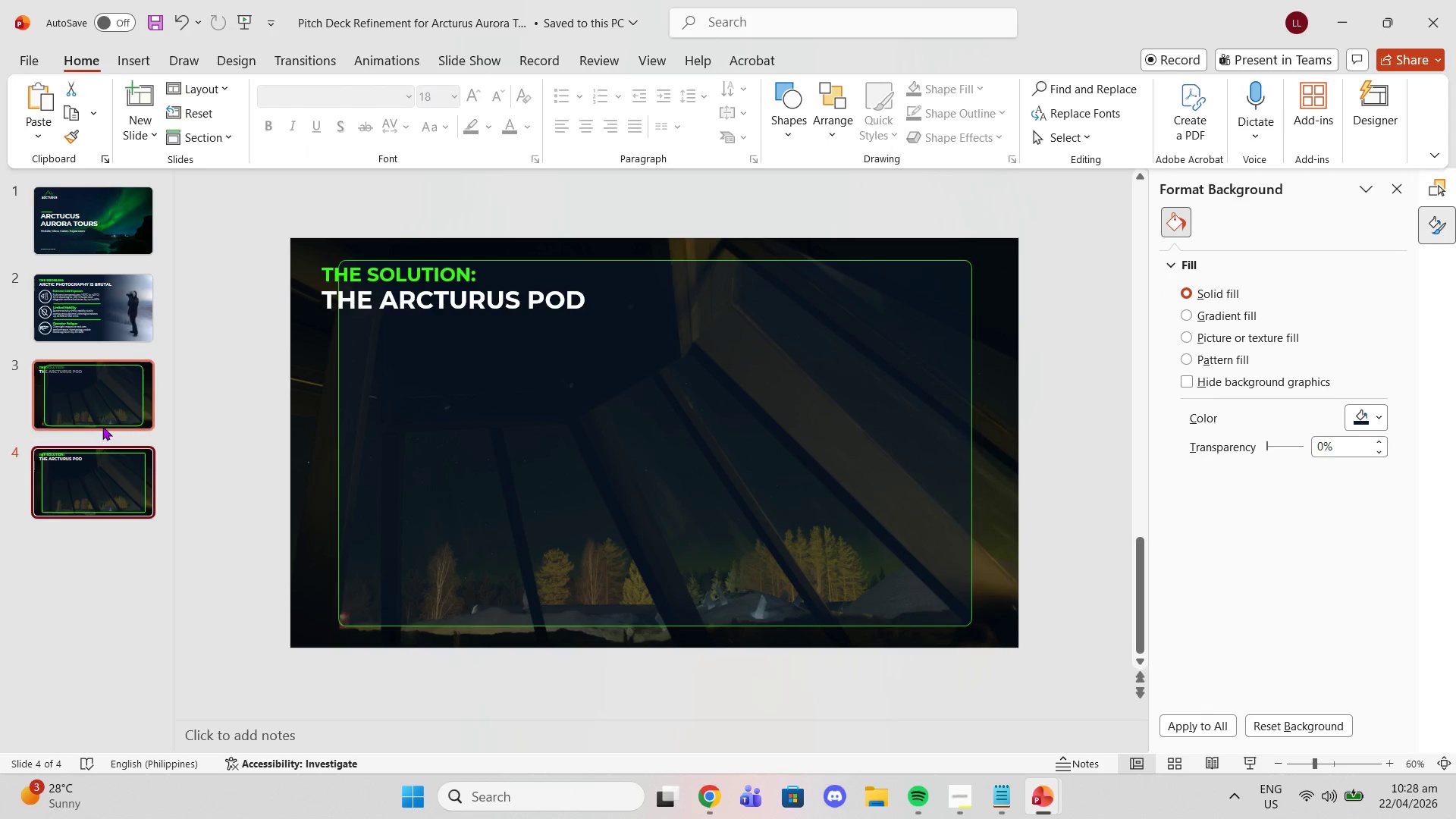 
left_click([102, 426])
 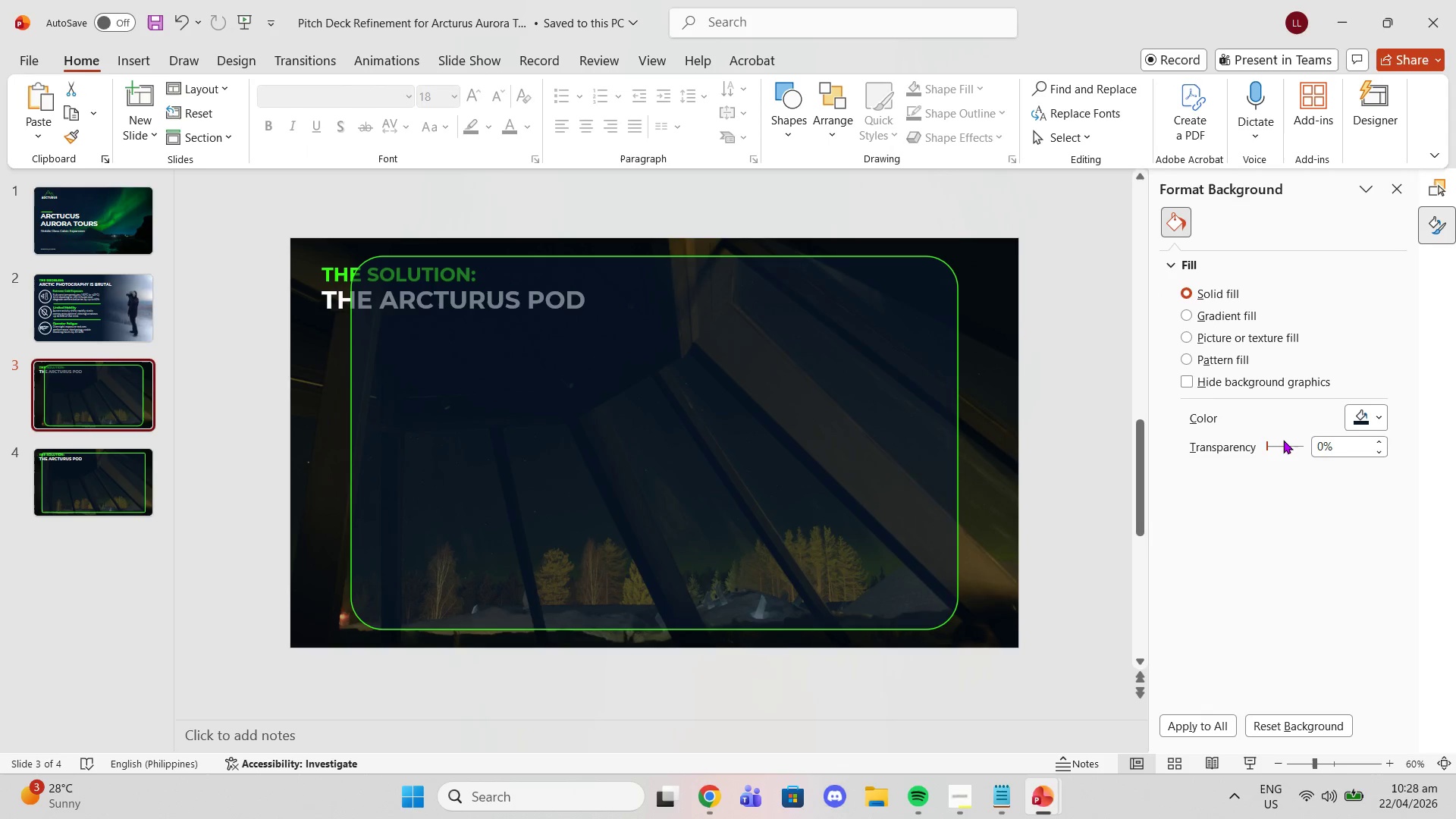 
left_click([916, 424])
 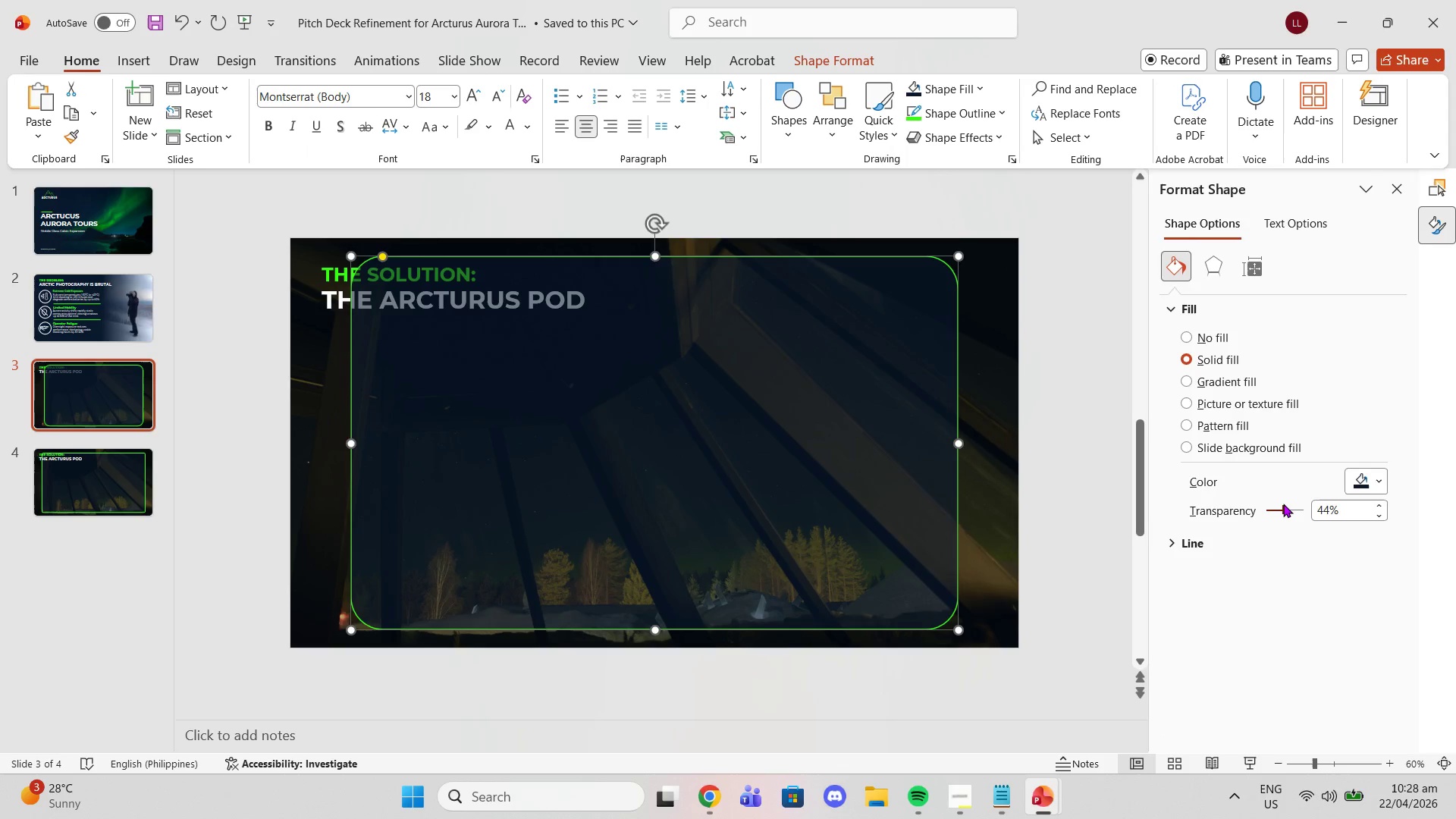 
wait(5.8)
 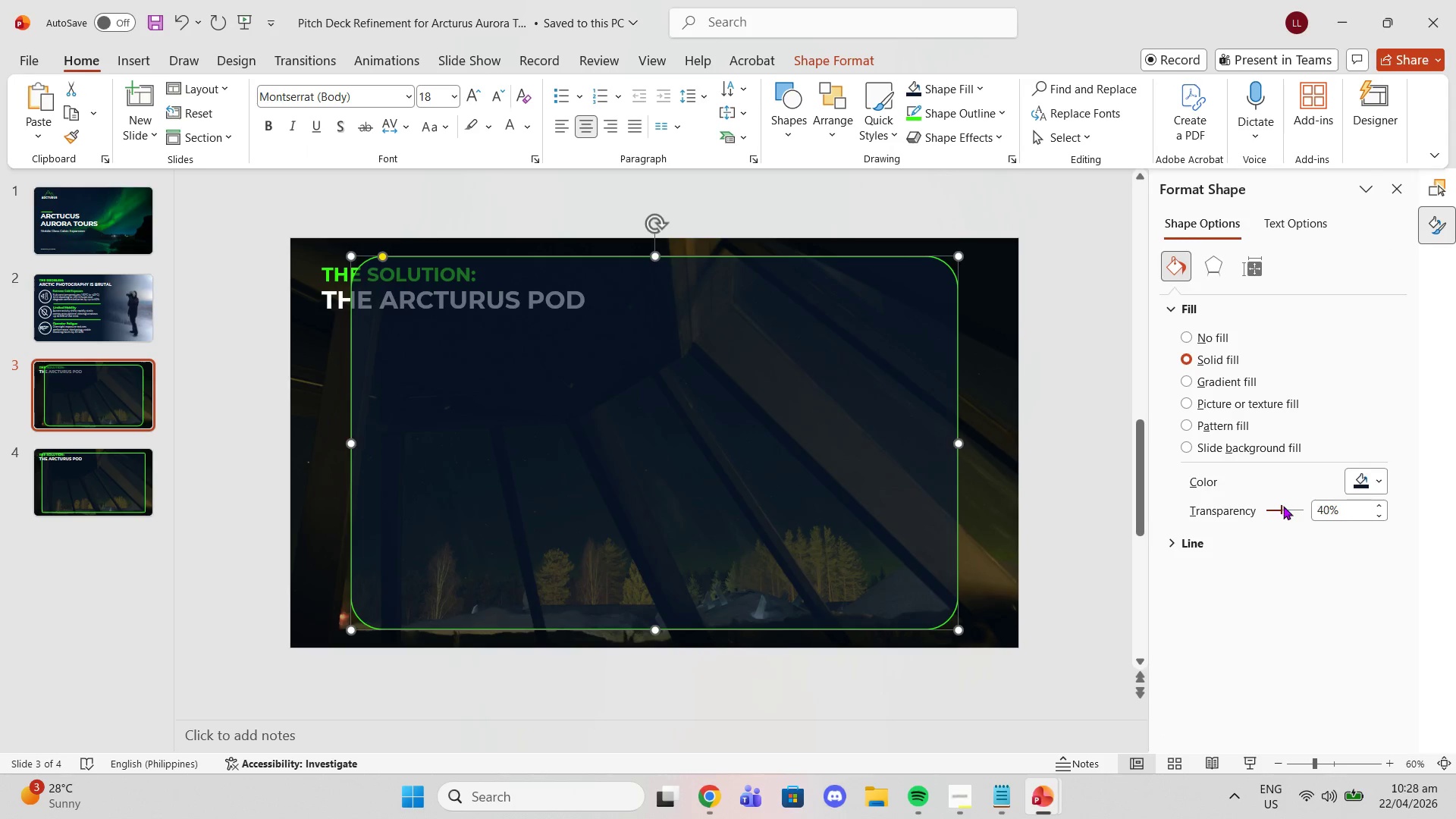 
double_click([1384, 513])
 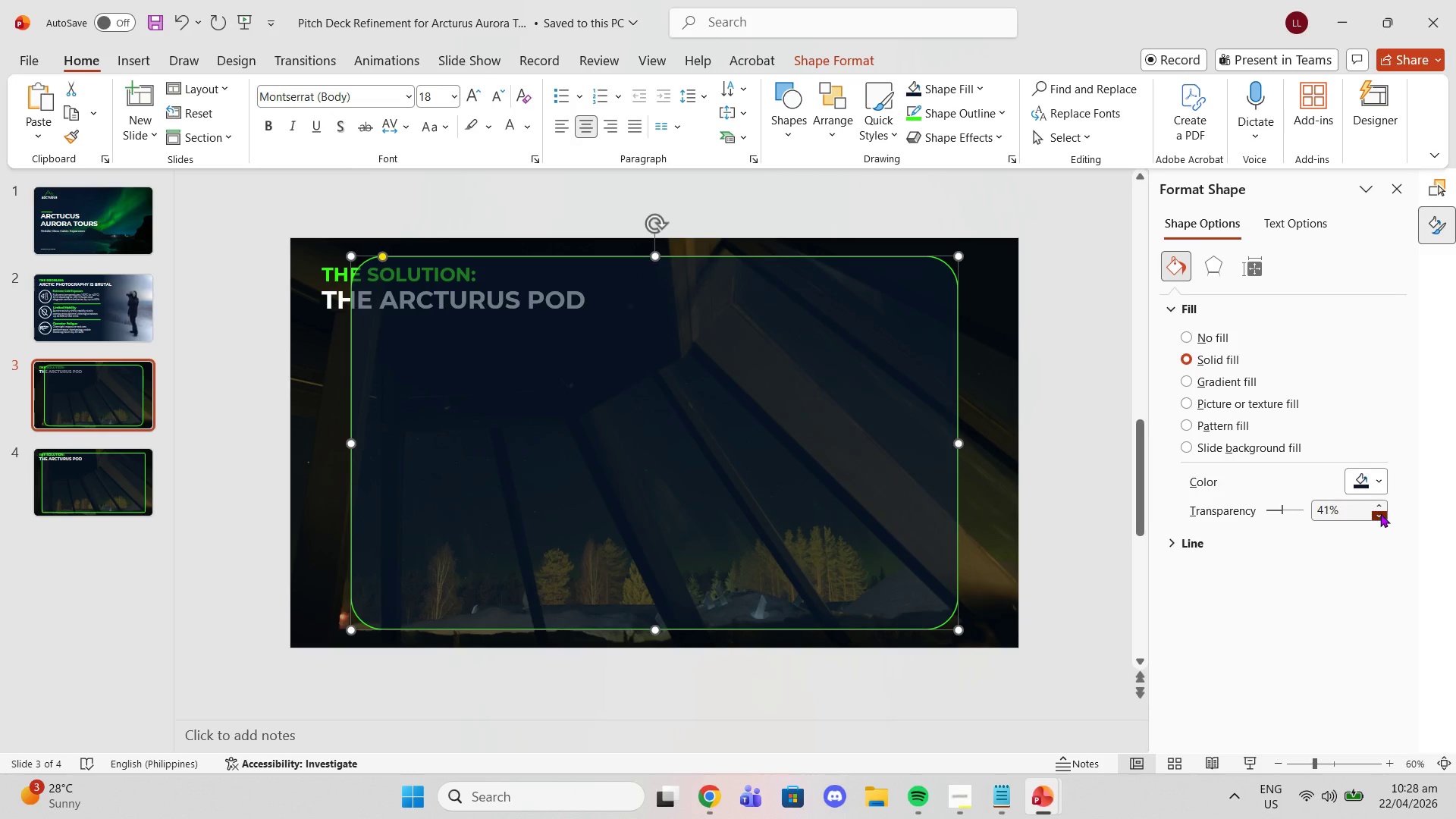 
triple_click([1380, 513])
 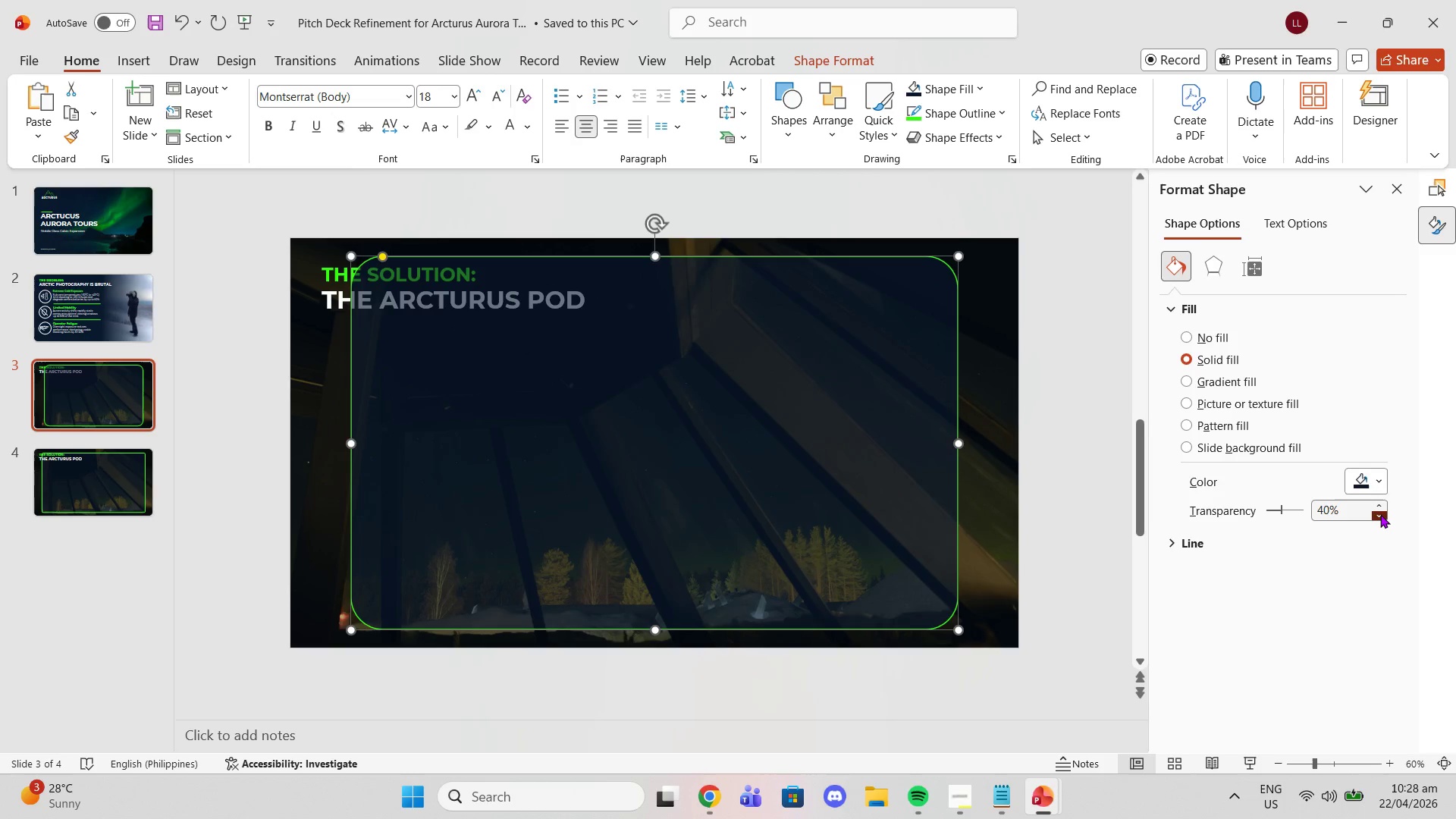 
left_click([1380, 514])
 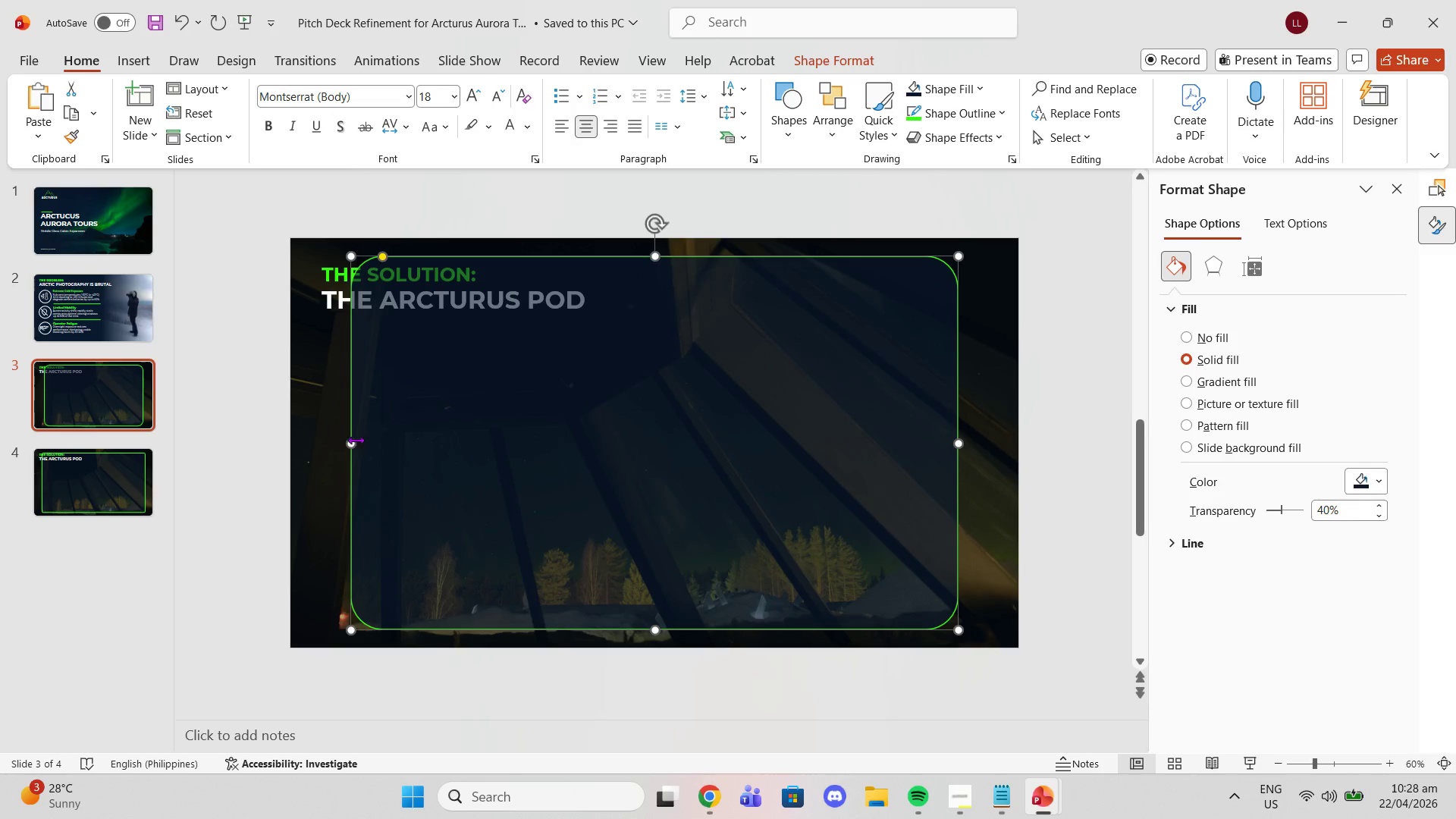 
left_click_drag(start_coordinate=[350, 441], to_coordinate=[309, 438])
 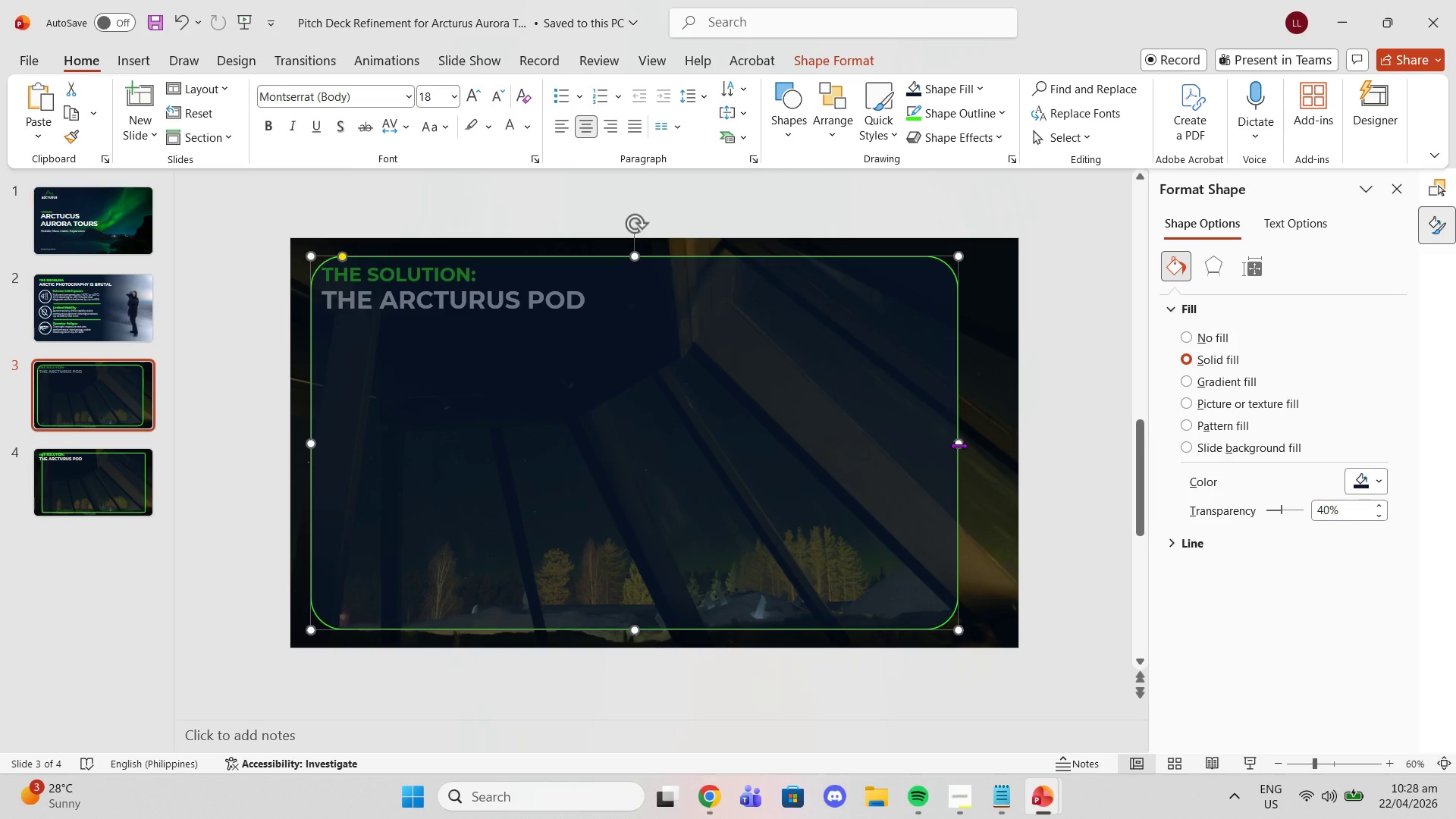 
left_click_drag(start_coordinate=[959, 445], to_coordinate=[998, 445])
 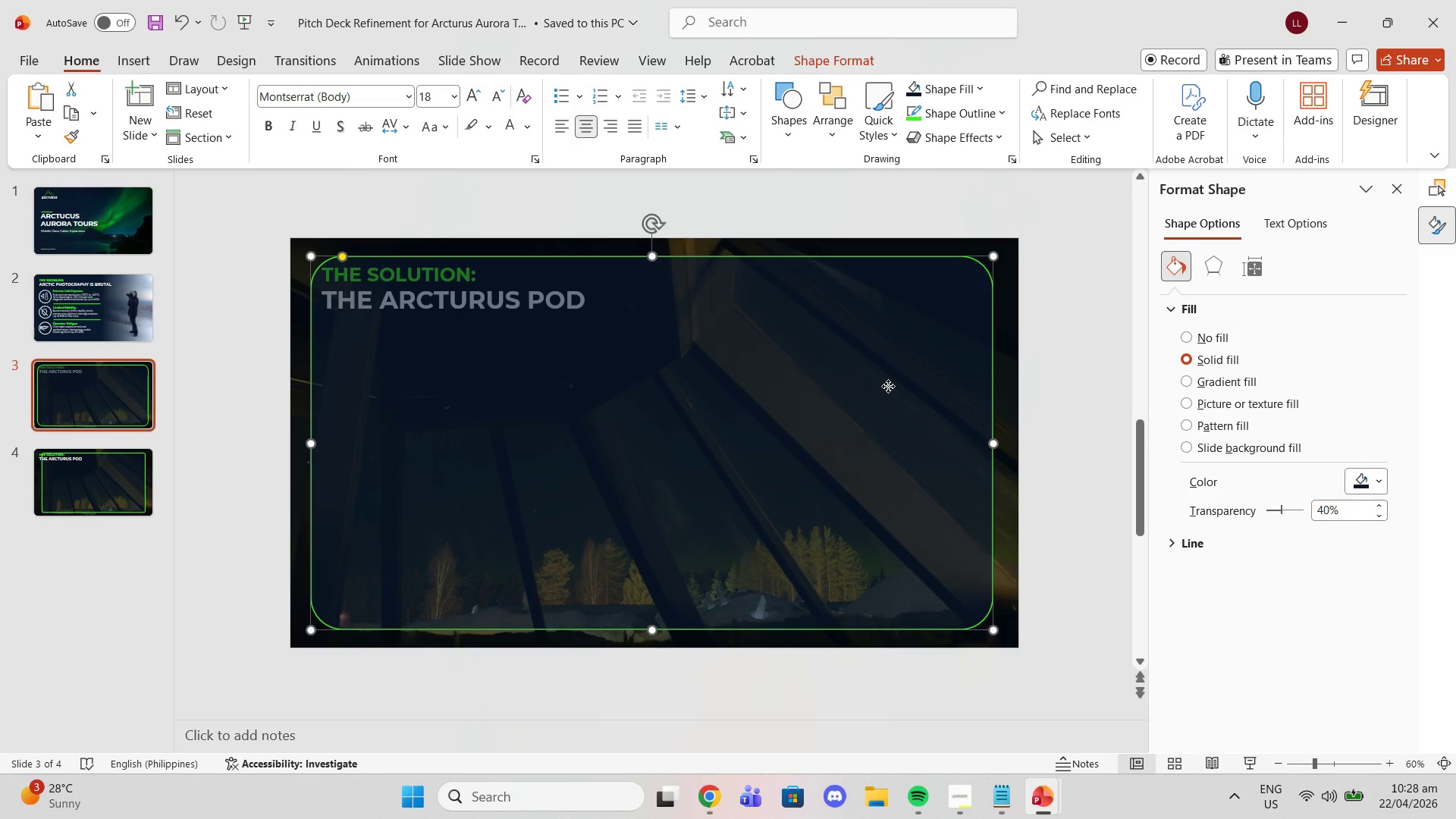 
left_click_drag(start_coordinate=[888, 386], to_coordinate=[892, 386])
 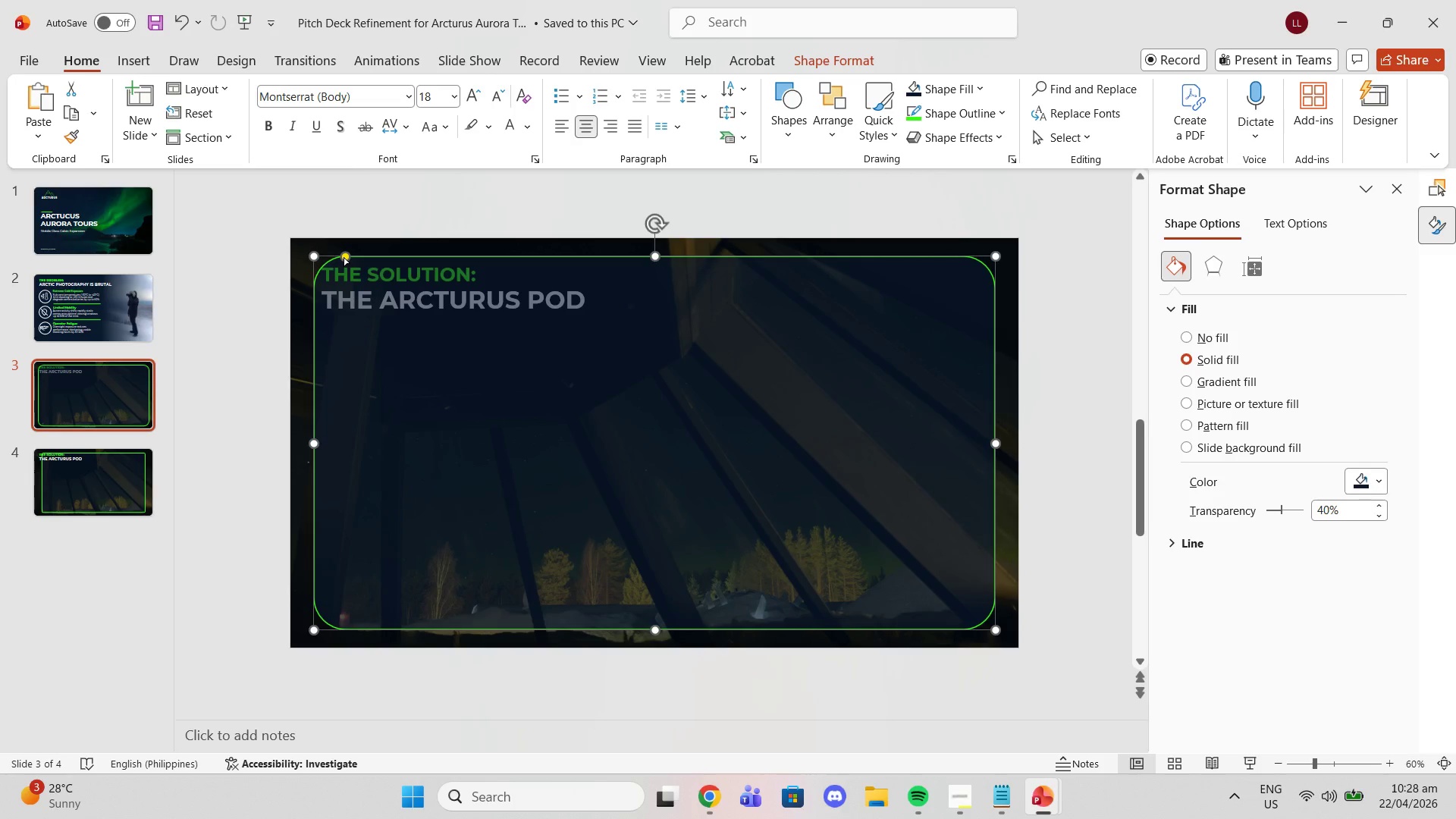 
left_click_drag(start_coordinate=[344, 256], to_coordinate=[334, 255])
 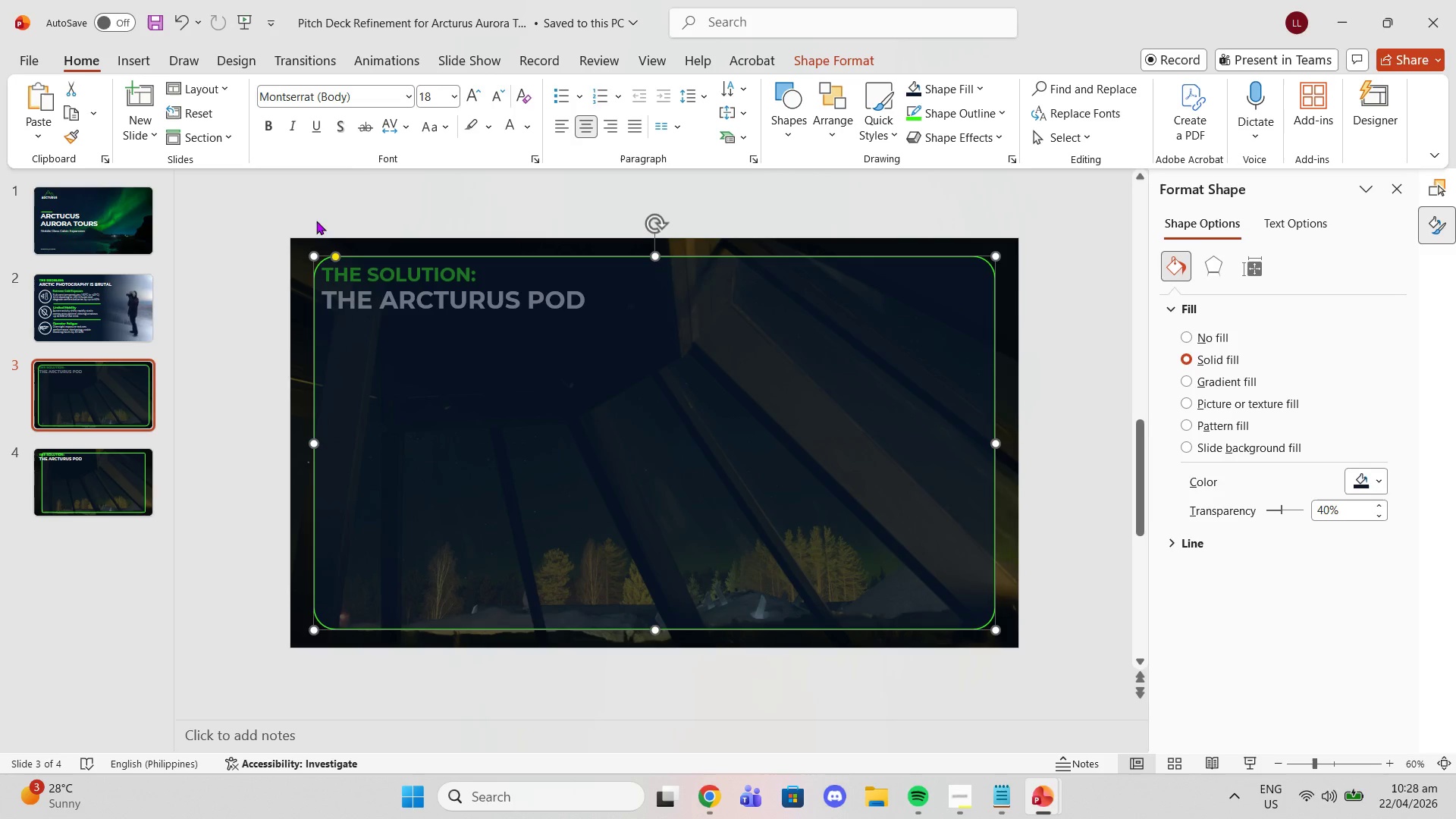 
left_click([303, 194])
 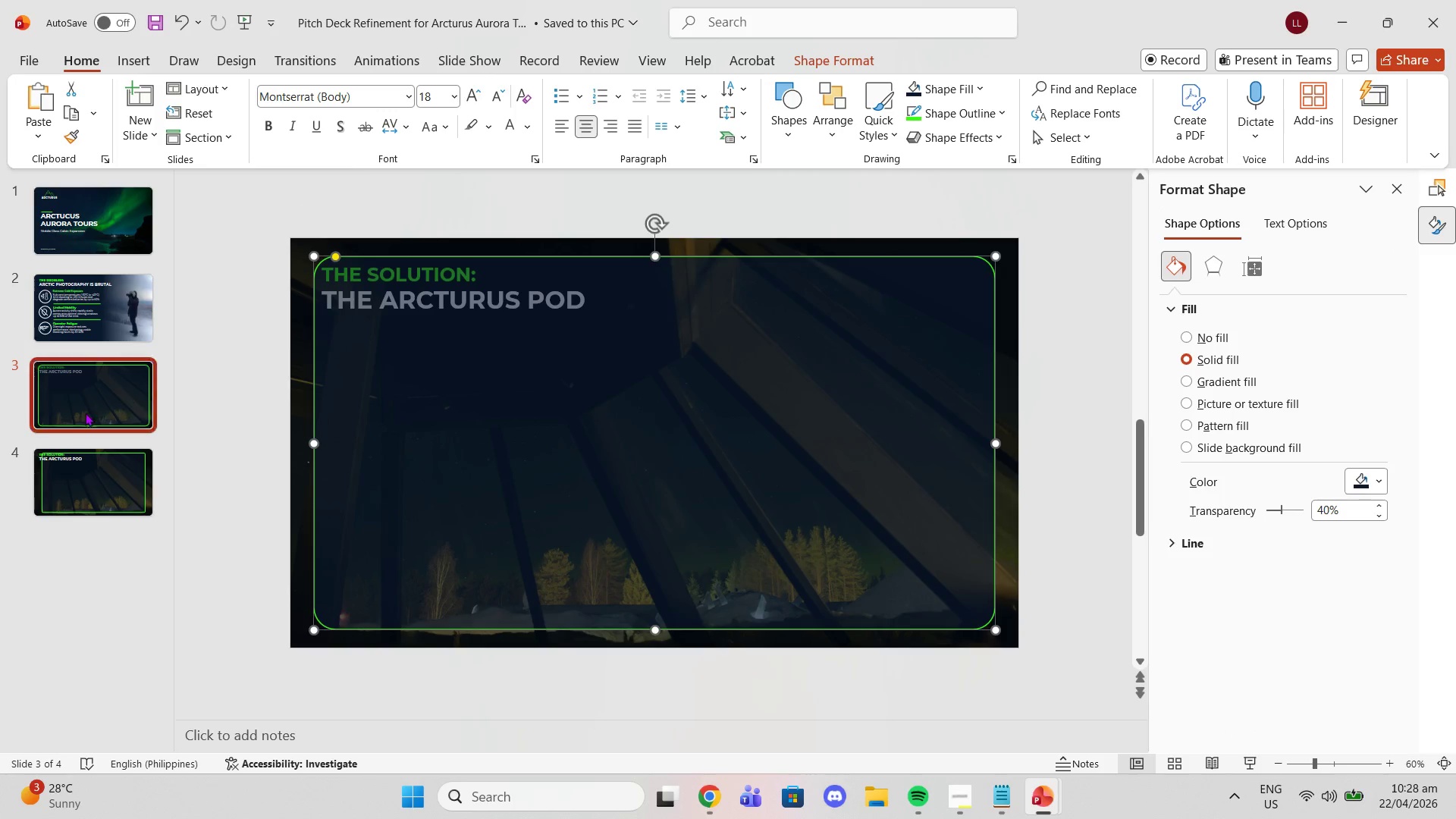 
left_click([42, 480])
 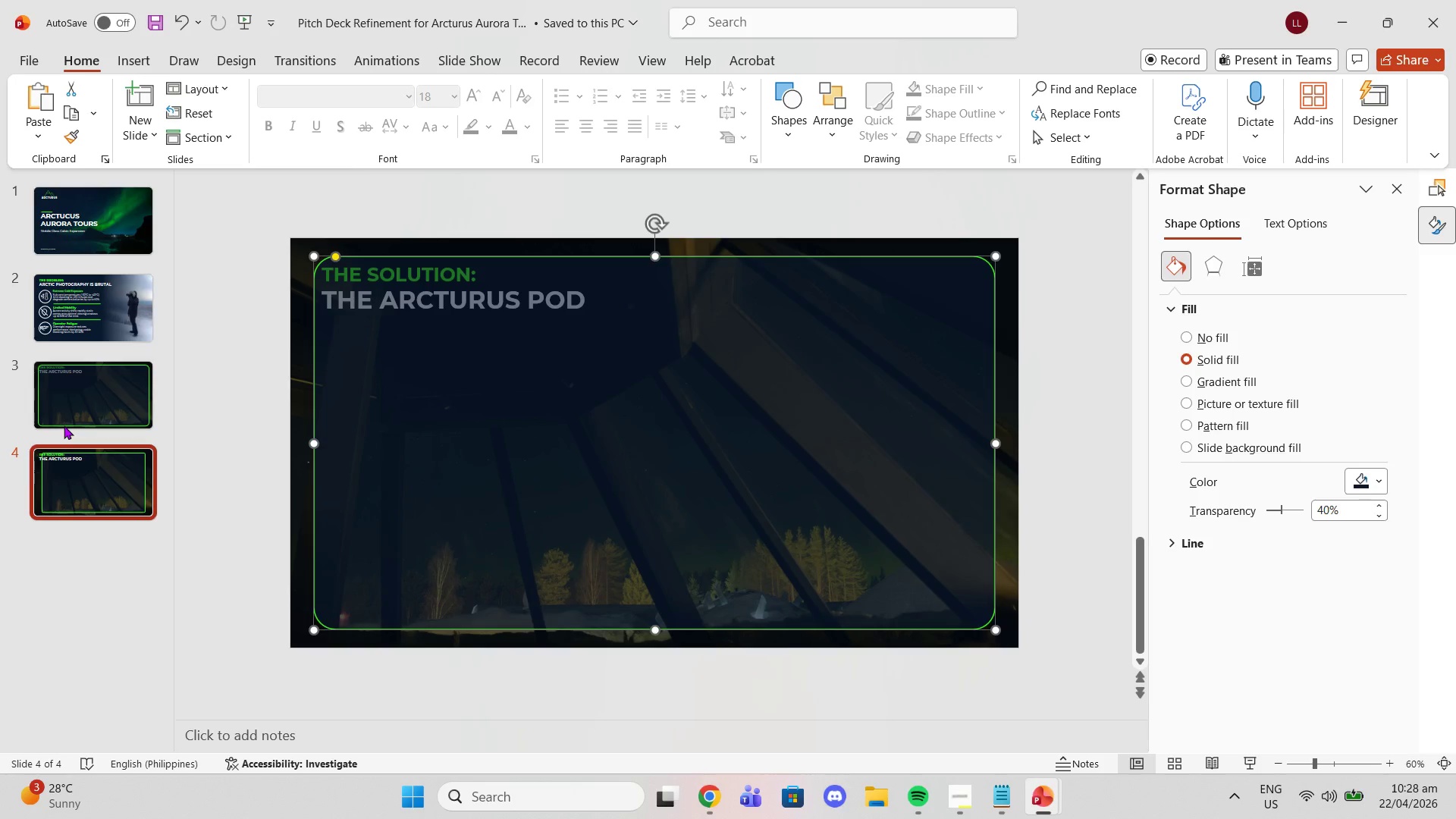 
left_click([64, 425])
 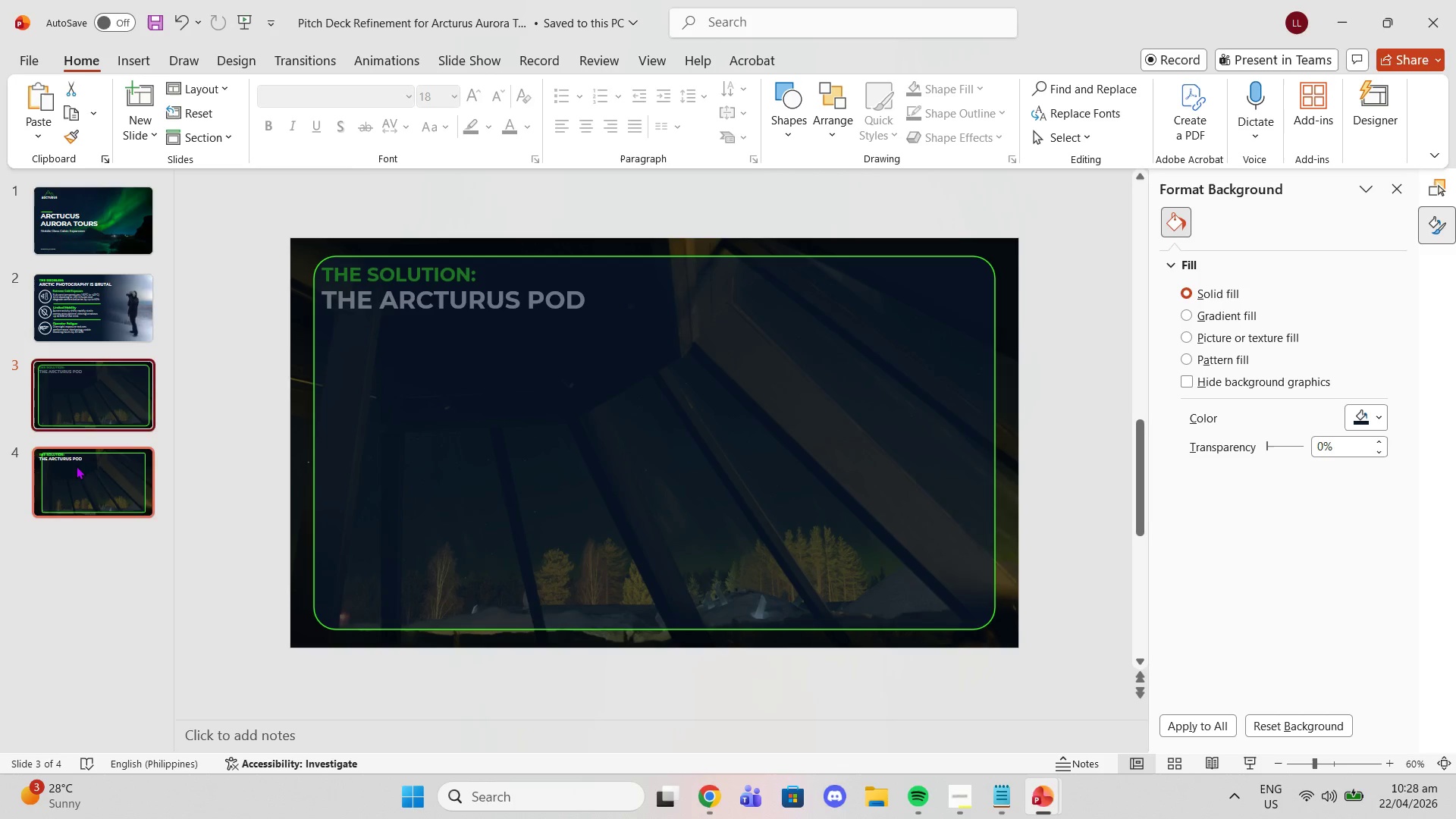 
left_click([76, 467])
 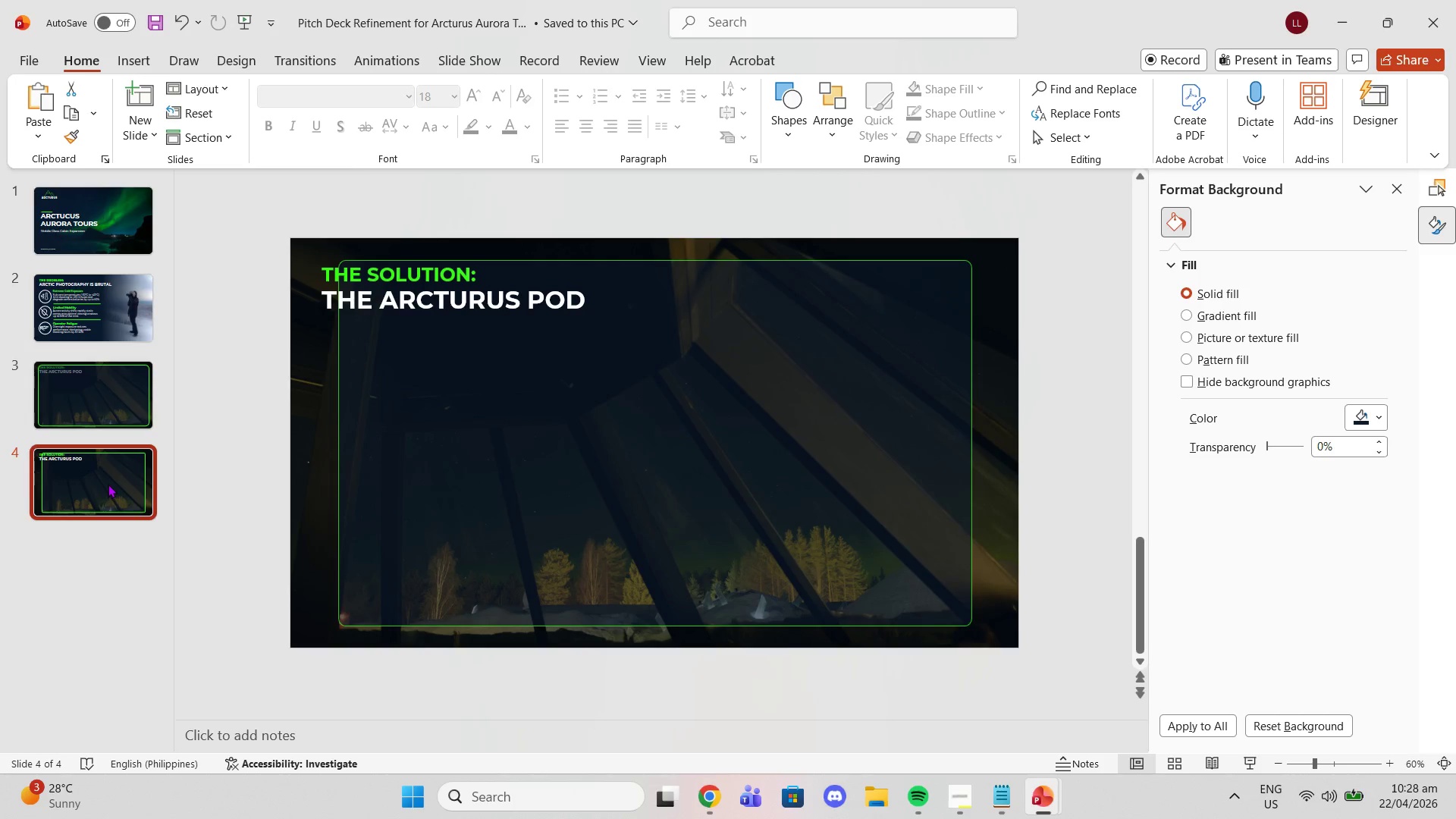 
key(Delete)
 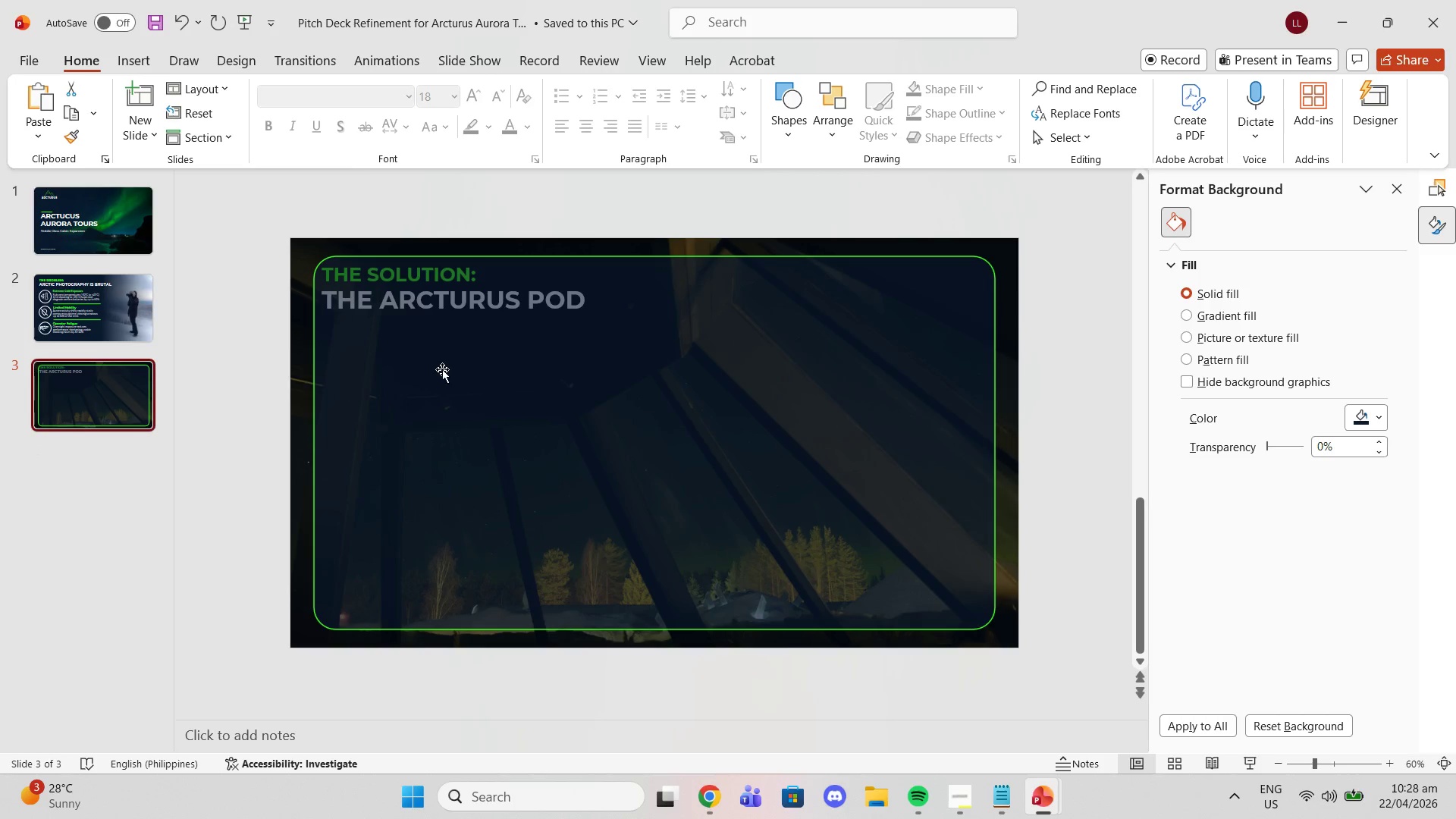 
left_click([447, 368])
 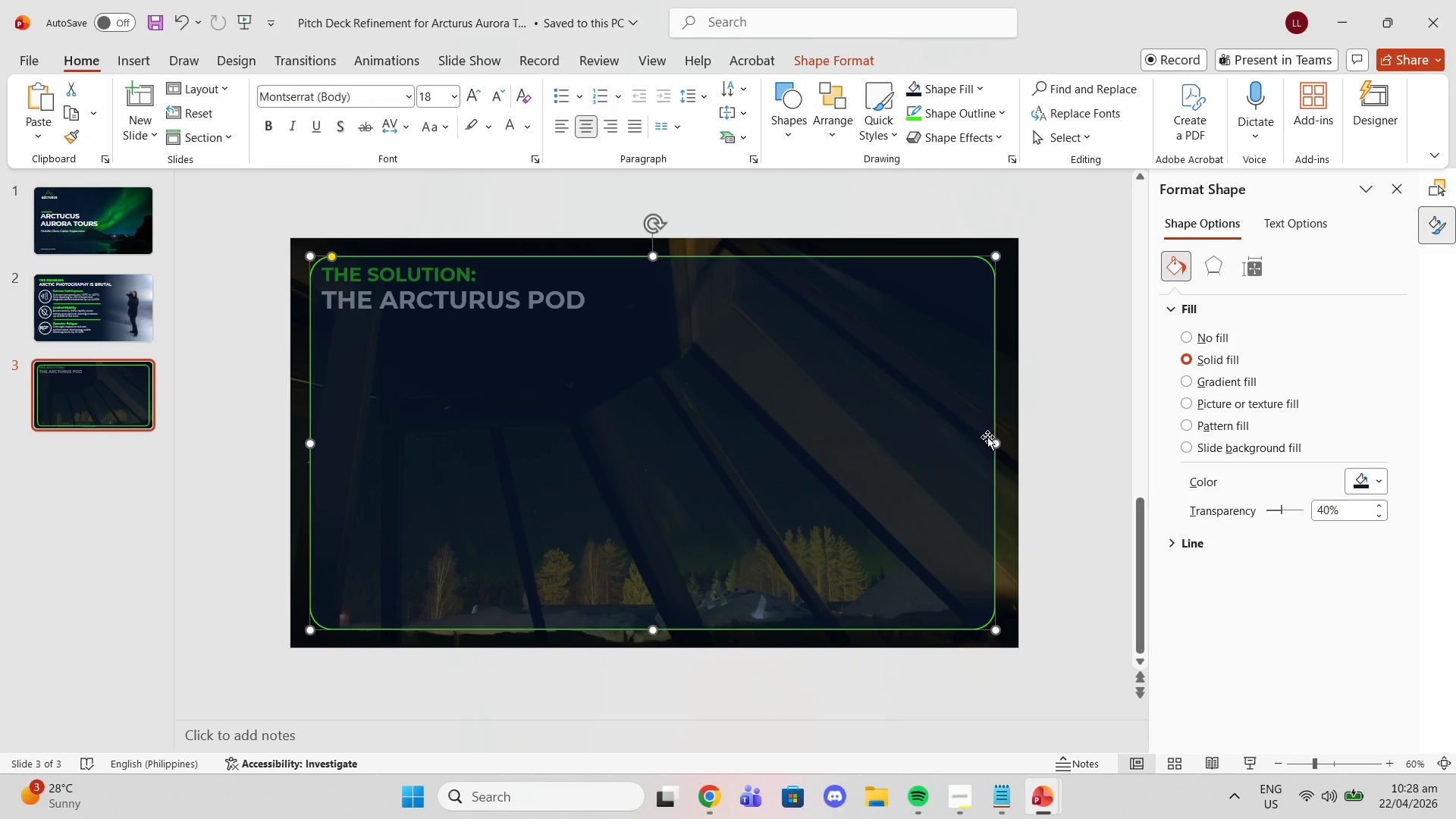 
wait(8.31)
 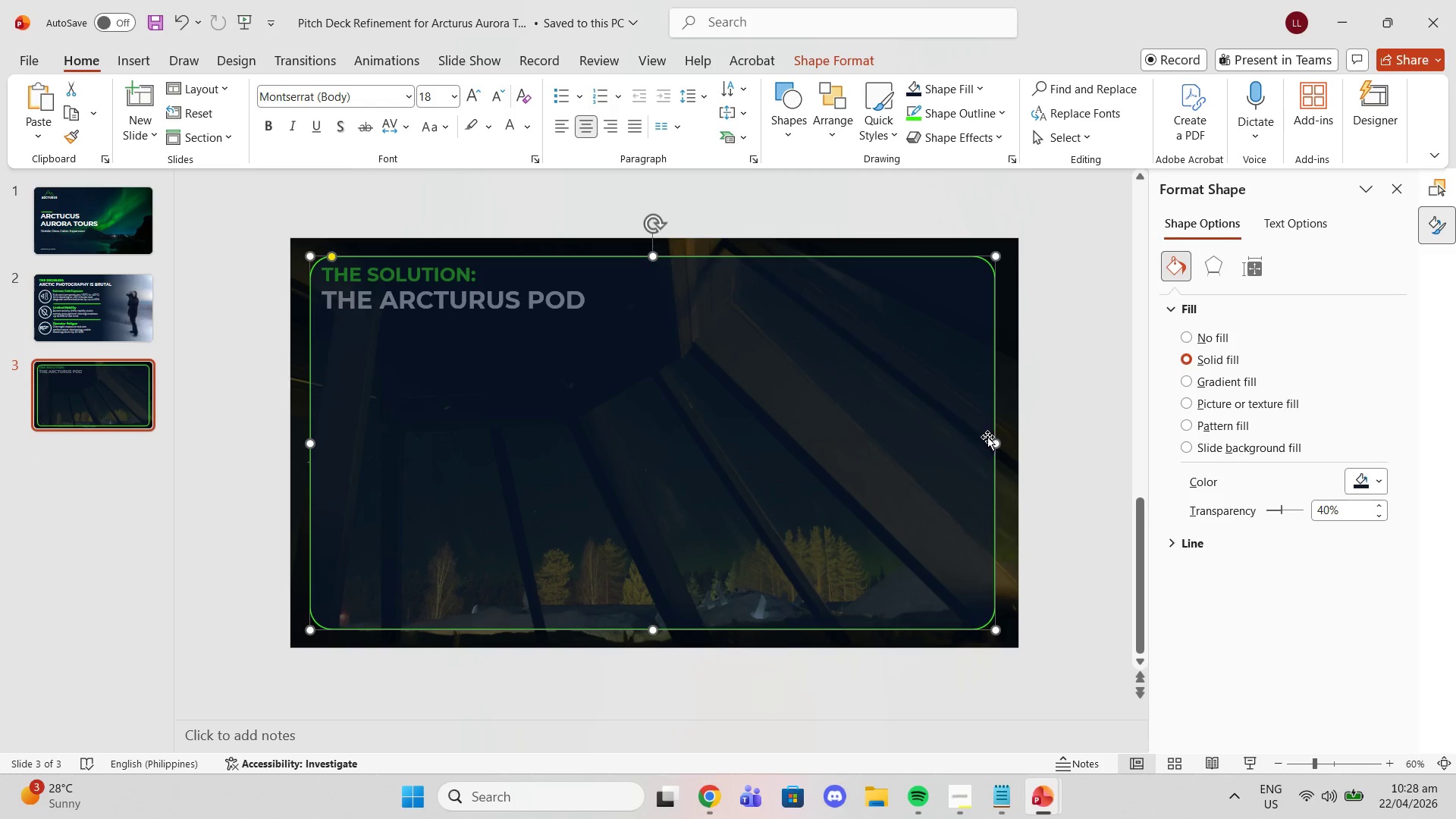 
left_click_drag(start_coordinate=[1278, 507], to_coordinate=[1283, 510])
 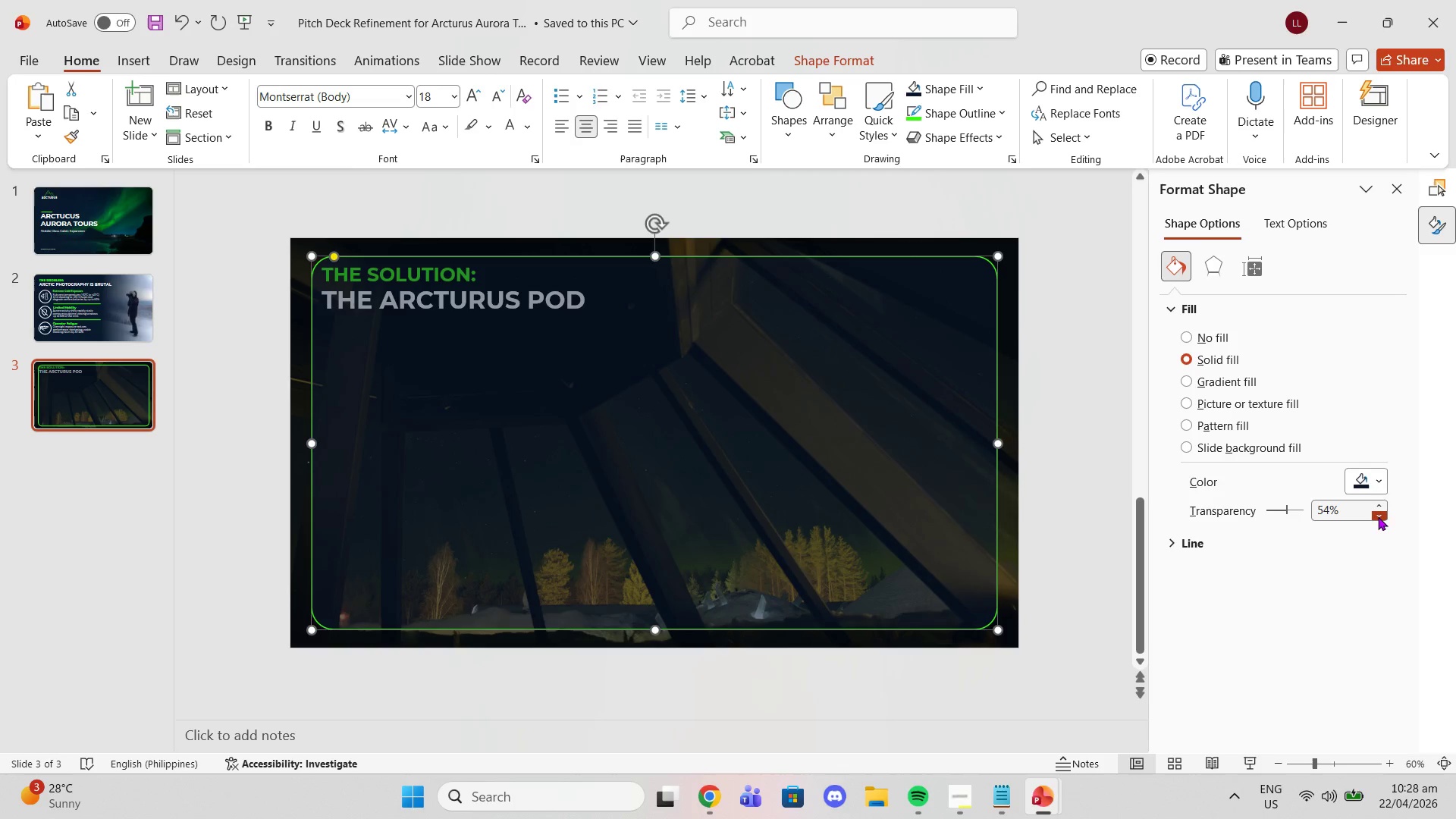 
double_click([1378, 516])
 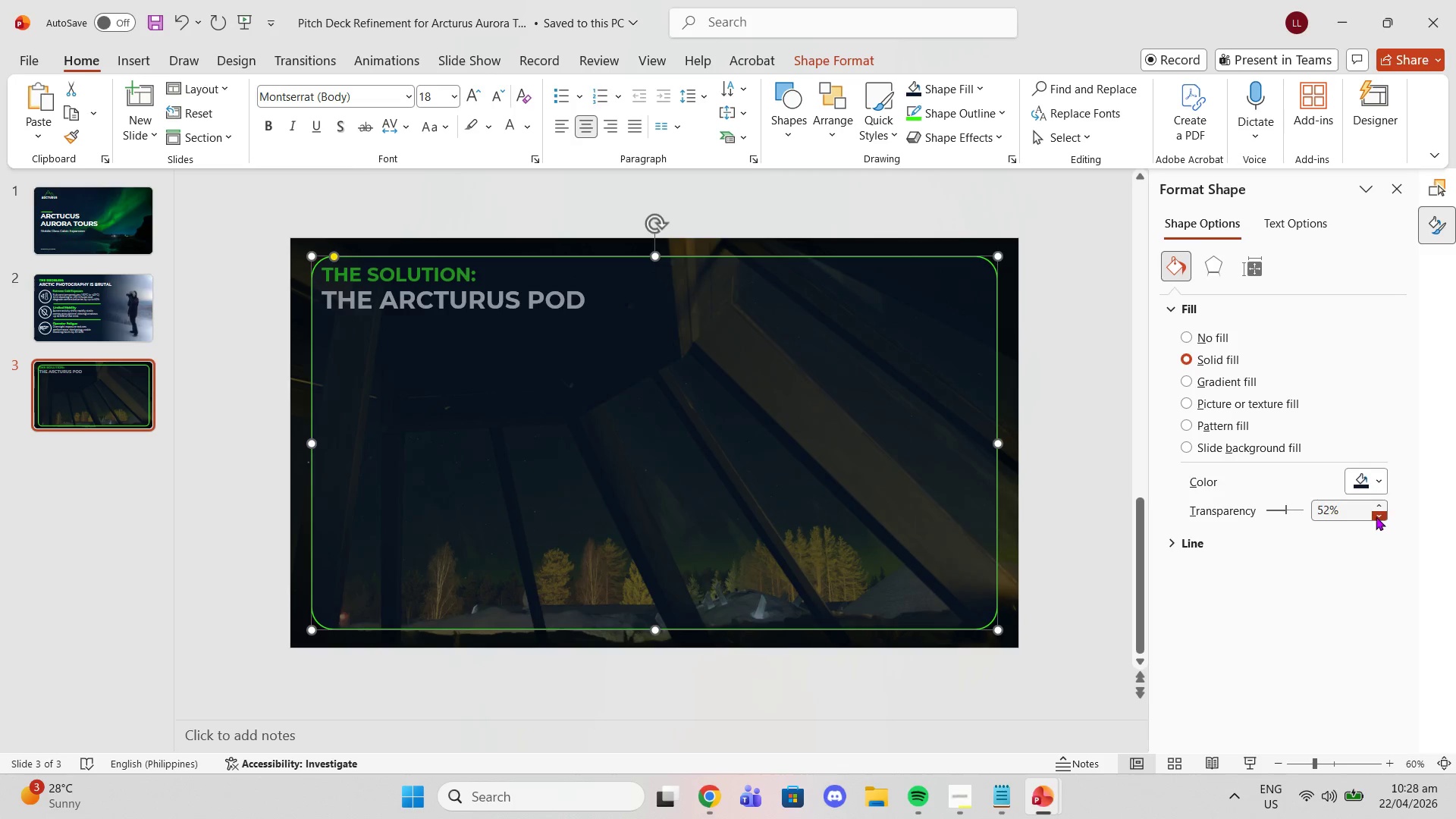 
triple_click([1376, 516])
 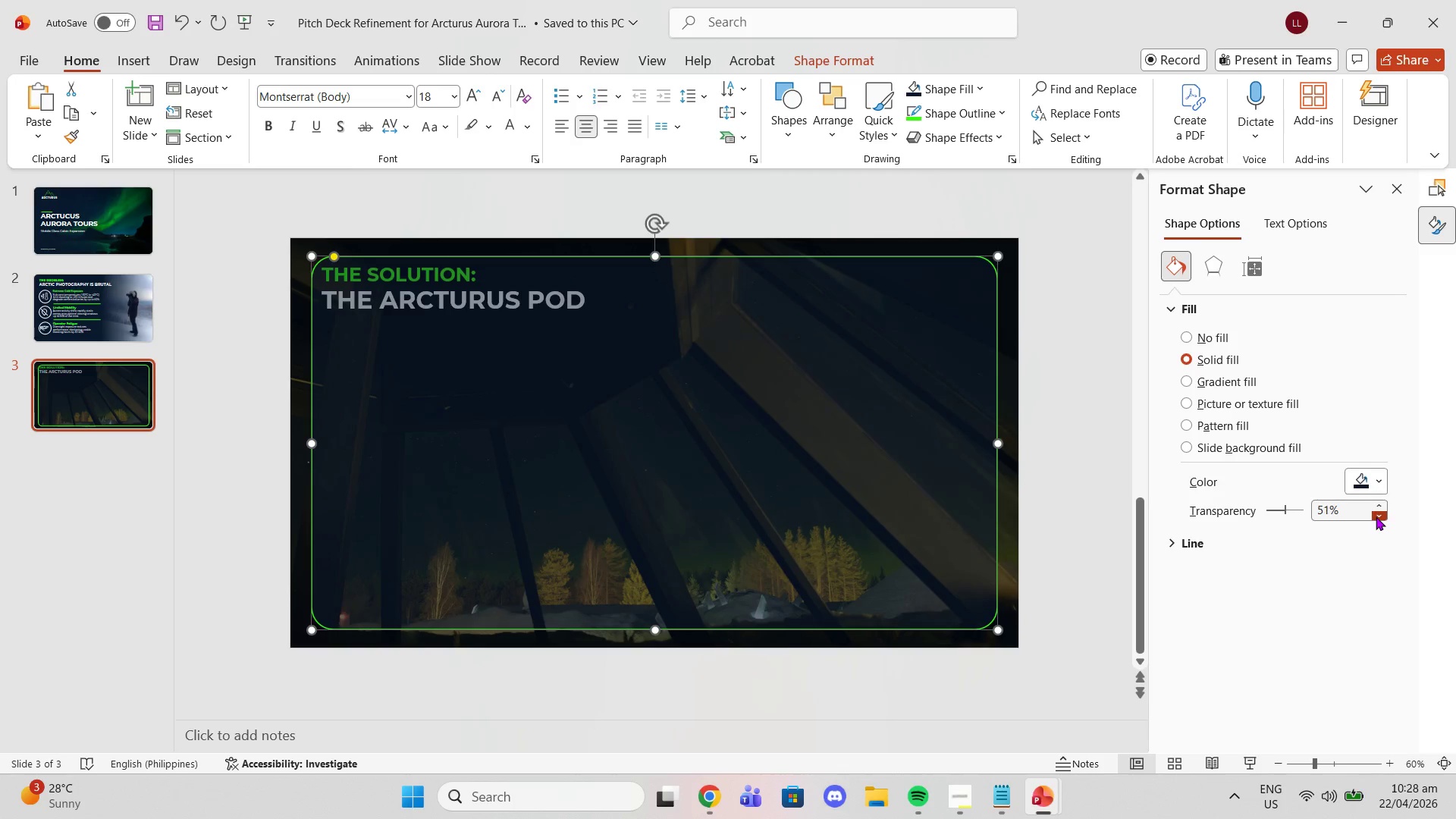 
triple_click([1376, 516])
 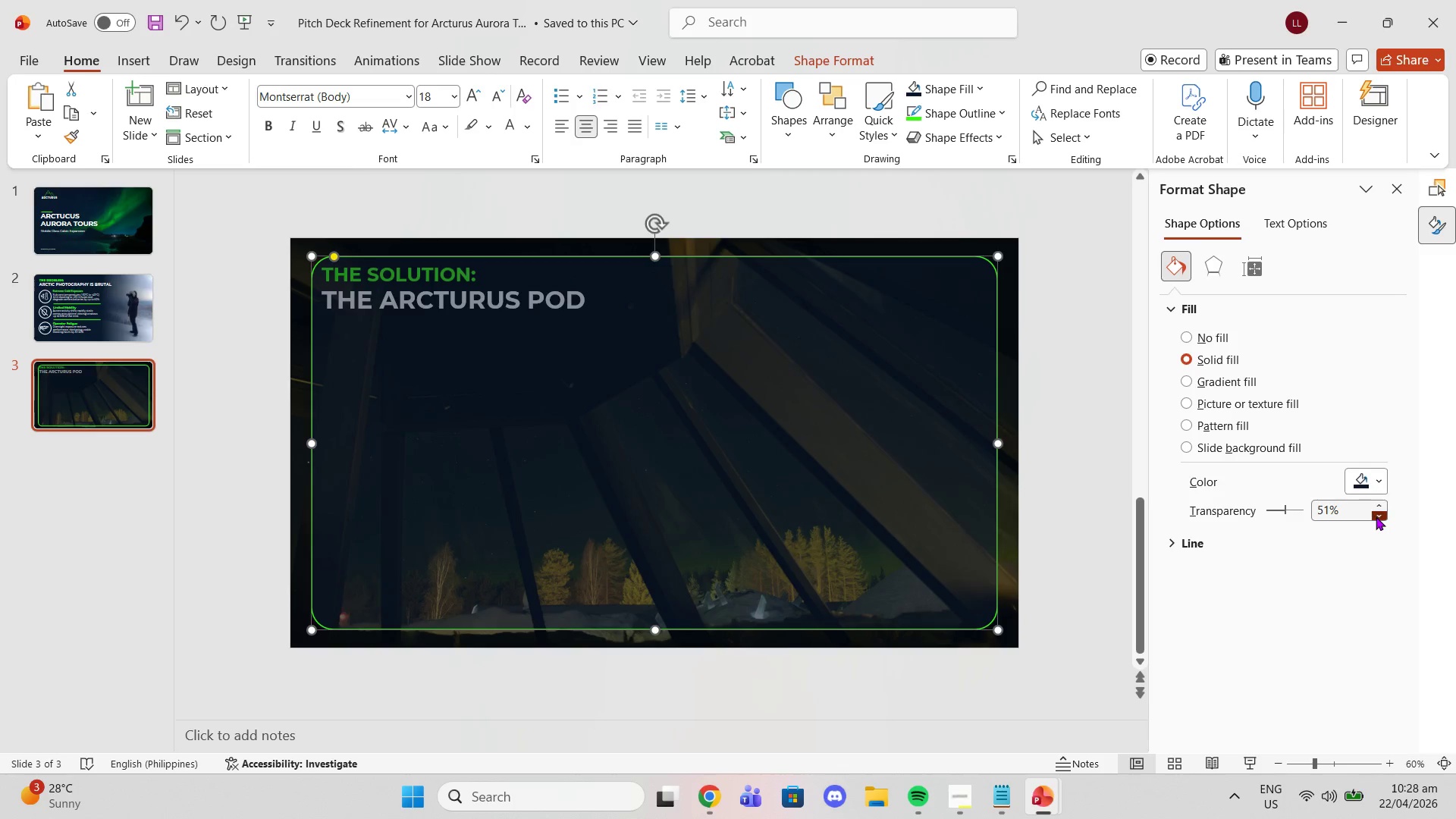 
triple_click([1376, 516])
 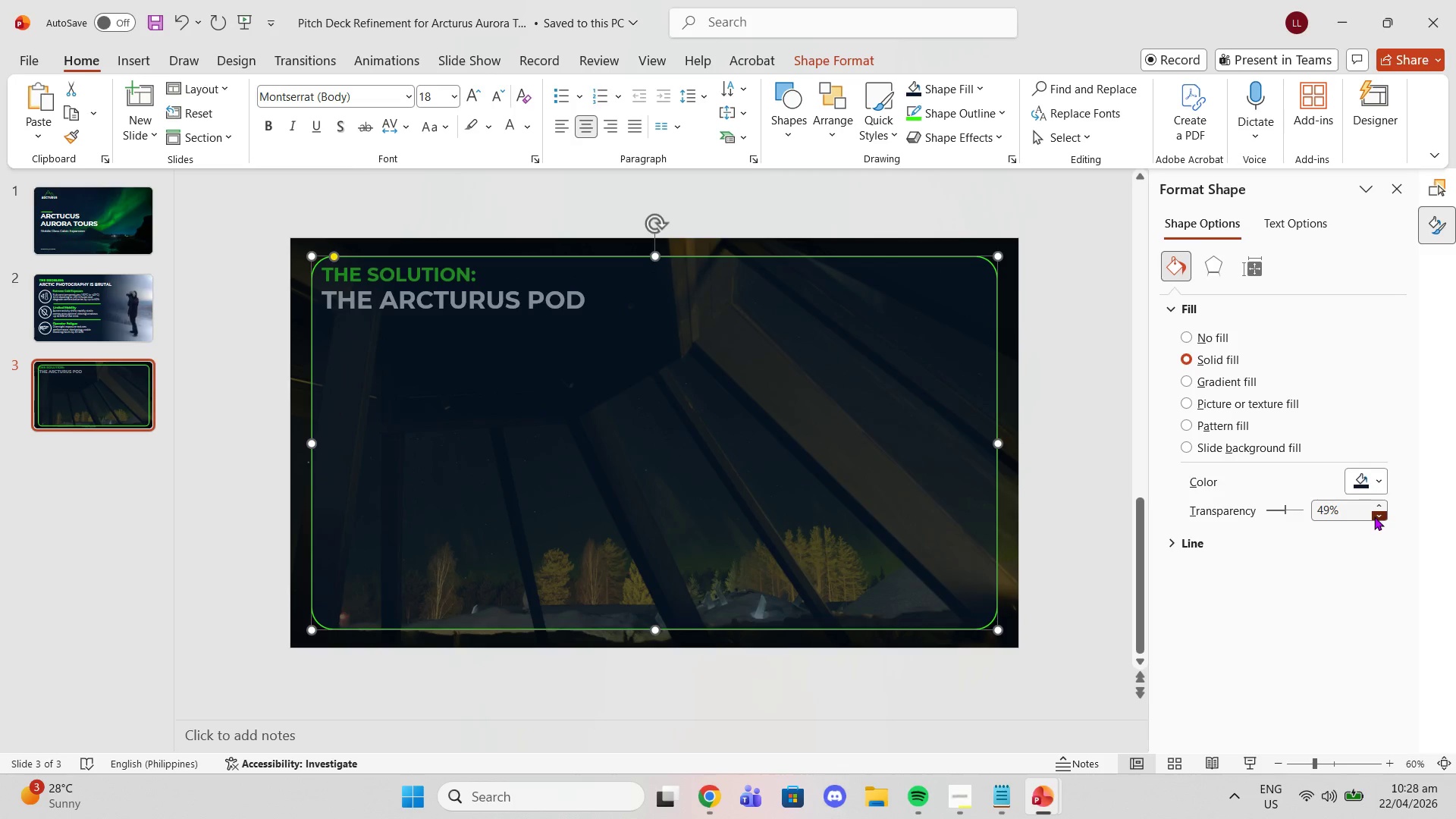 
double_click([1374, 516])
 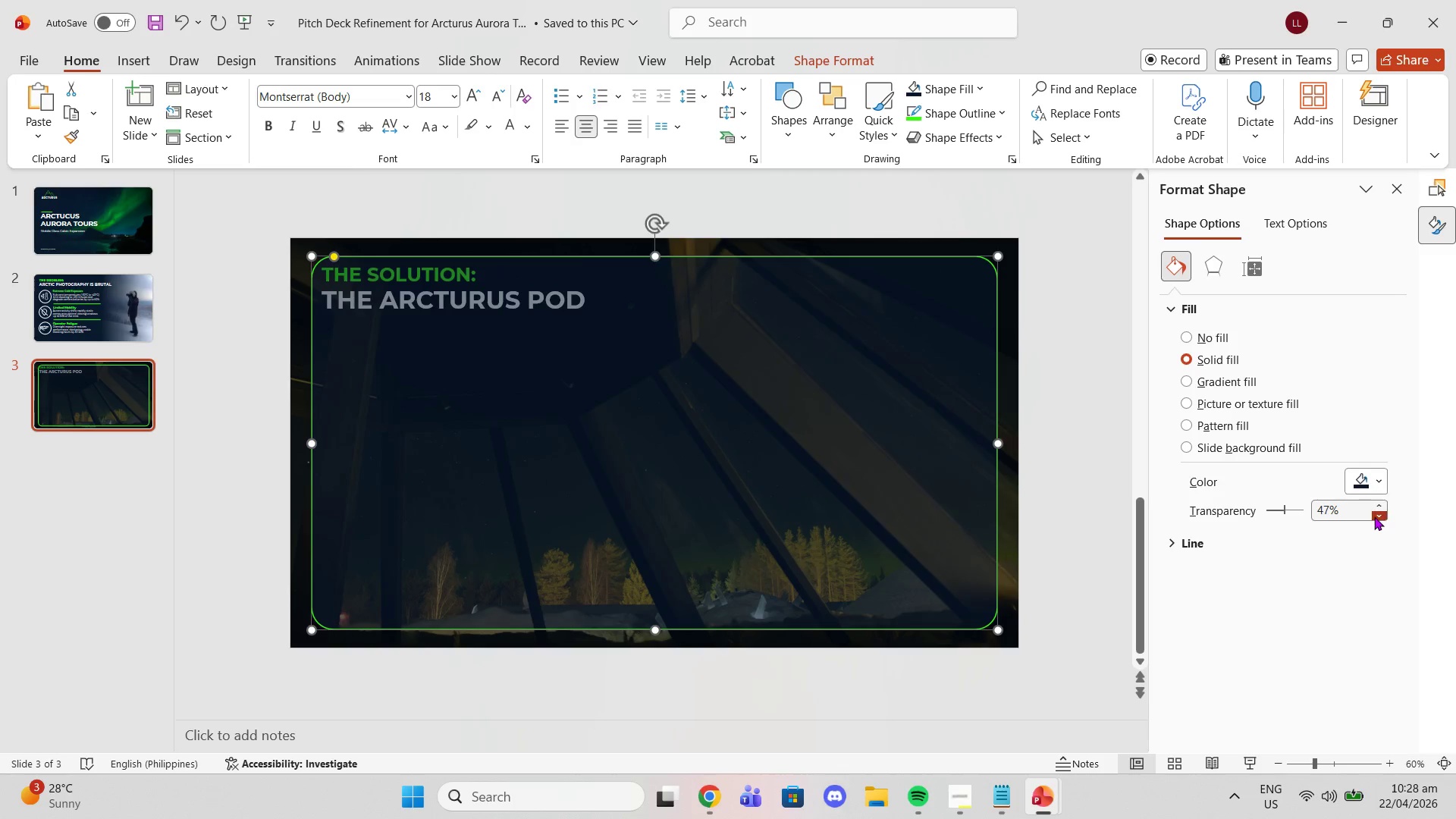 
triple_click([1374, 516])
 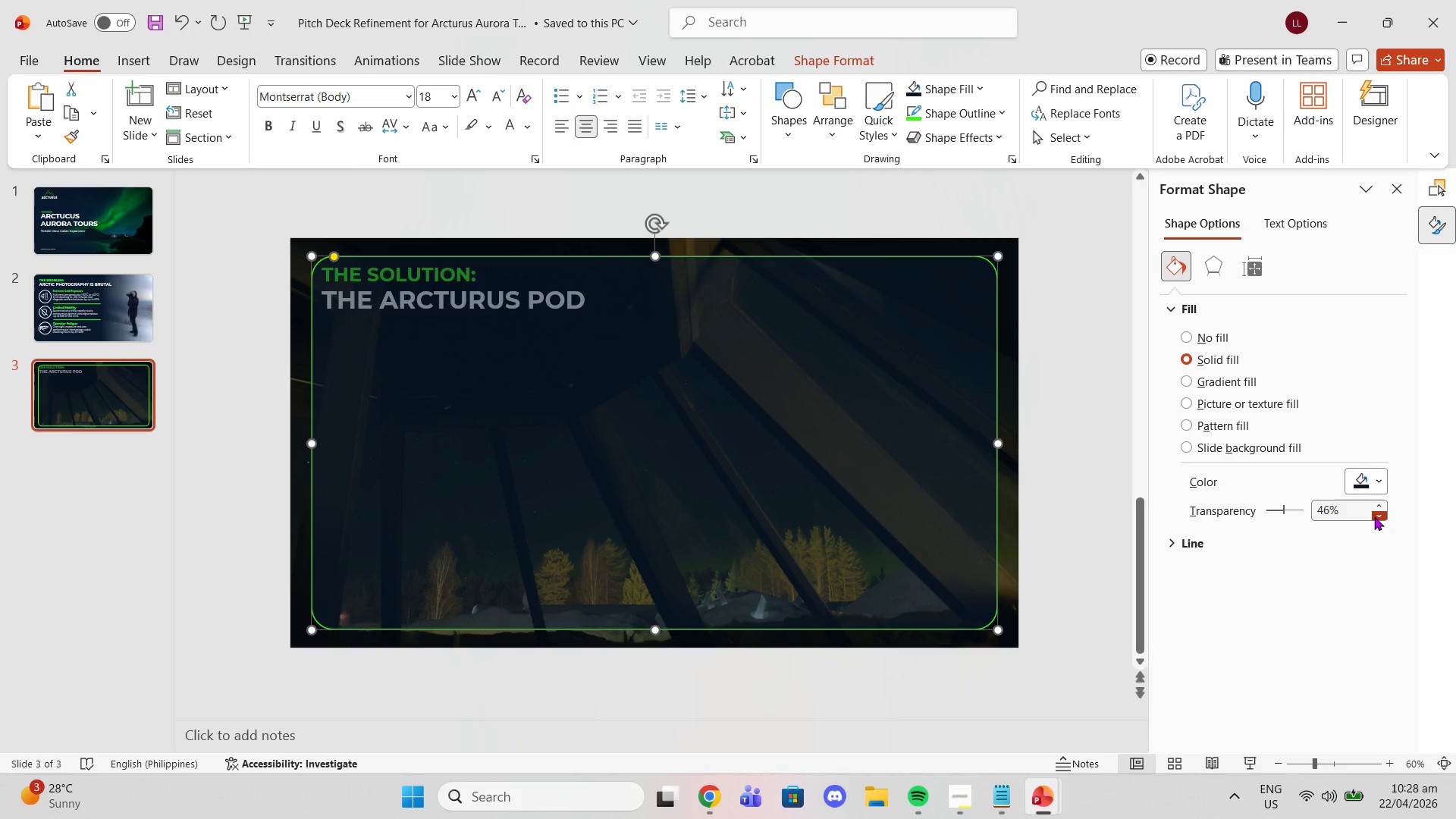 
triple_click([1374, 516])
 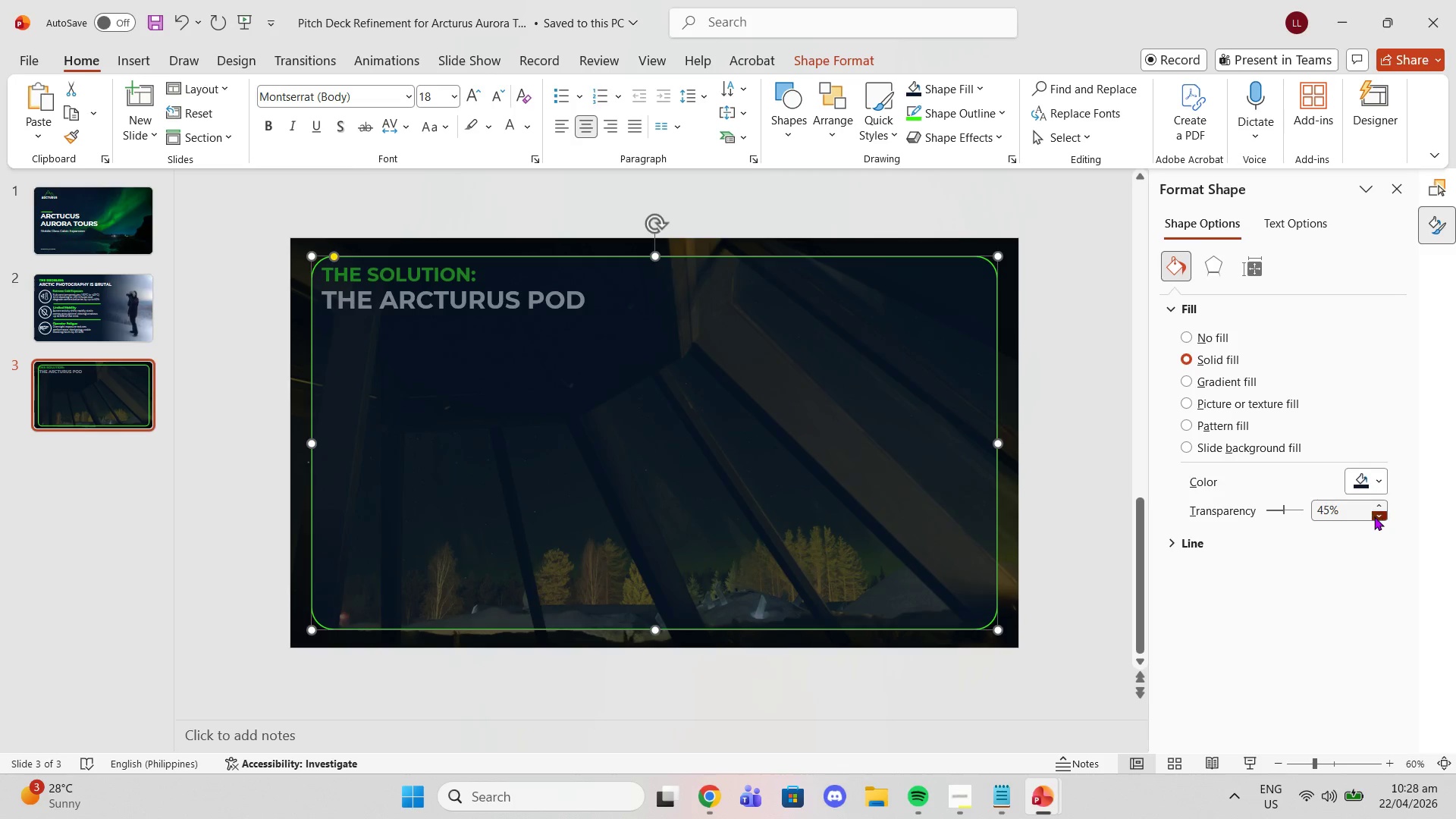 
triple_click([1374, 516])
 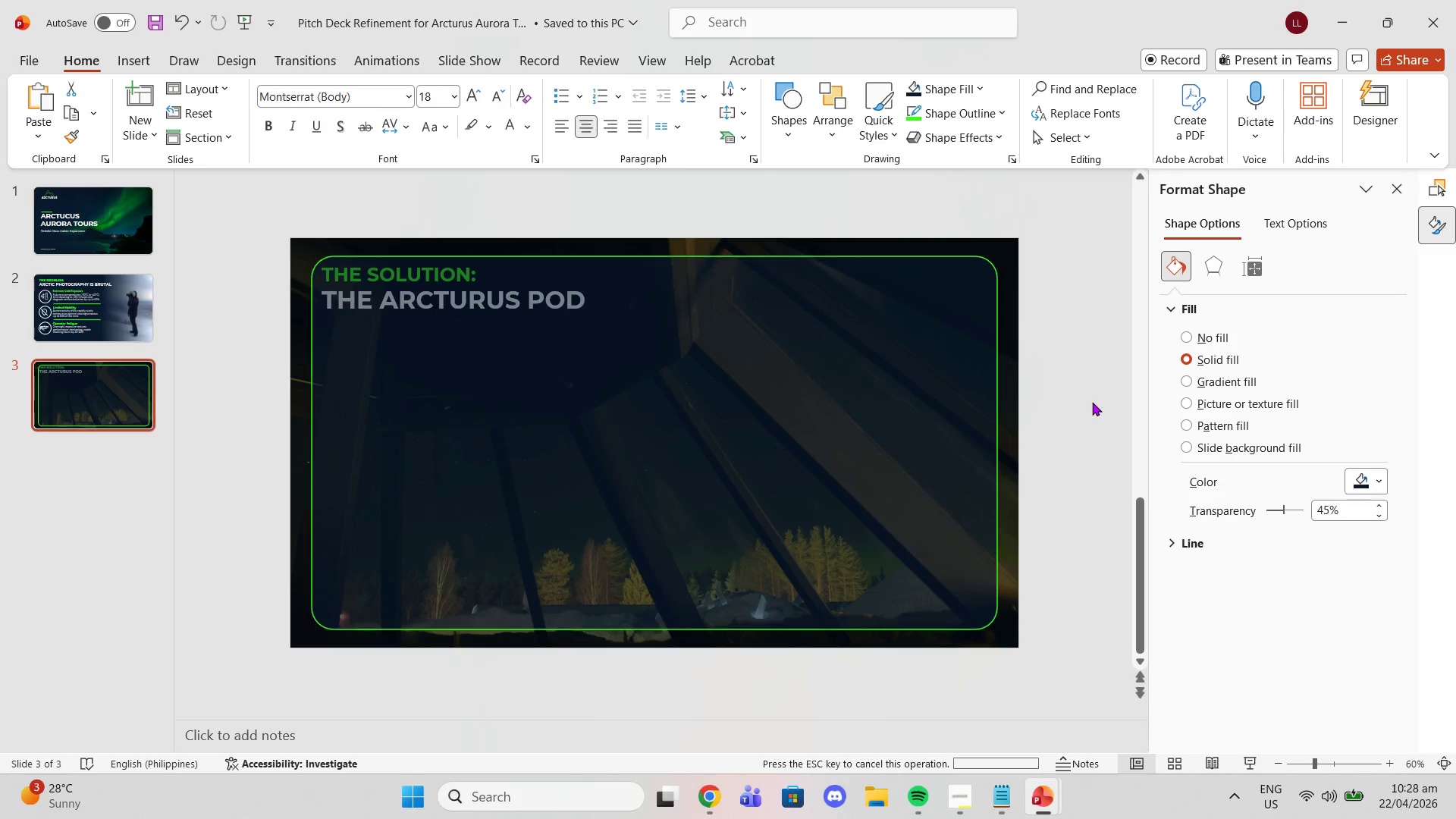 
double_click([1092, 402])
 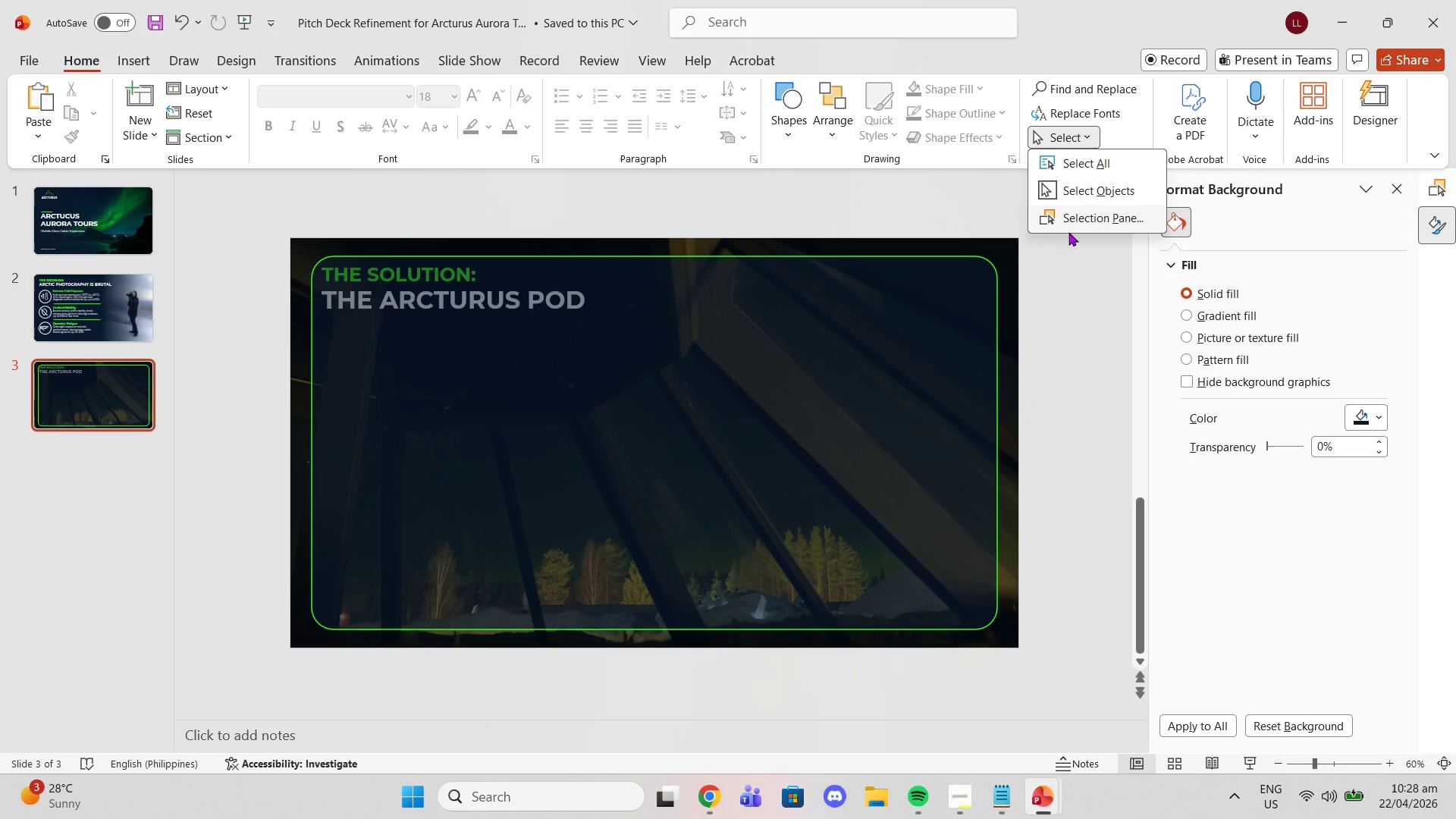 
left_click([1084, 220])
 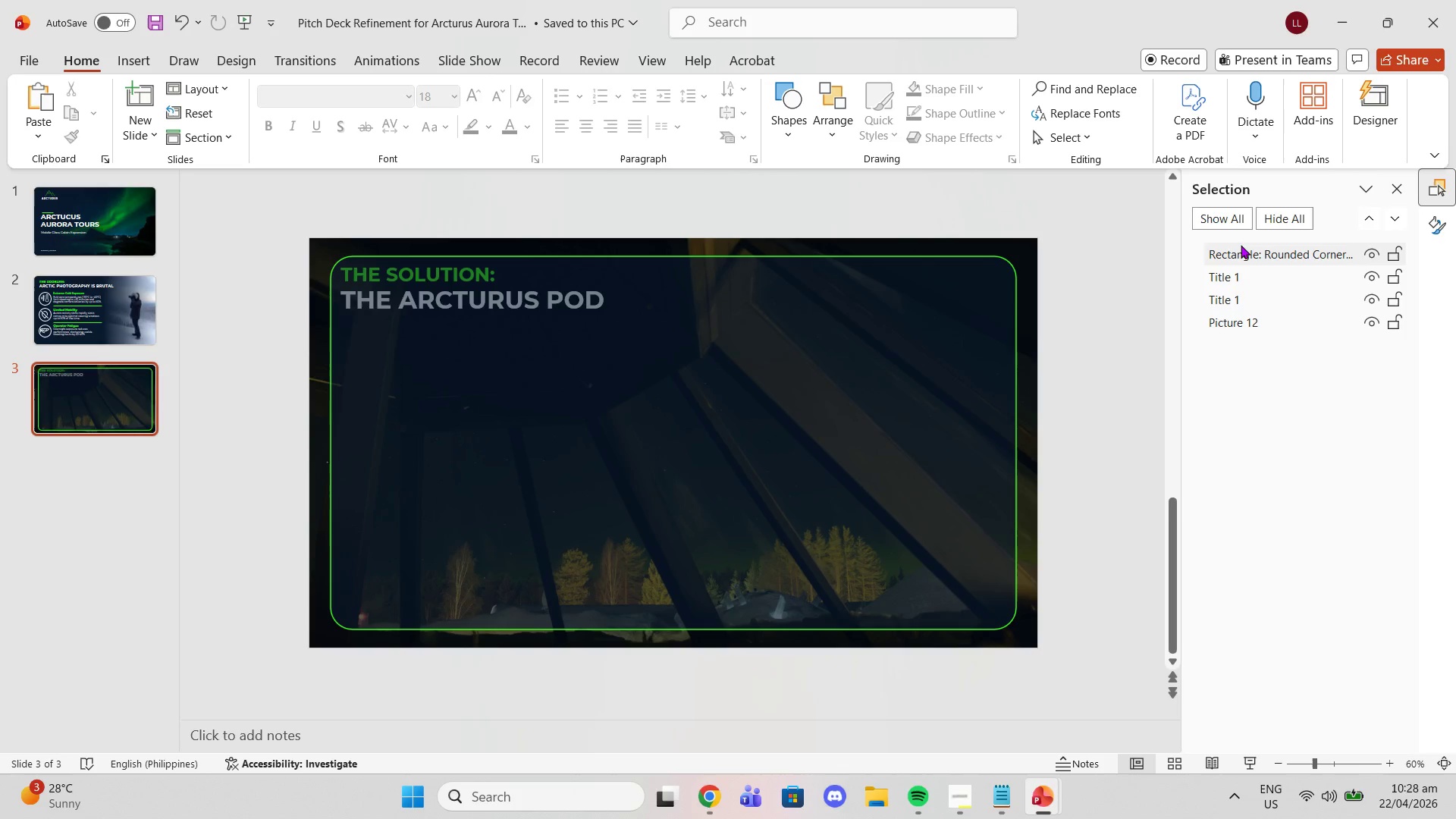 
left_click_drag(start_coordinate=[1243, 243], to_coordinate=[1256, 307])
 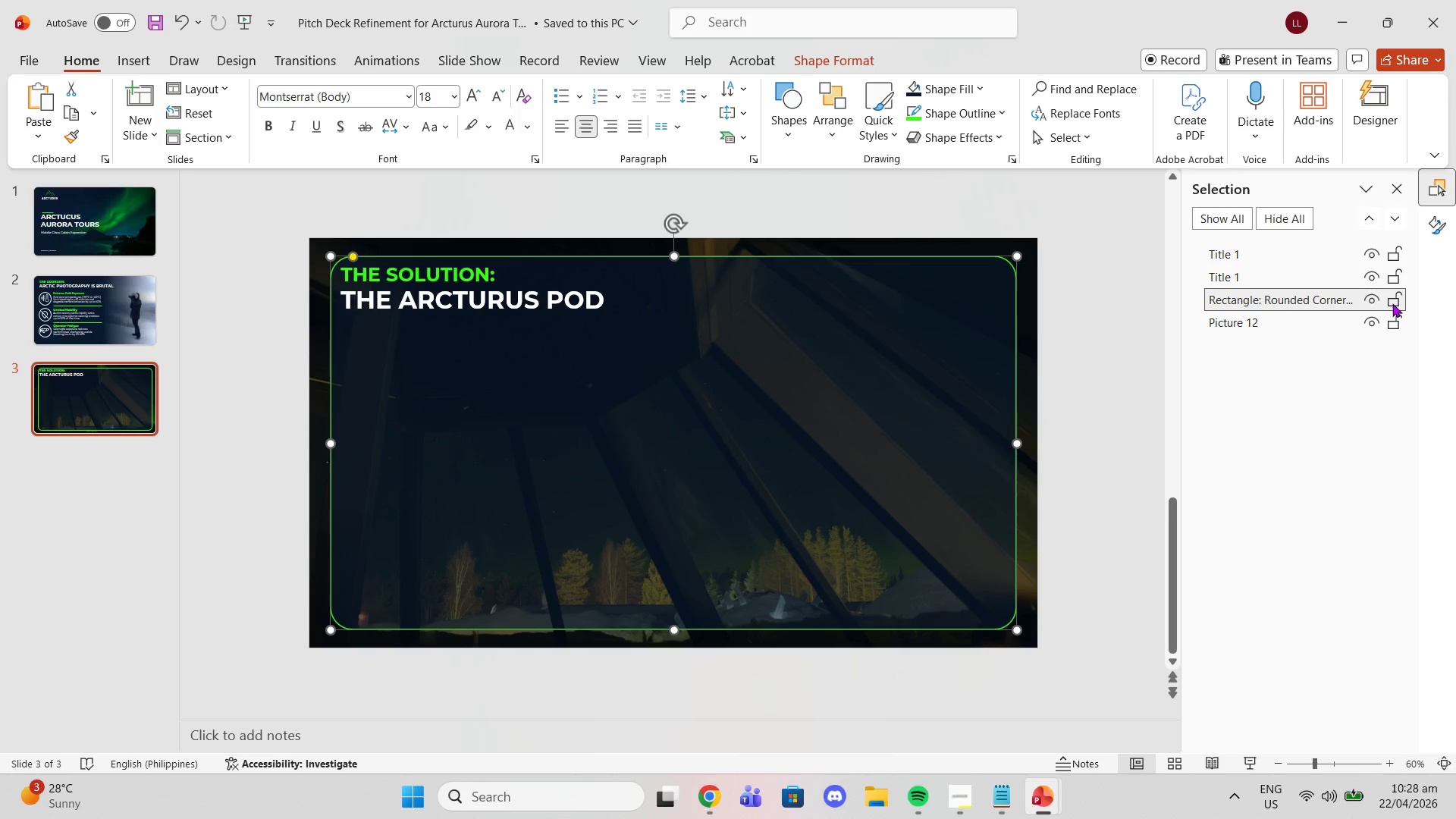 
left_click([1392, 303])
 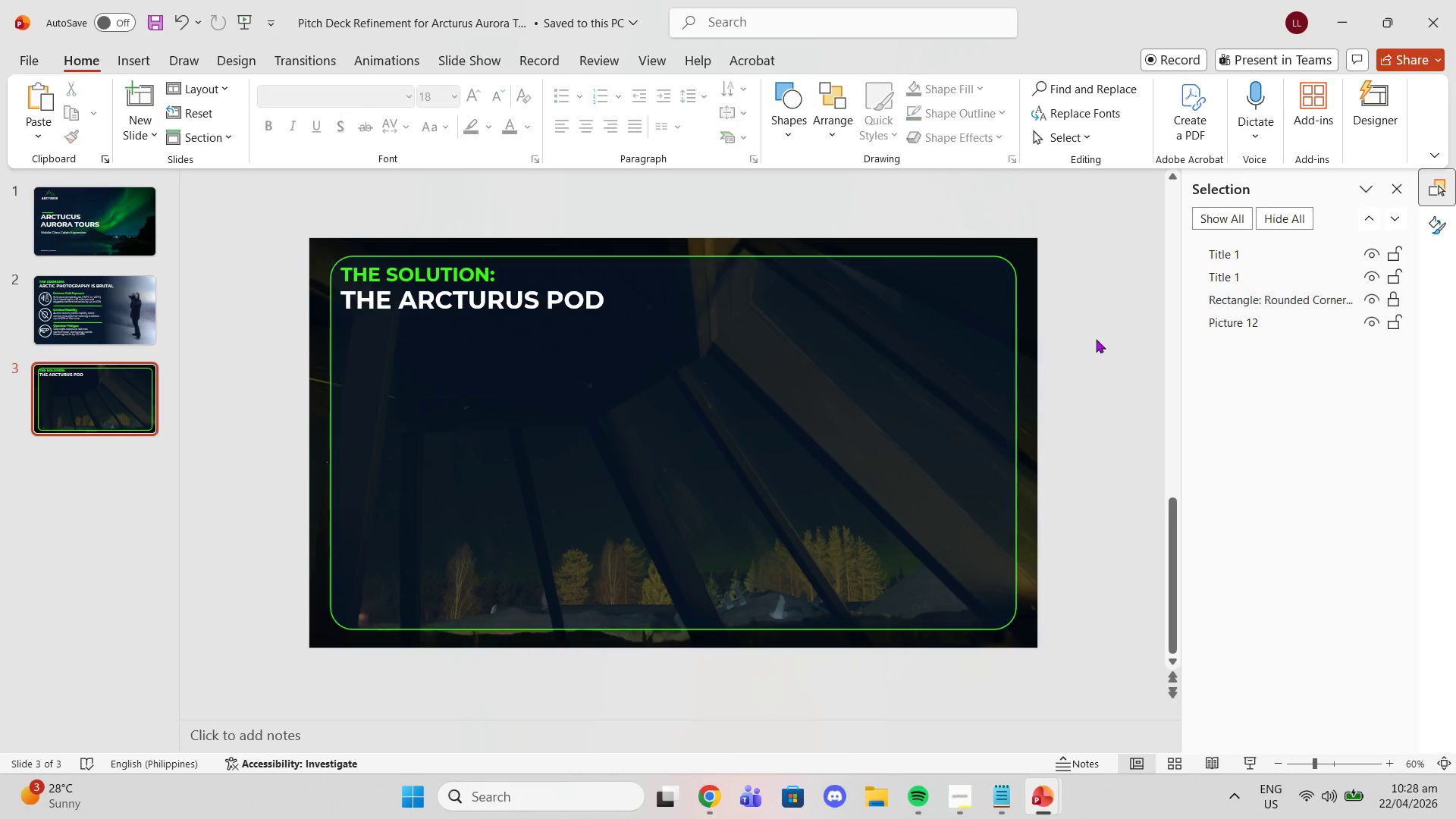 
double_click([1096, 339])
 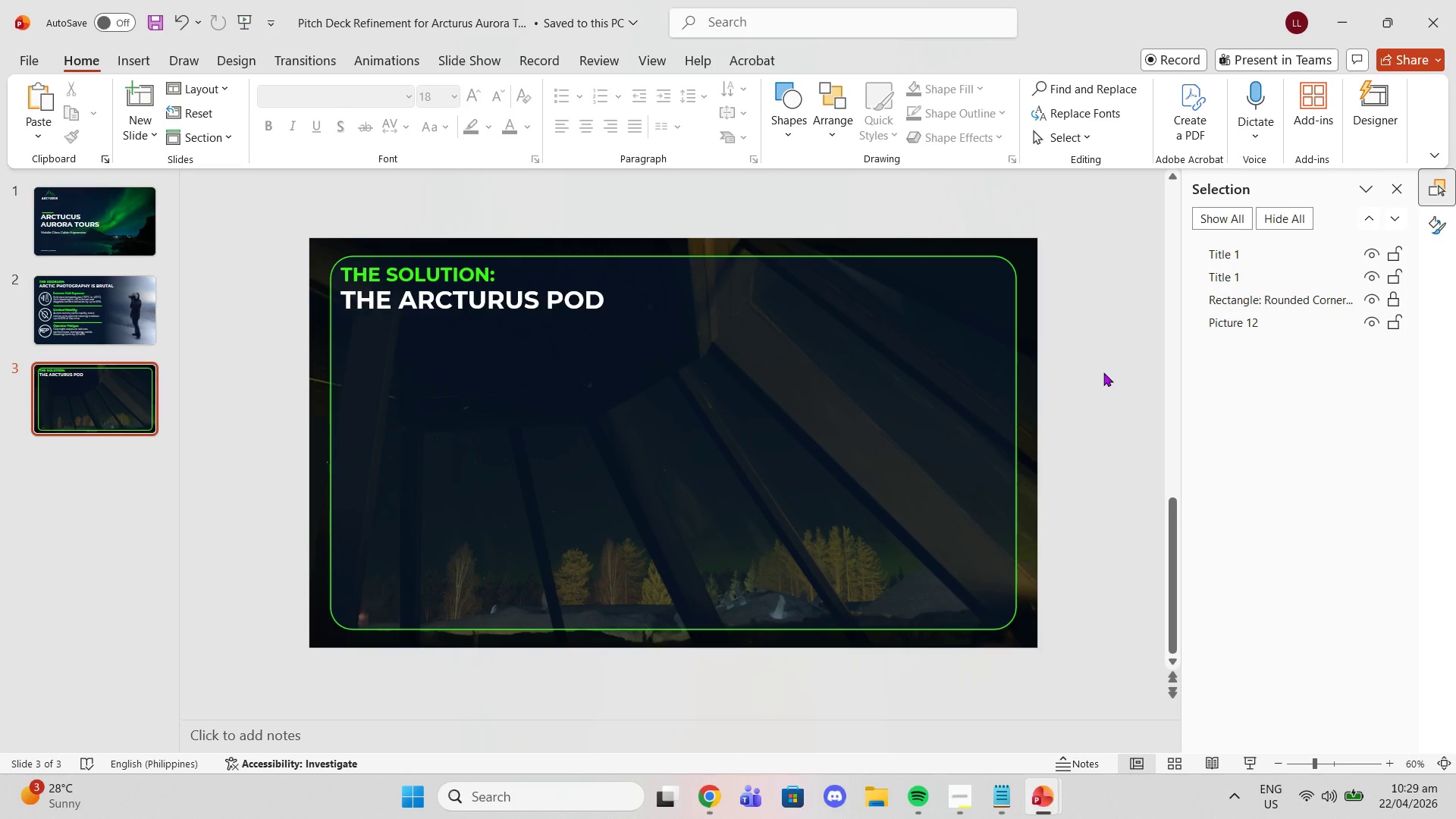 
wait(9.7)
 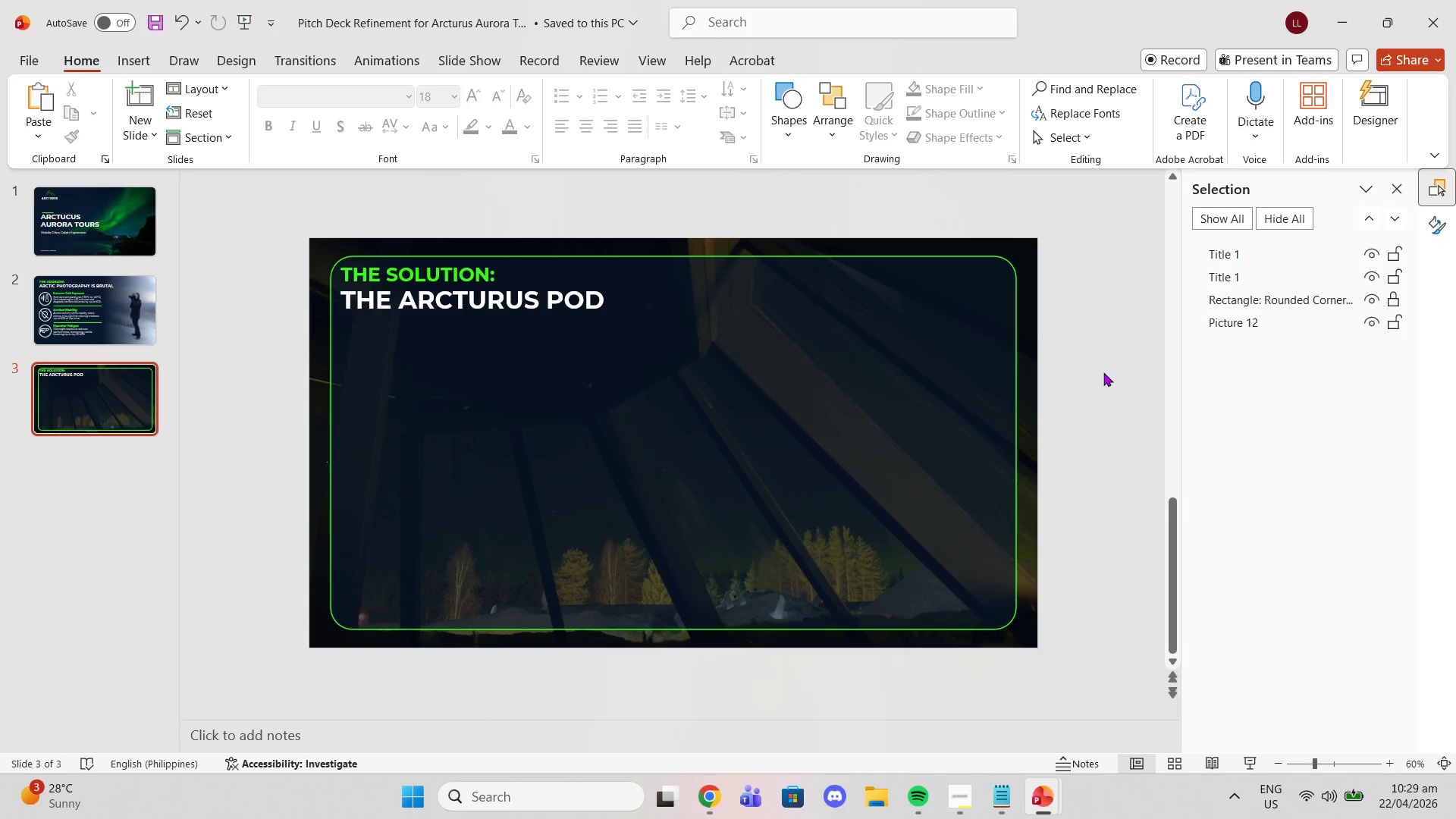 
left_click([348, 301])
 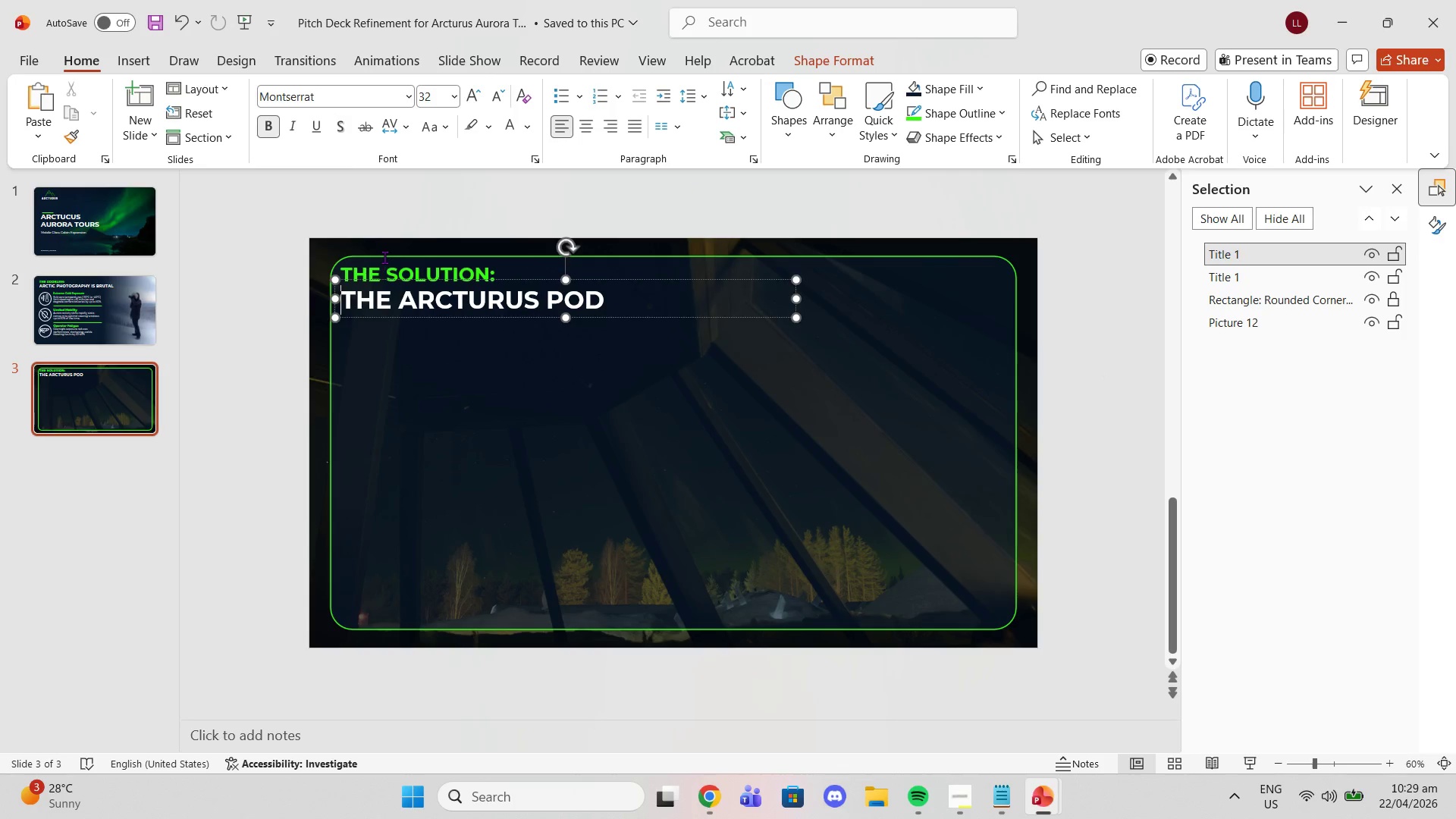 
left_click([384, 257])
 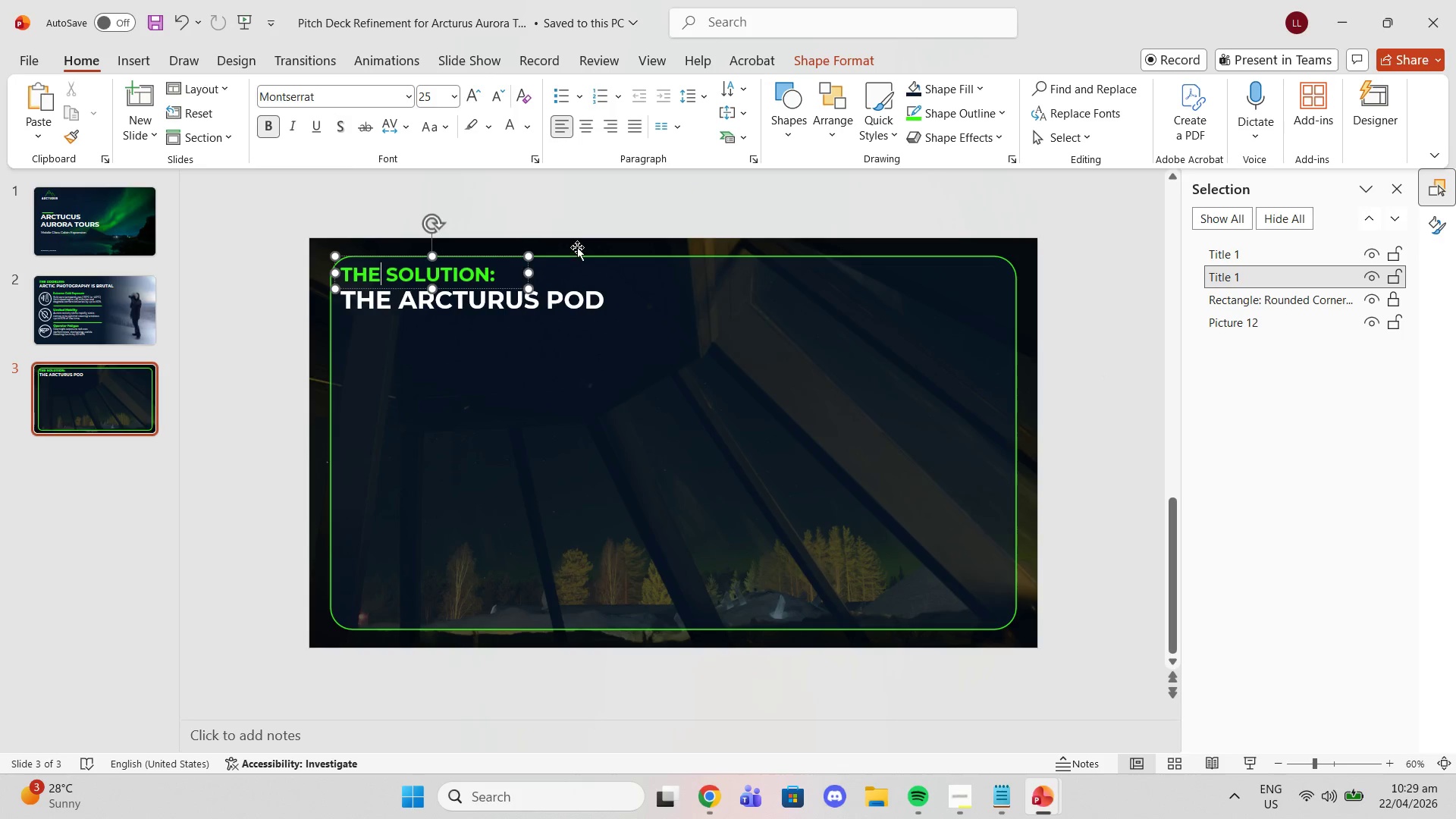 
left_click([583, 247])
 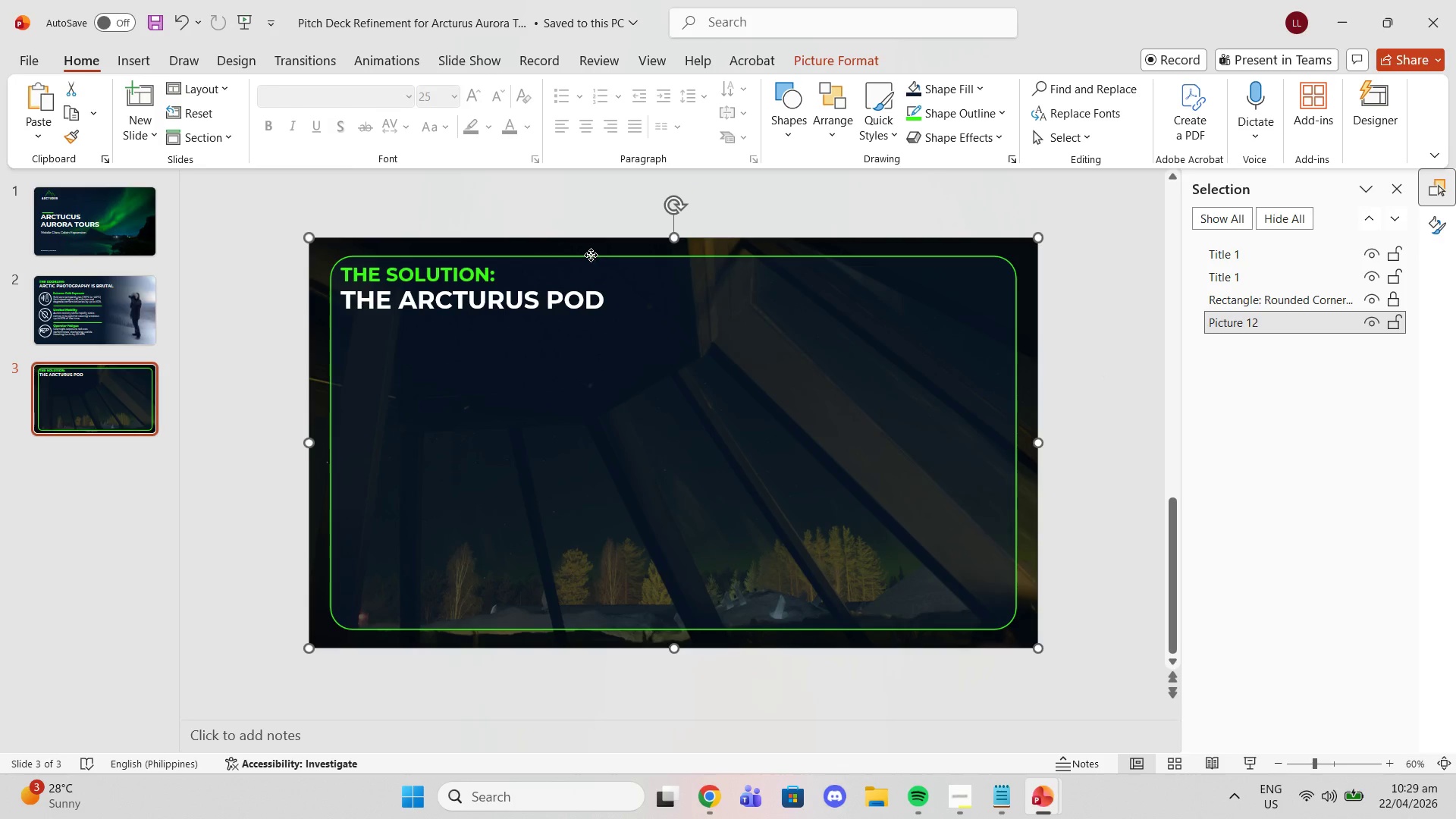 
left_click([591, 255])
 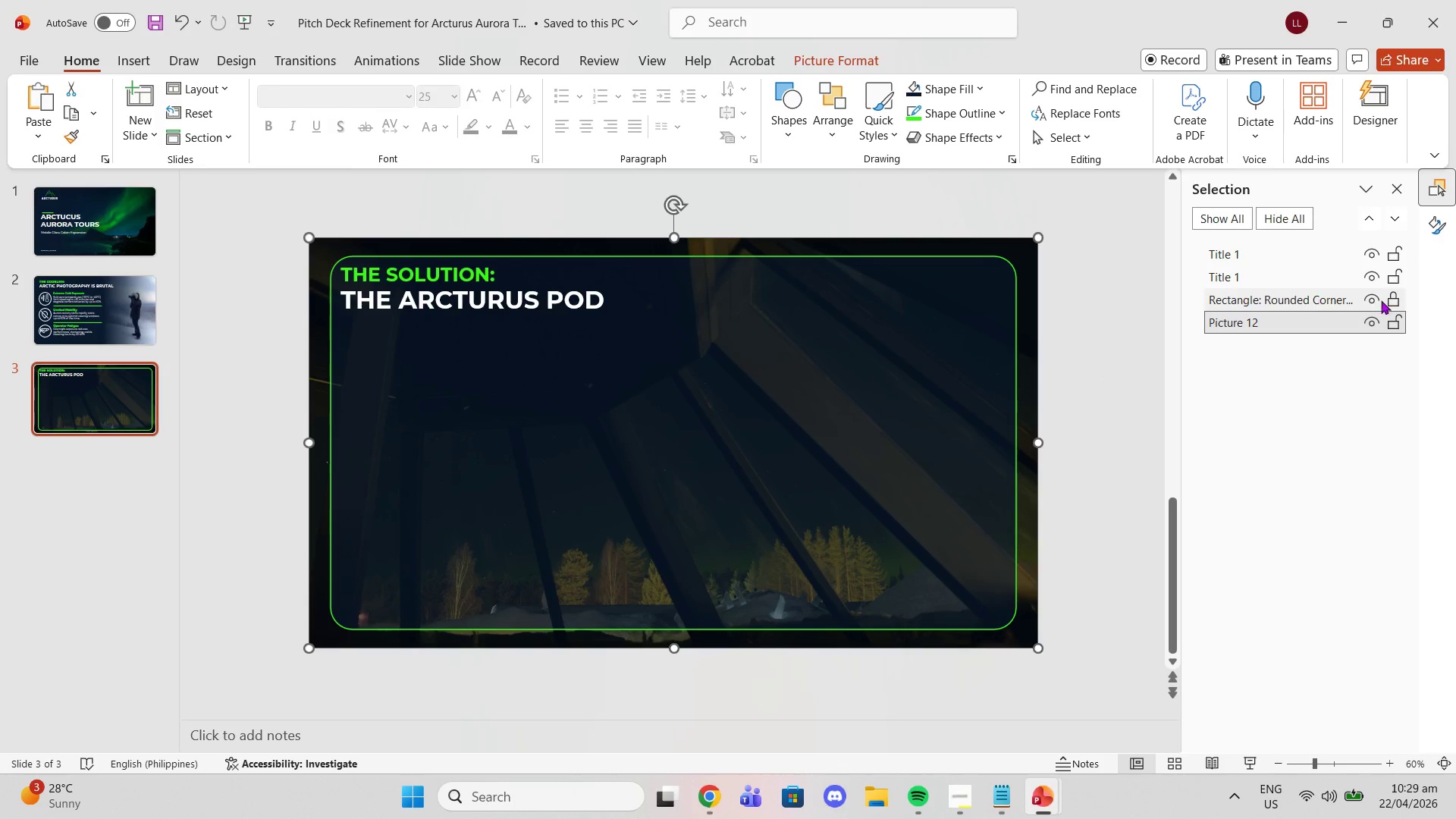 
left_click([1393, 298])
 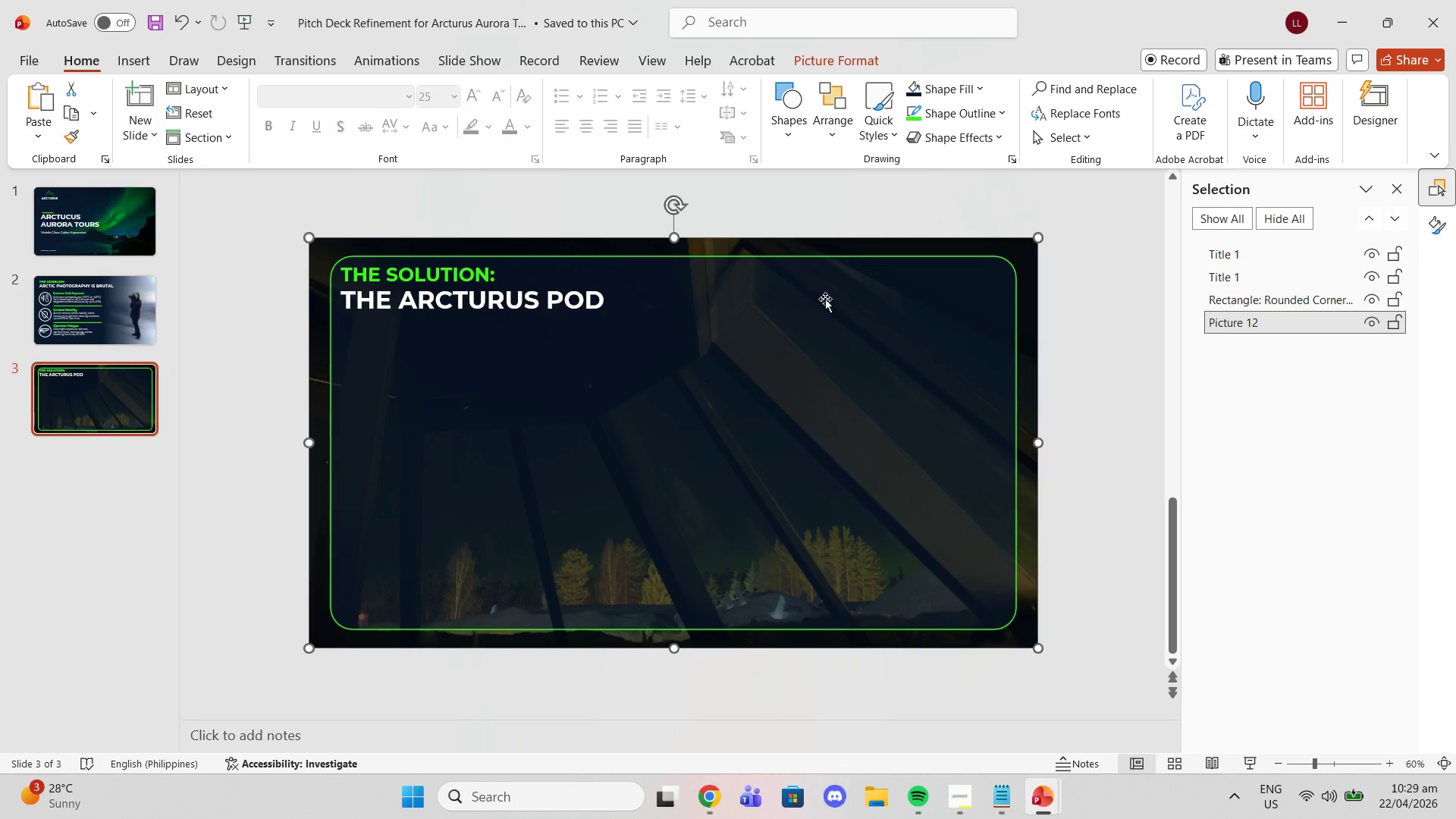 
left_click([758, 347])
 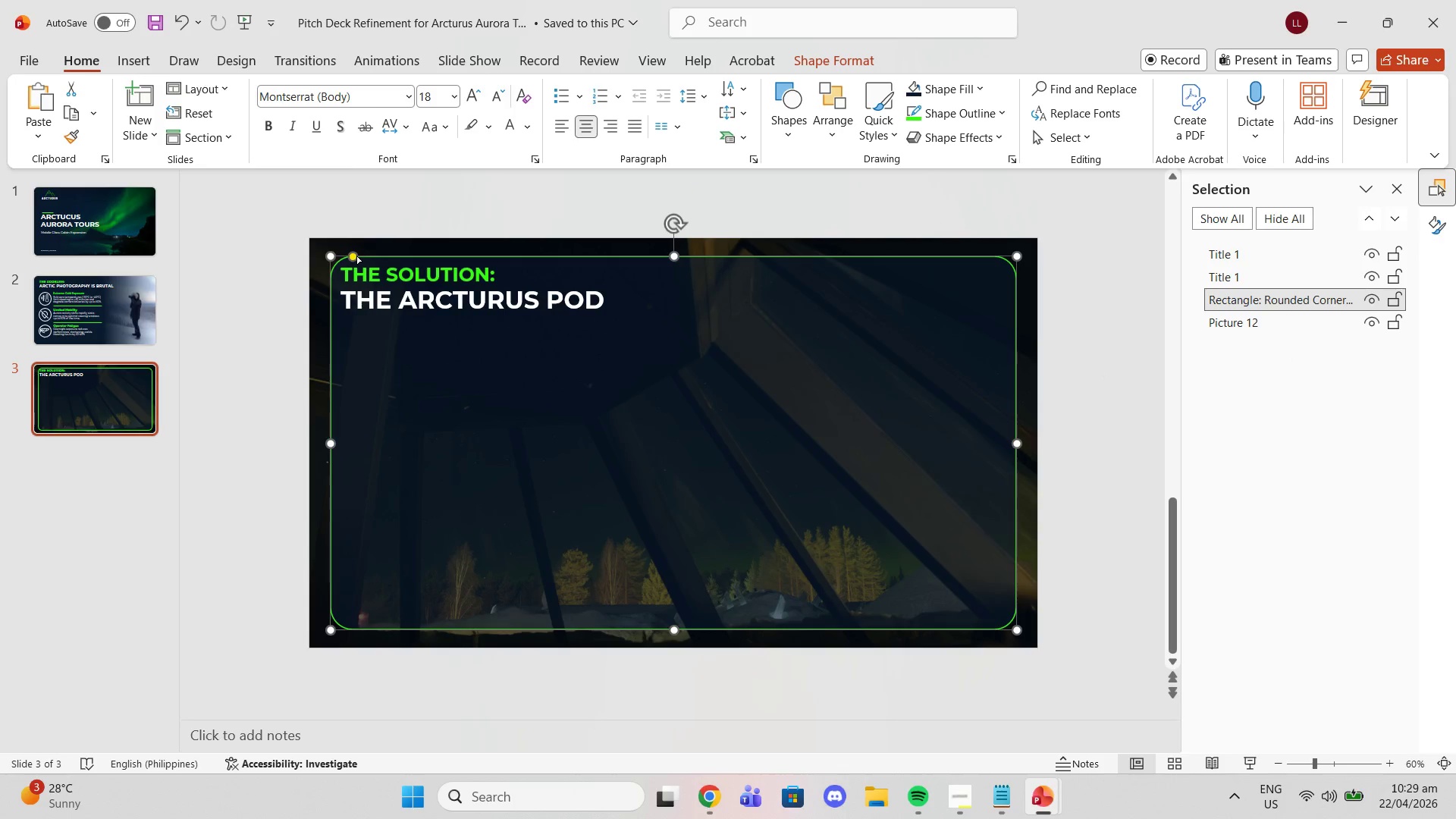 
left_click_drag(start_coordinate=[351, 254], to_coordinate=[343, 251])
 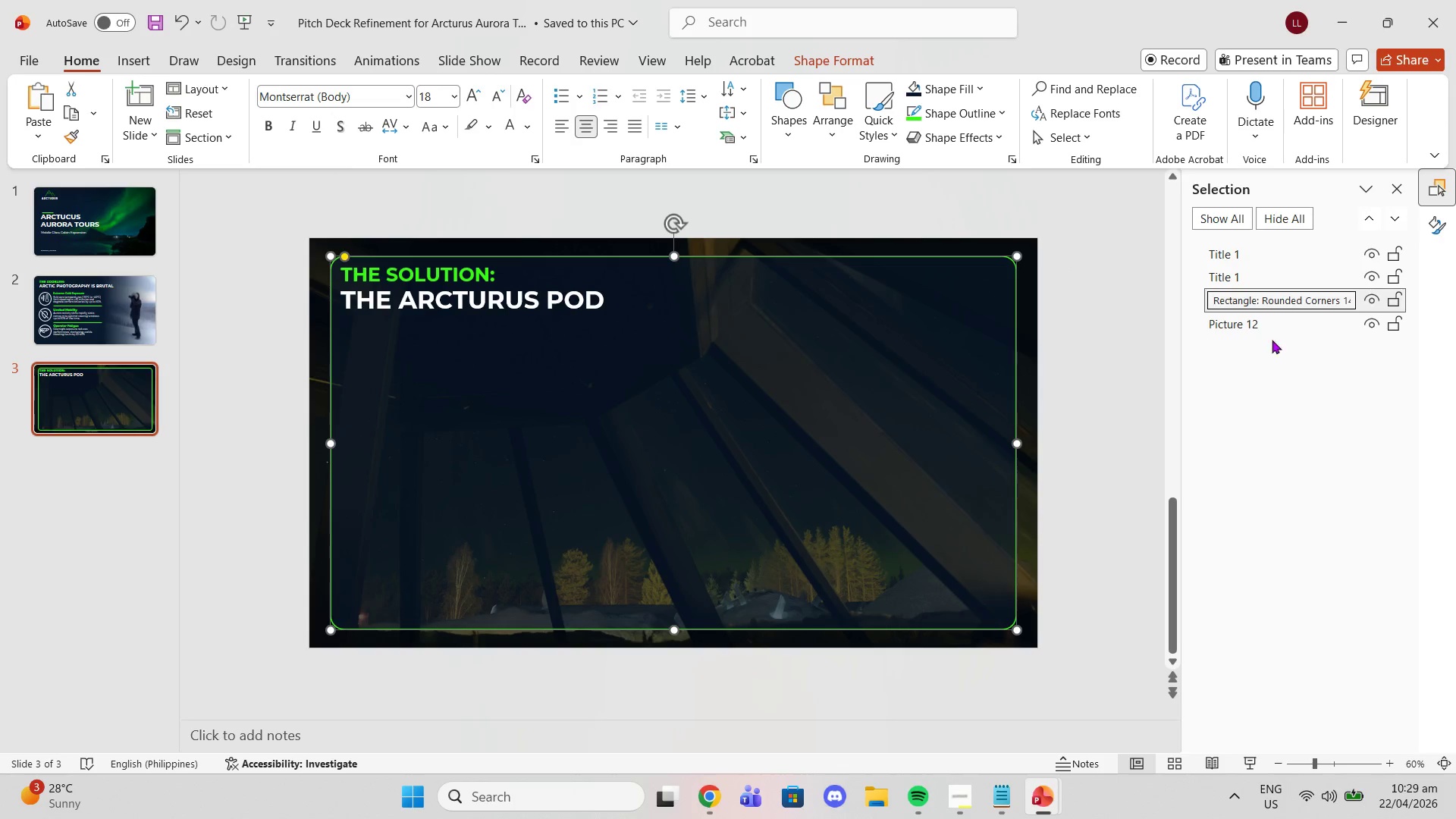 
left_click([1393, 299])
 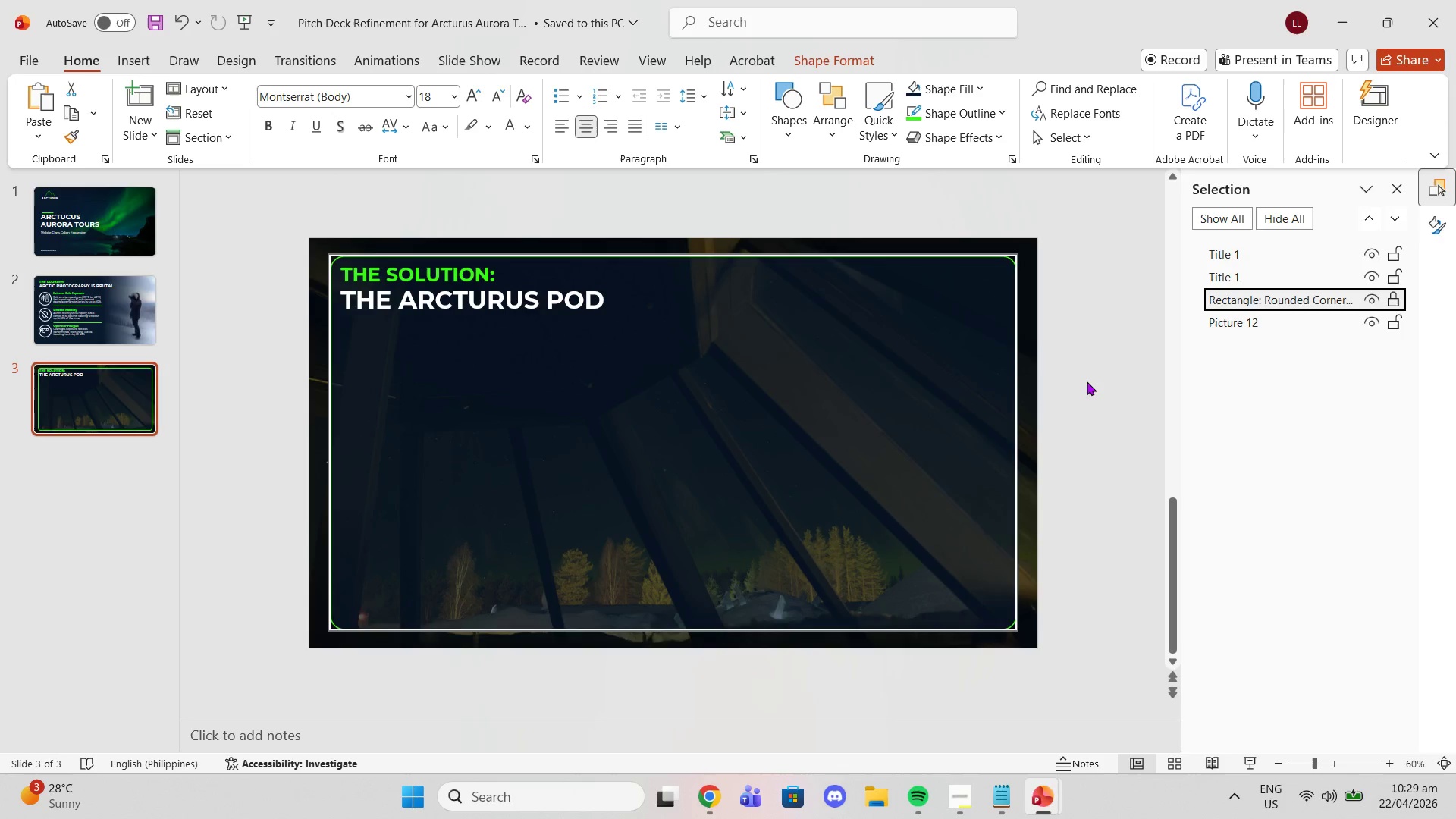 
left_click([1084, 381])
 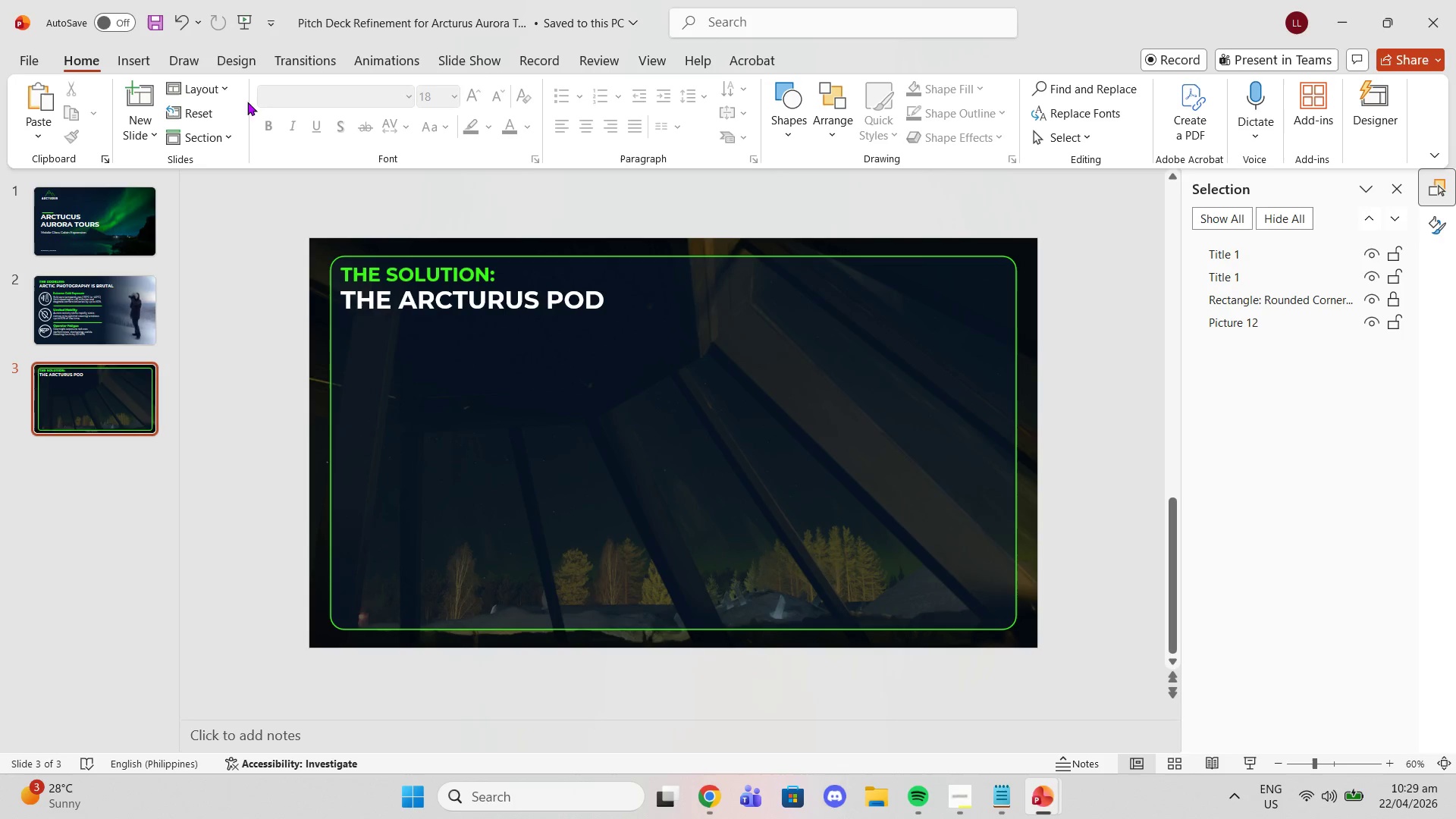 
left_click([108, 322])
 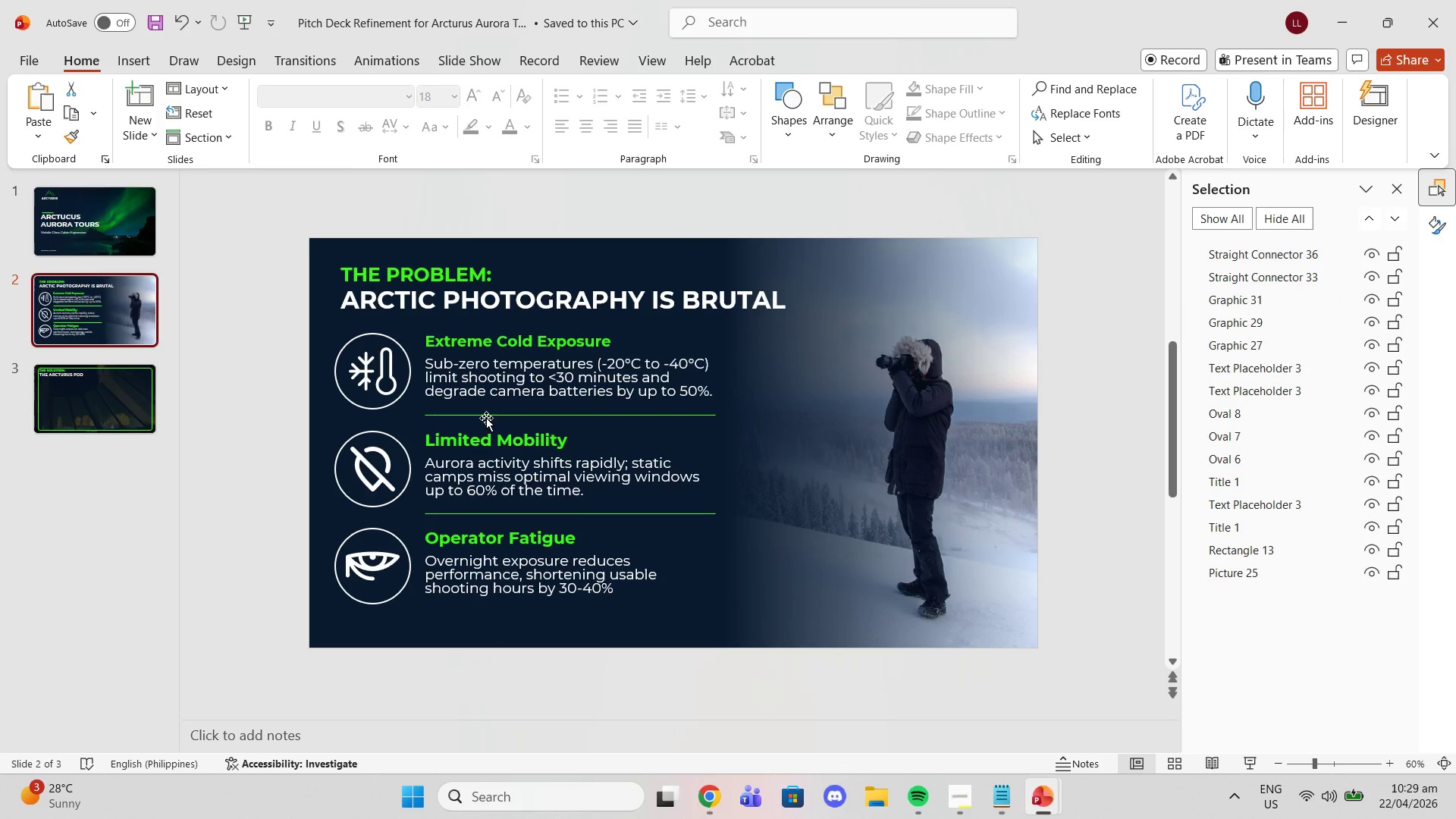 
left_click([481, 414])
 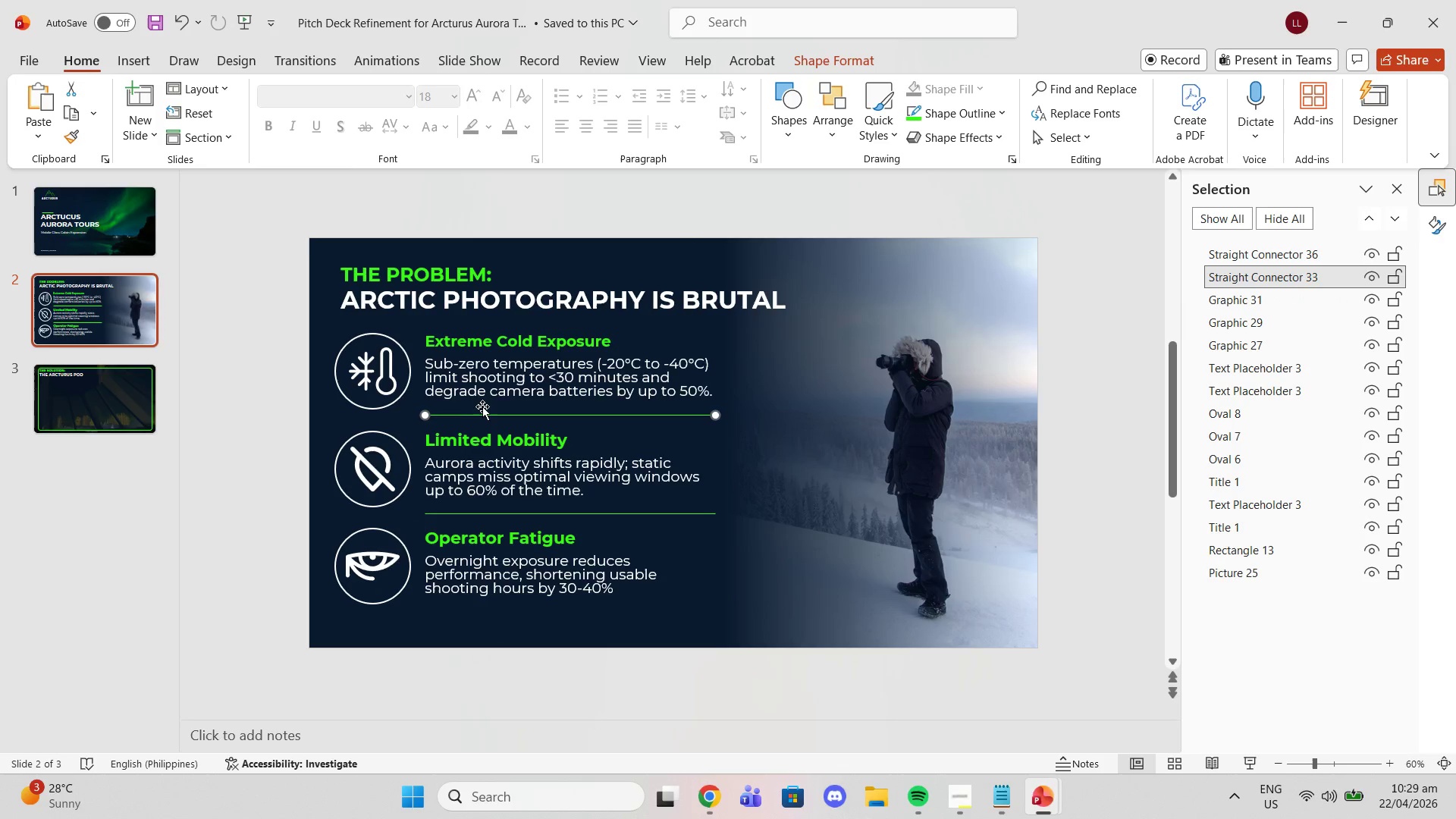 
key(Control+C)
 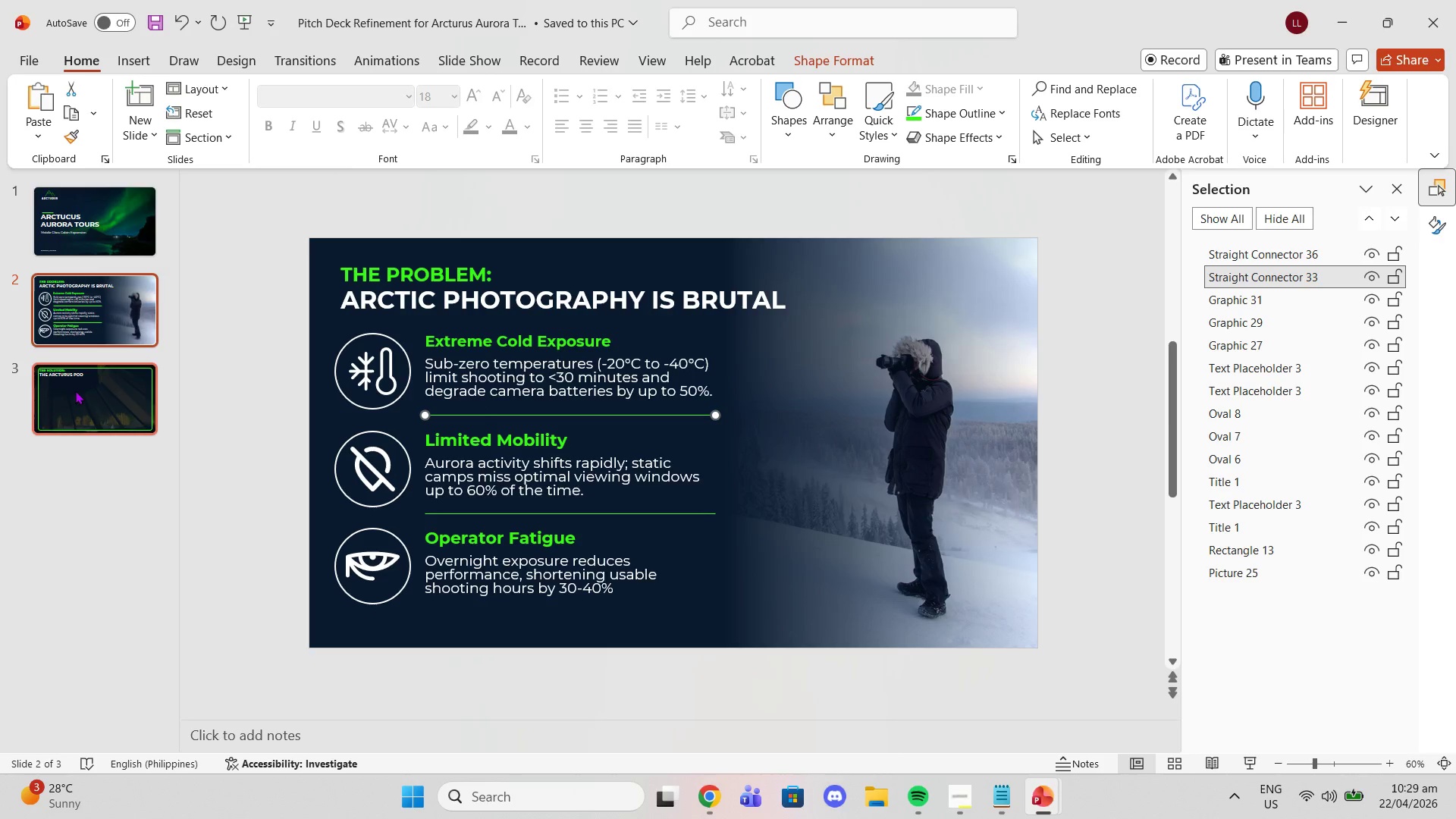 
left_click([75, 391])
 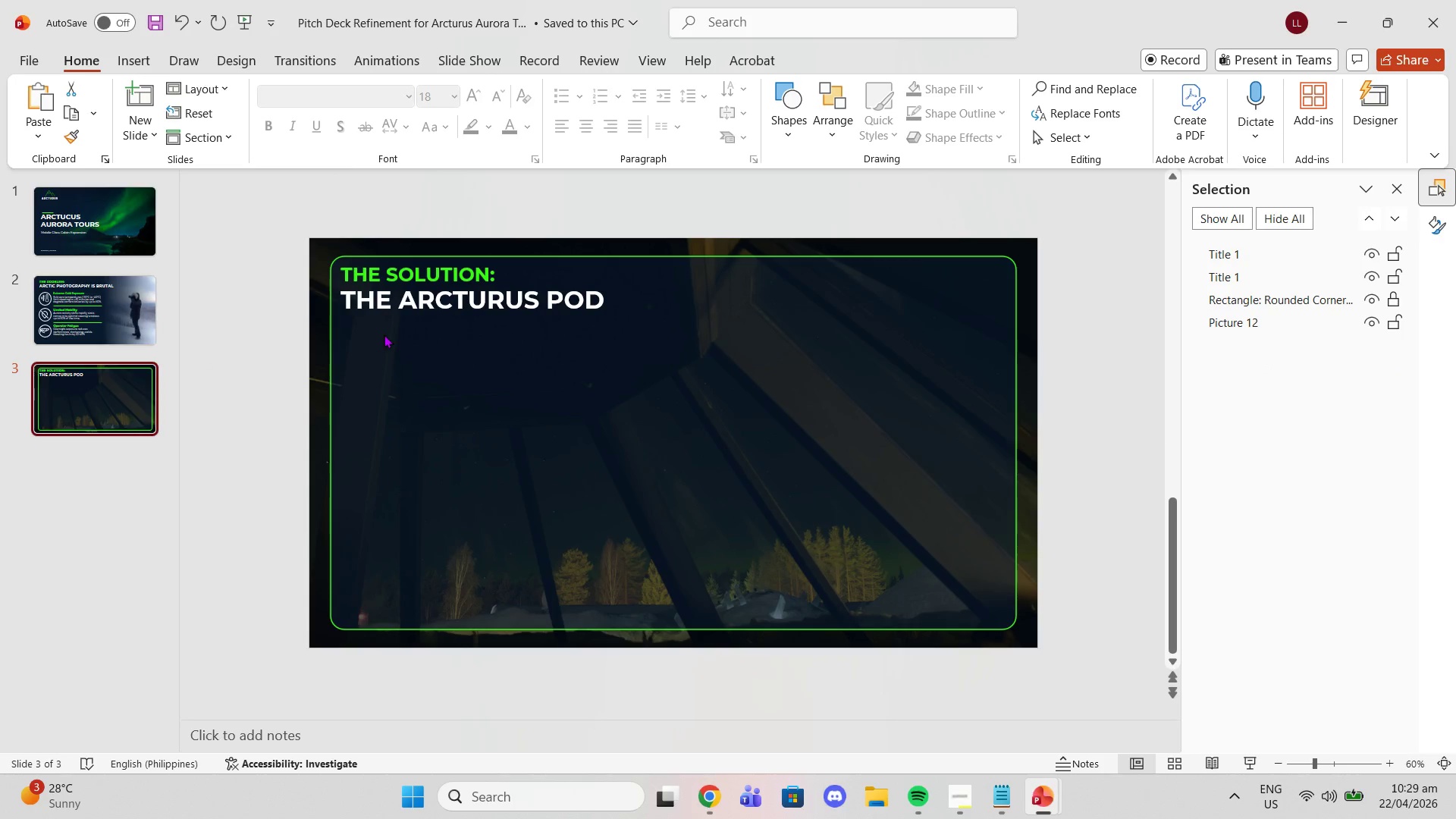 
key(Control+V)
 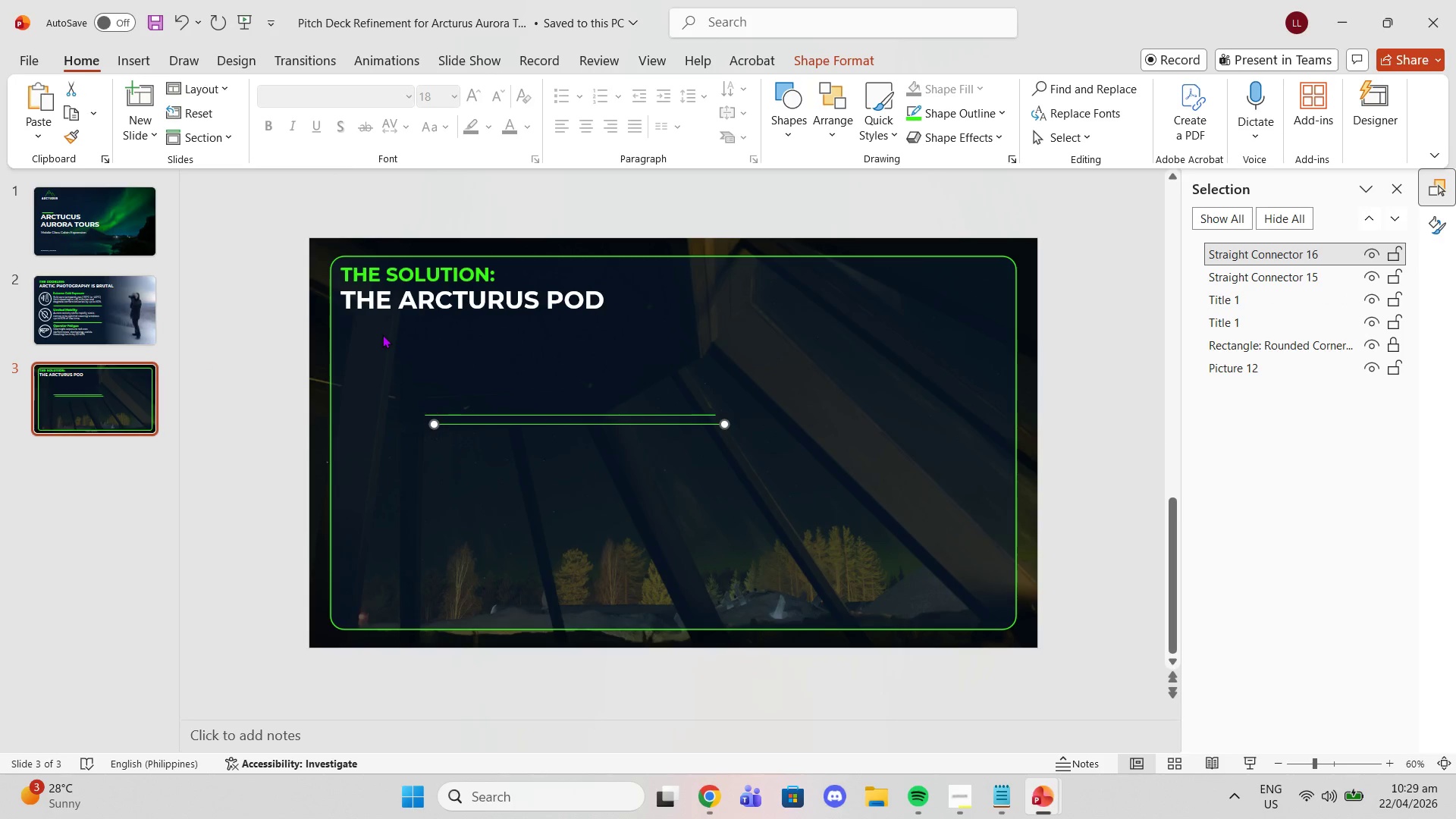 
key(Control+V)
 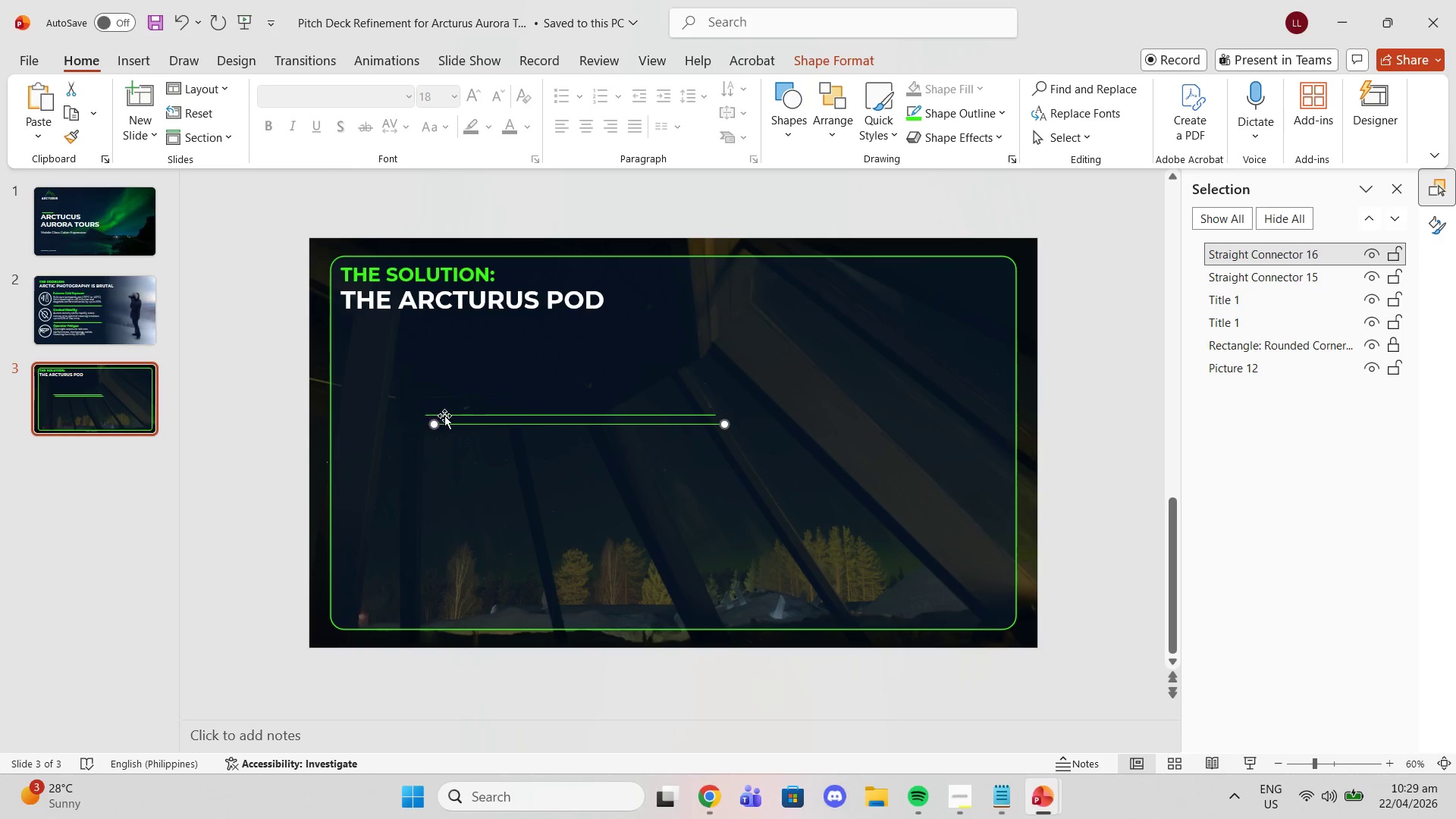 
key(Delete)
 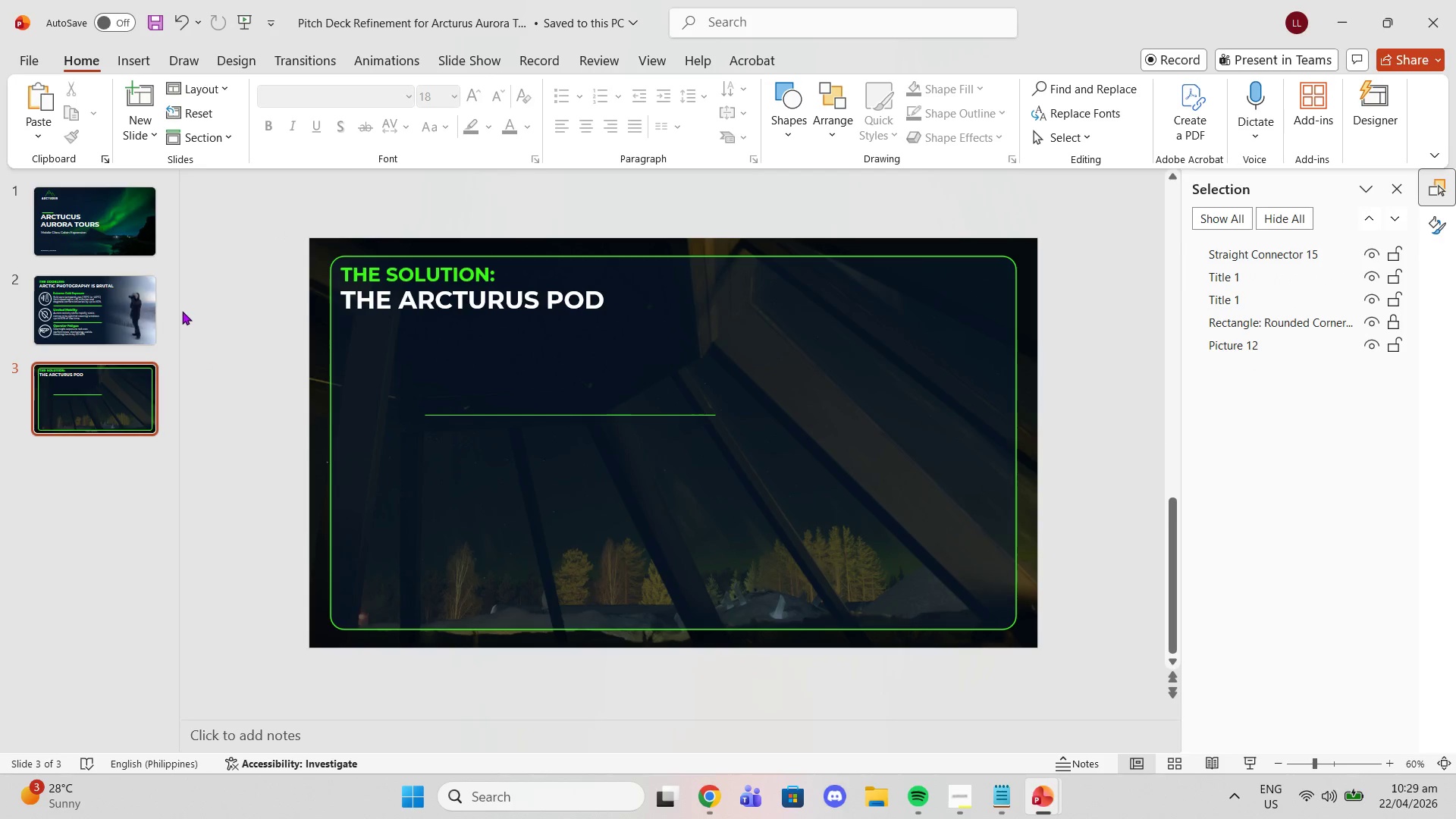 
left_click([136, 307])
 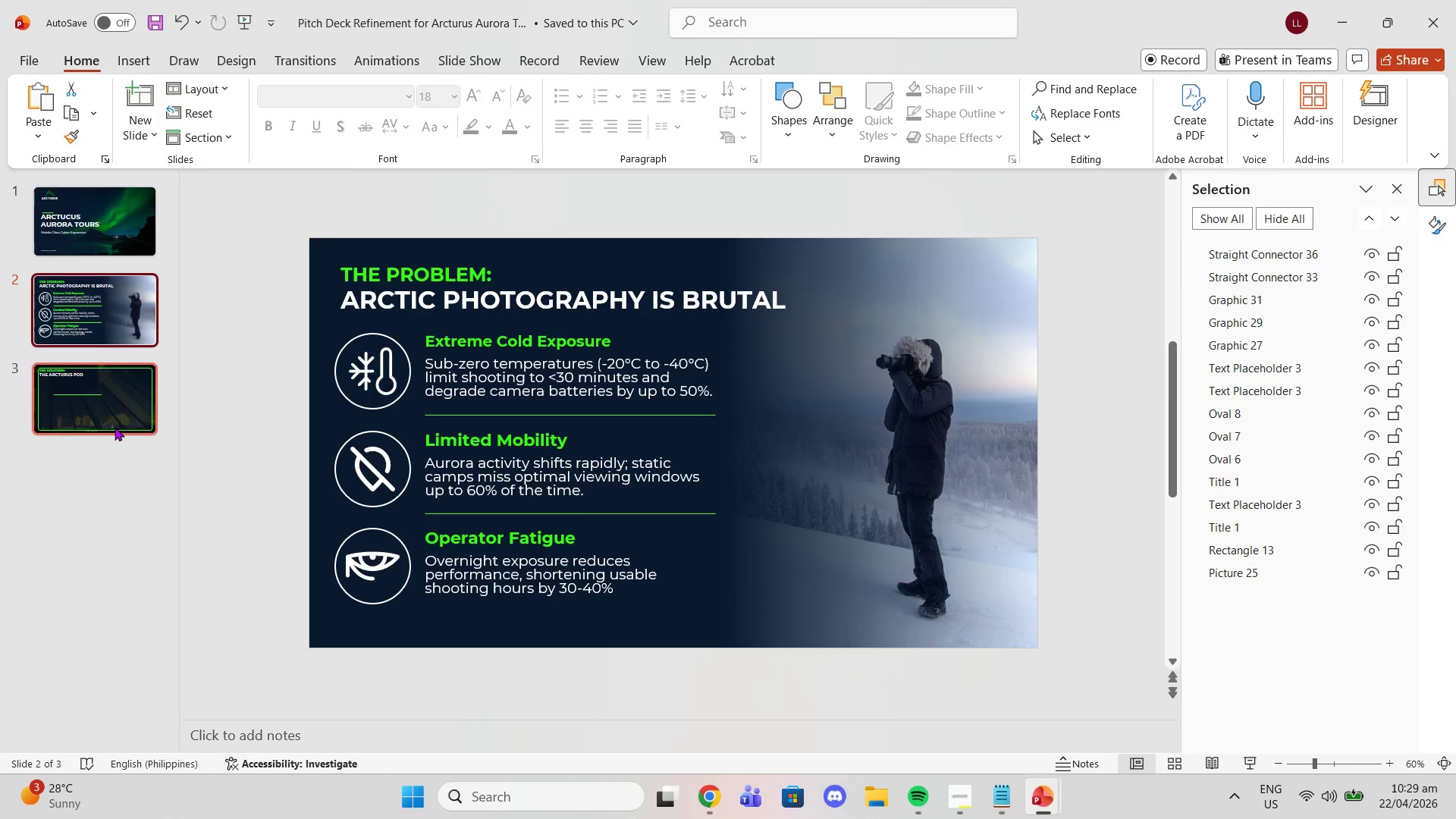 
left_click([115, 427])
 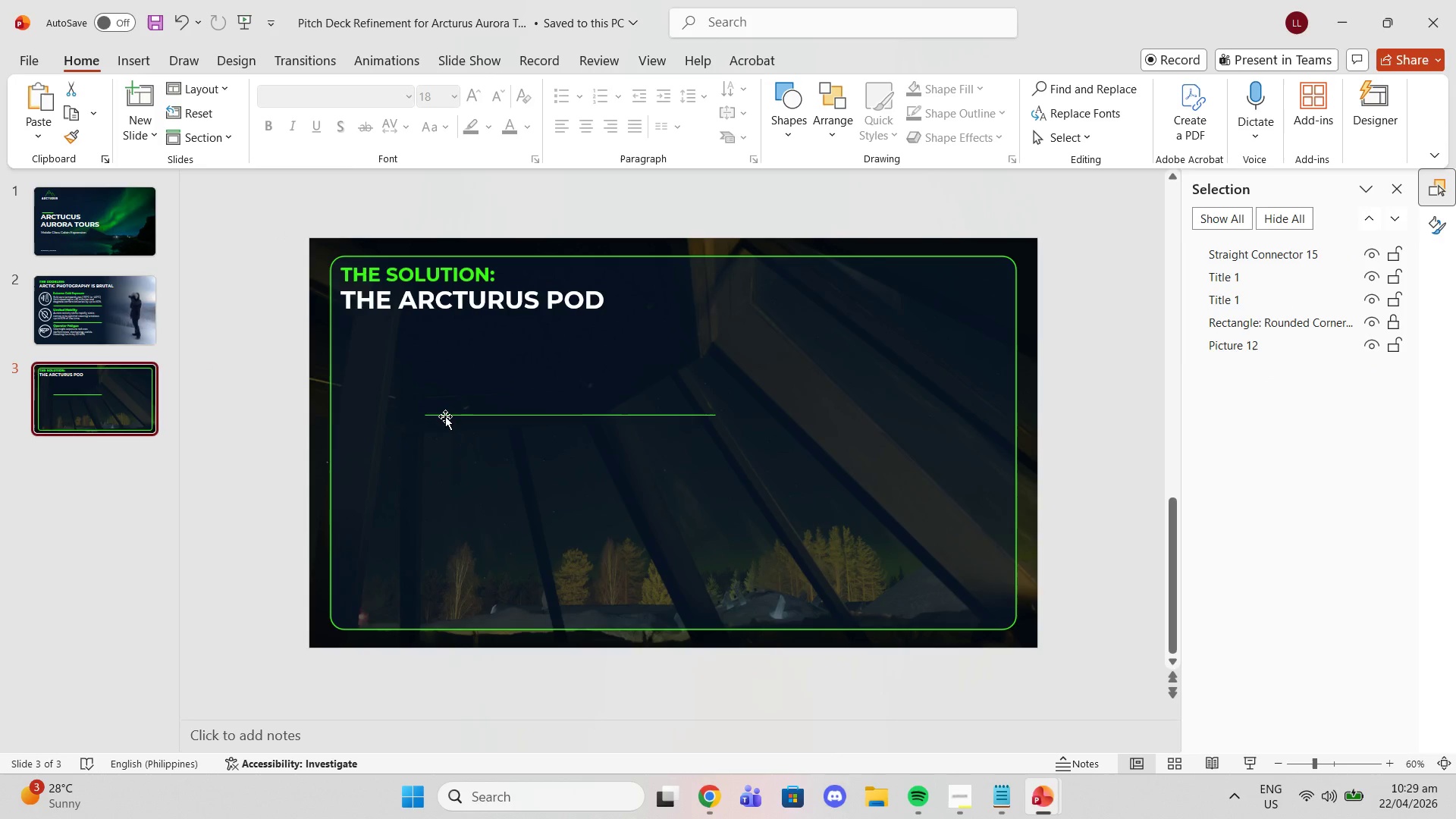 
left_click_drag(start_coordinate=[445, 416], to_coordinate=[364, 322])
 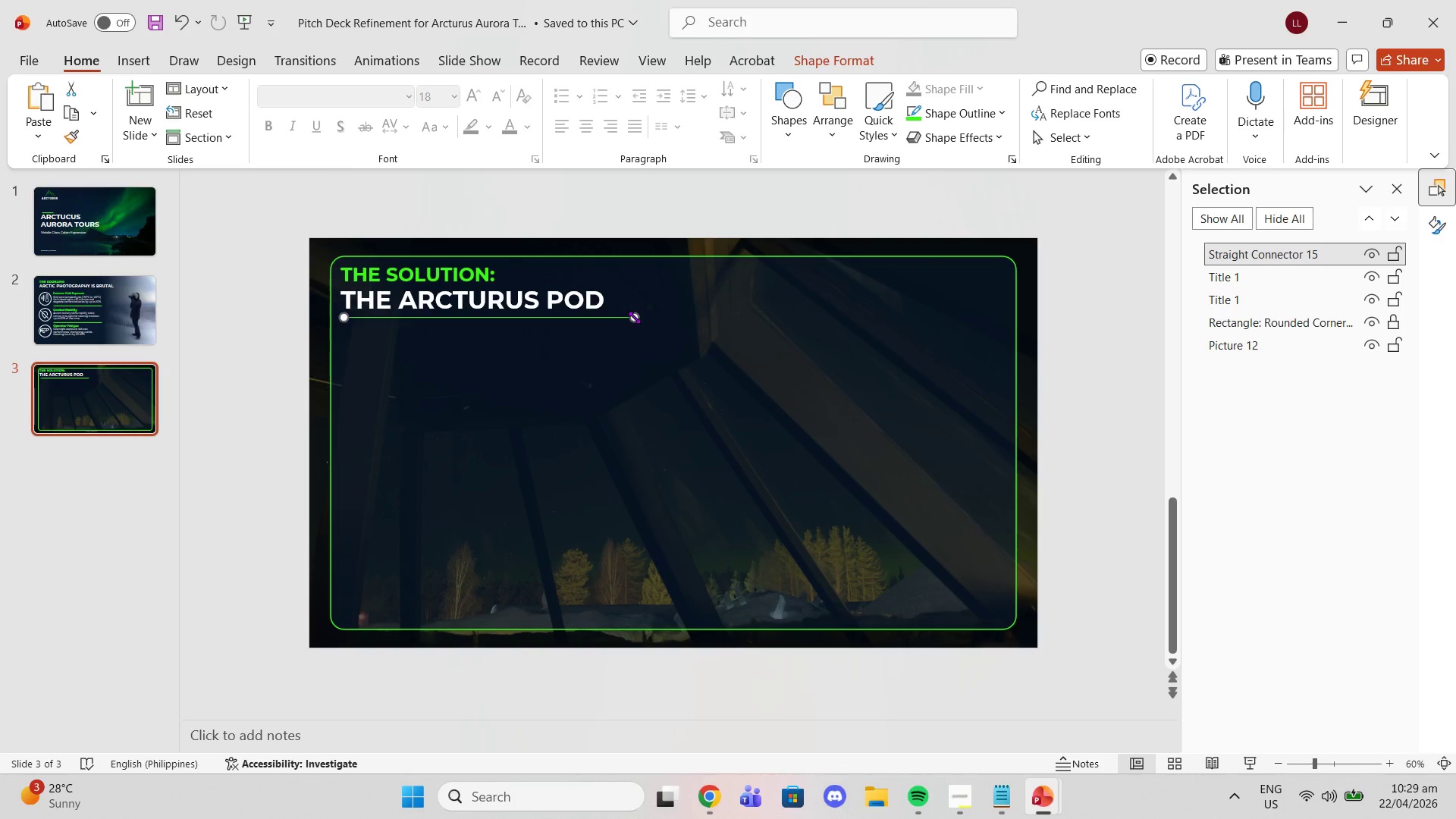 
left_click_drag(start_coordinate=[634, 317], to_coordinate=[391, 321])
 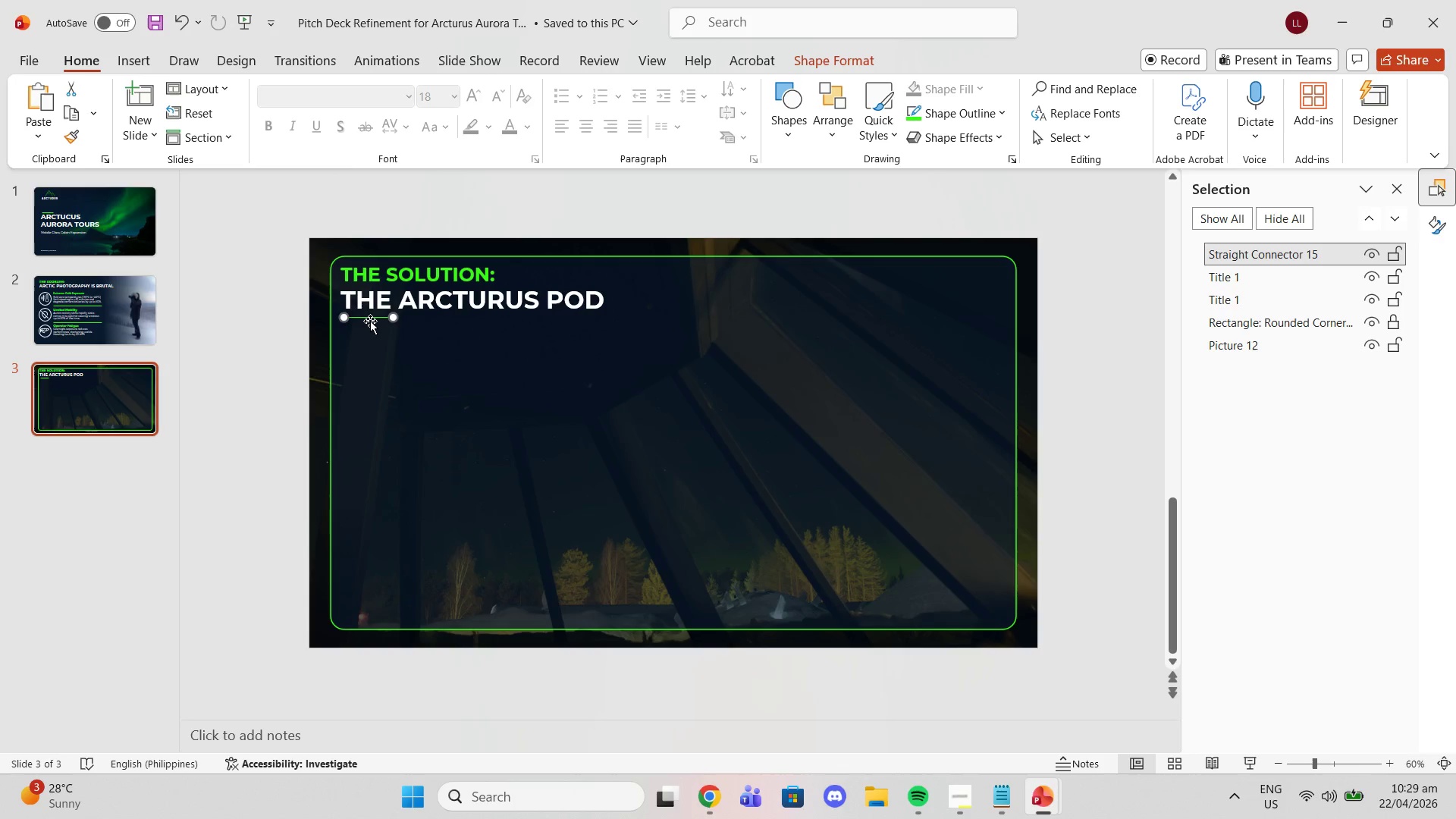 
left_click_drag(start_coordinate=[391, 317], to_coordinate=[387, 317])
 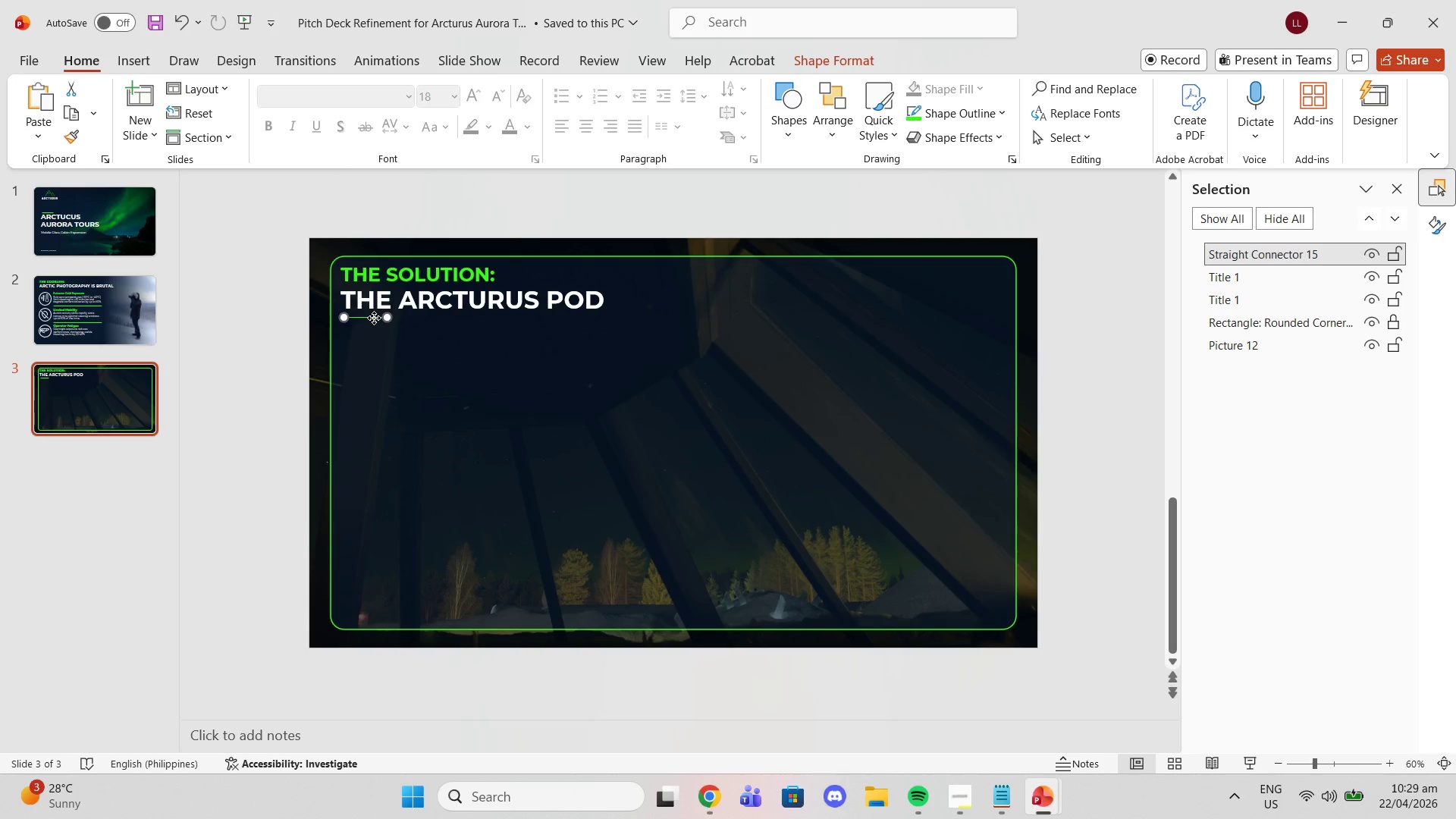 
left_click_drag(start_coordinate=[374, 318], to_coordinate=[376, 324])
 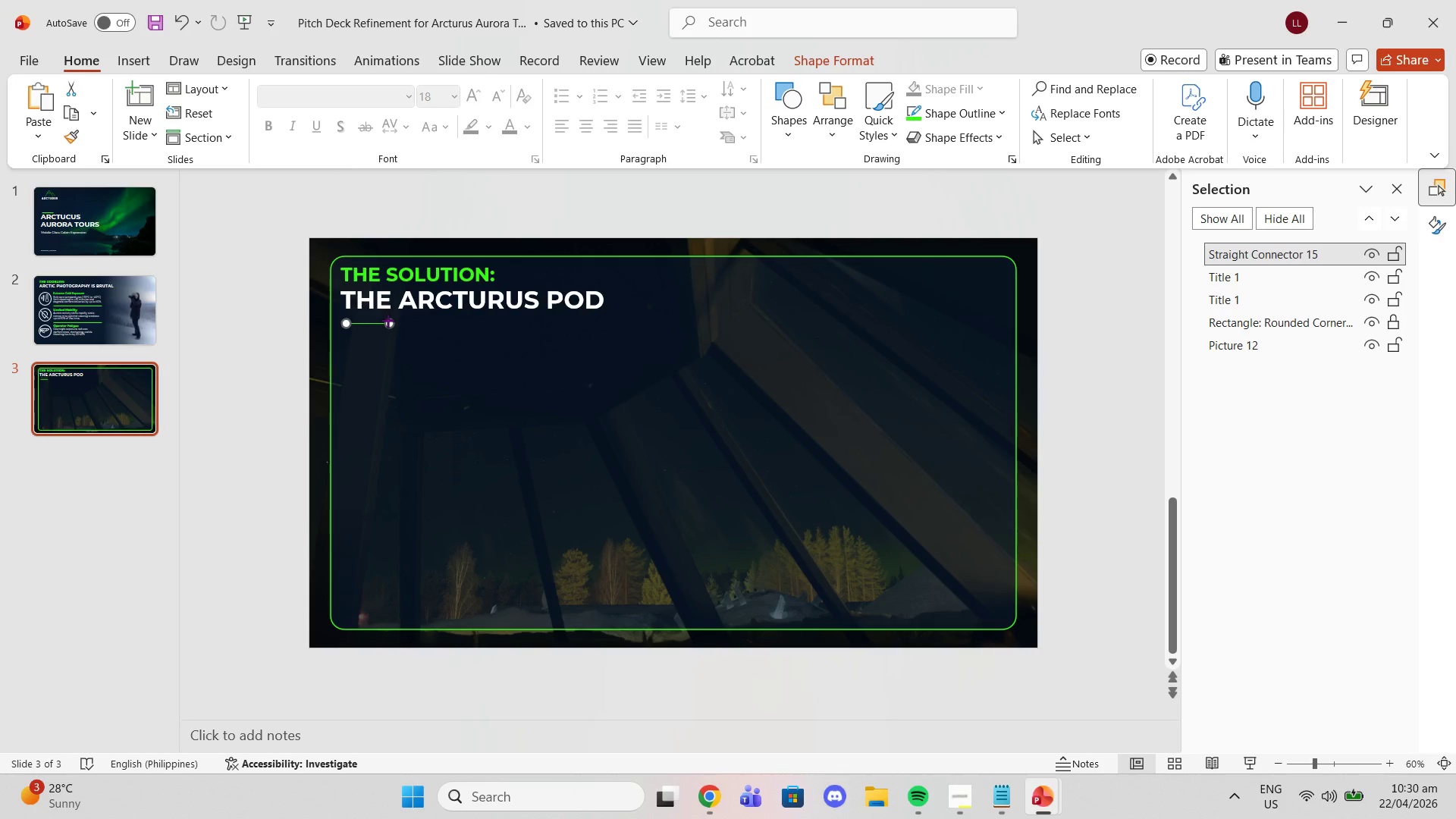 
left_click_drag(start_coordinate=[388, 320], to_coordinate=[392, 321])
 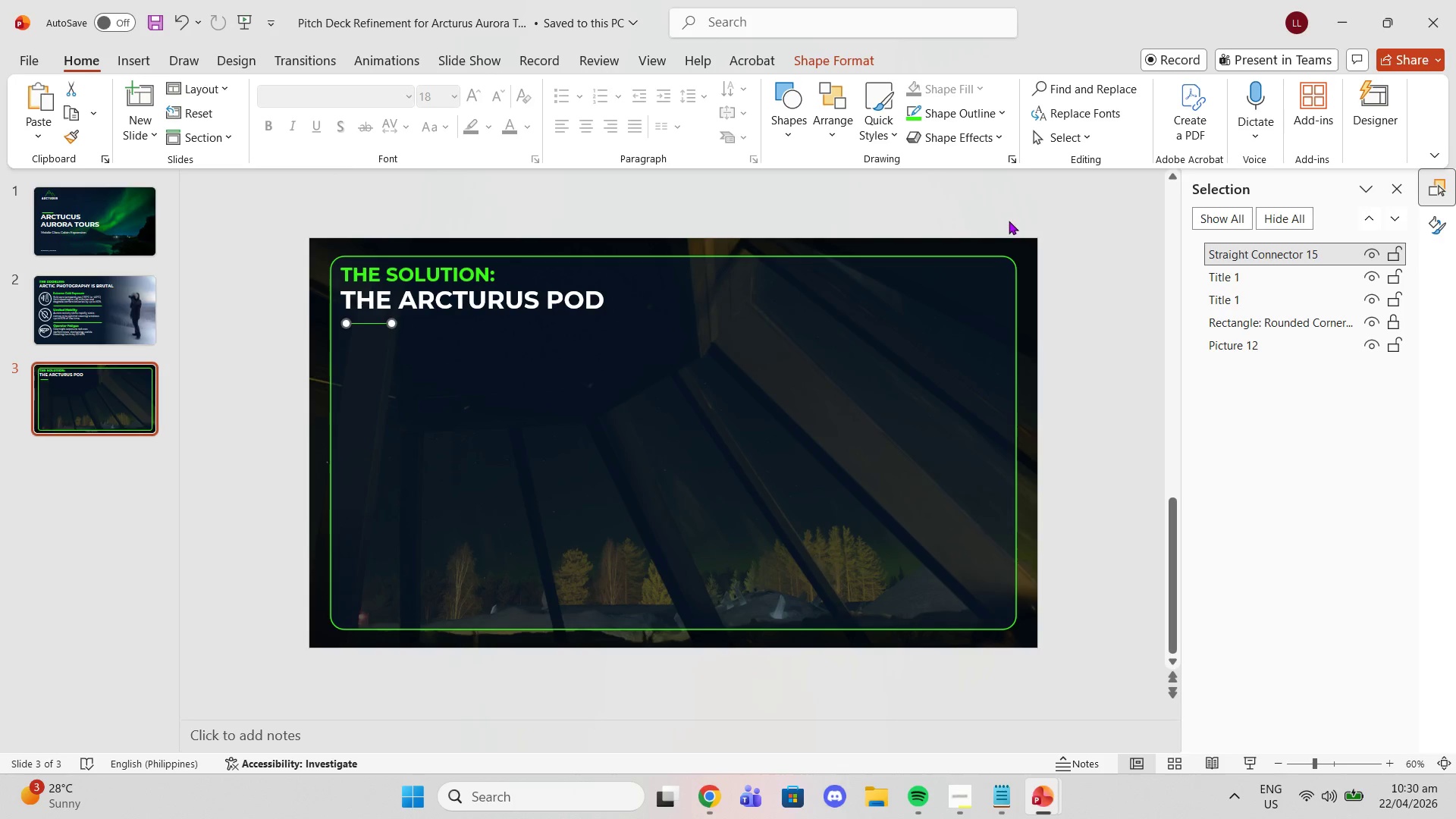 
left_click([1009, 221])
 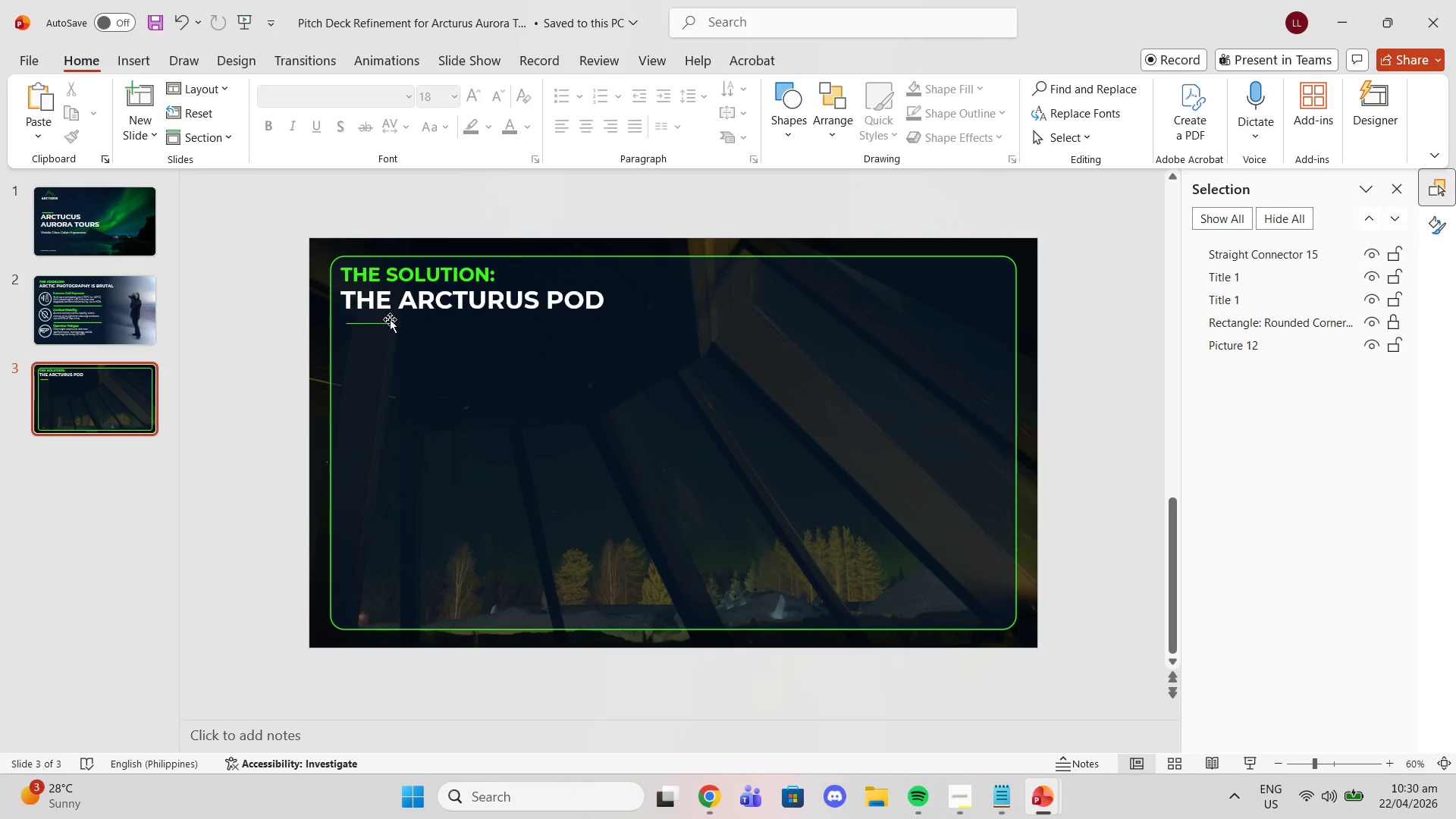 
left_click([109, 325])
 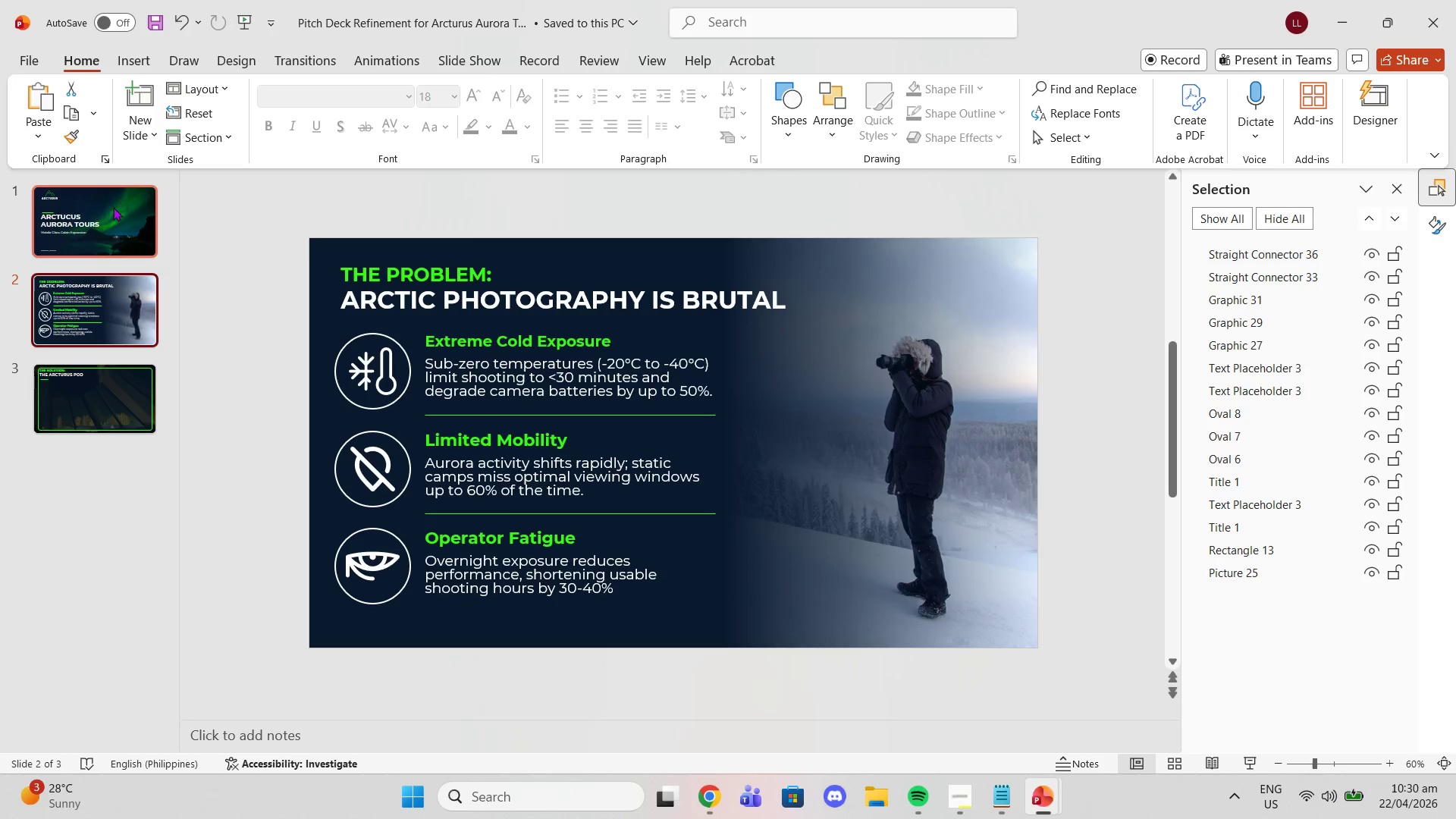 
left_click([113, 208])
 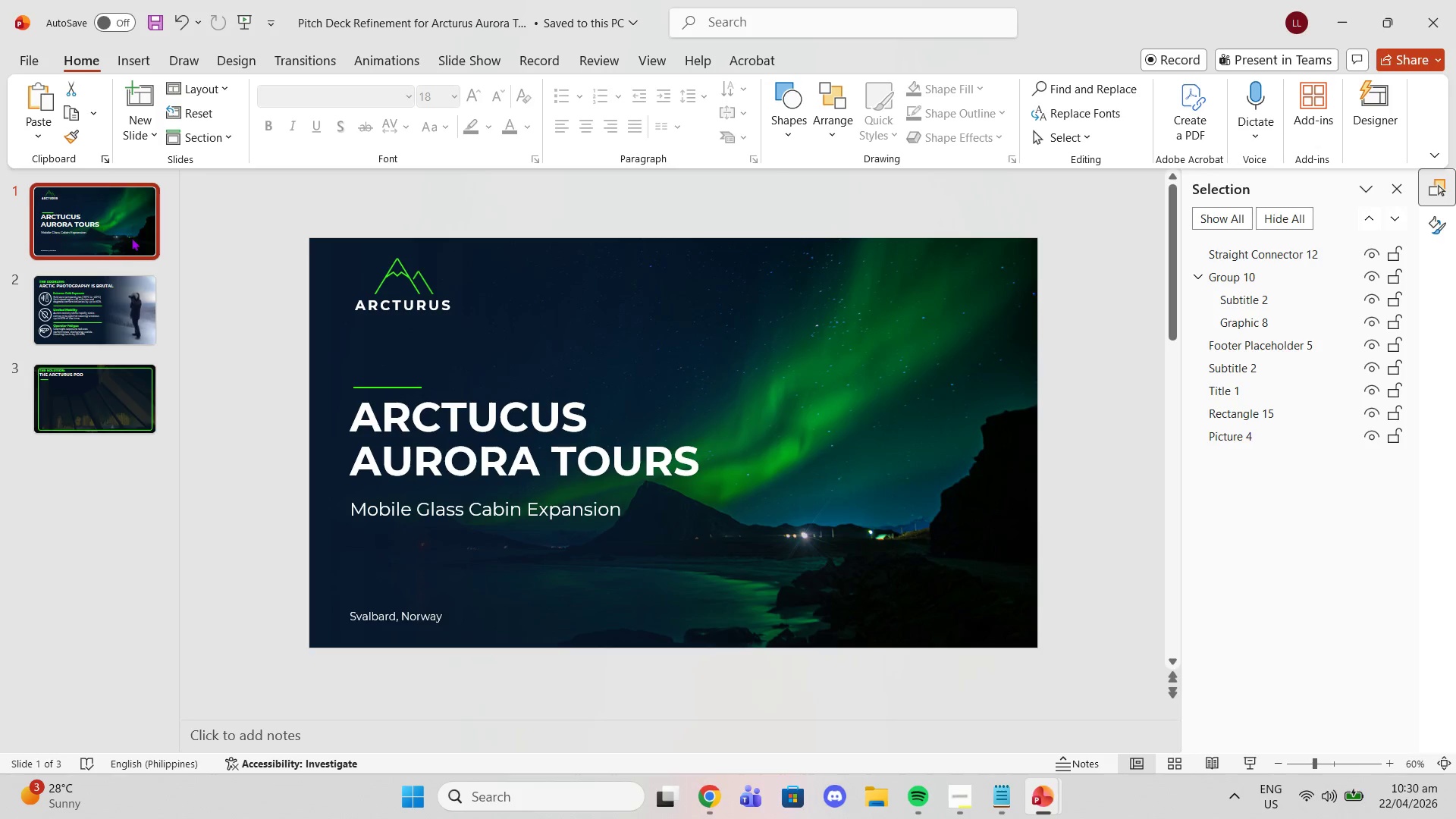 
scroll: coordinate [127, 249], scroll_direction: down, amount: 2.0
 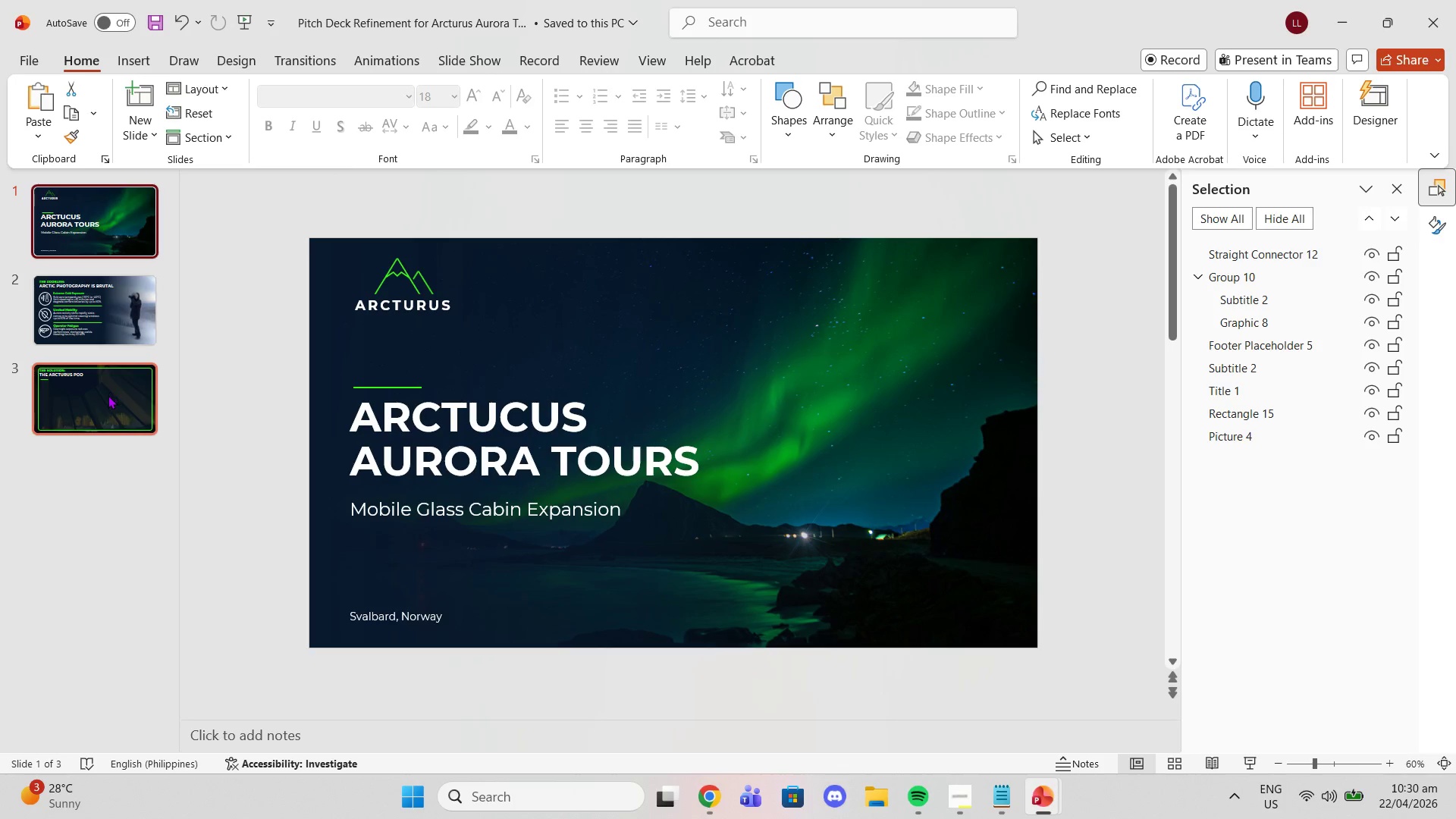 
left_click([108, 395])
 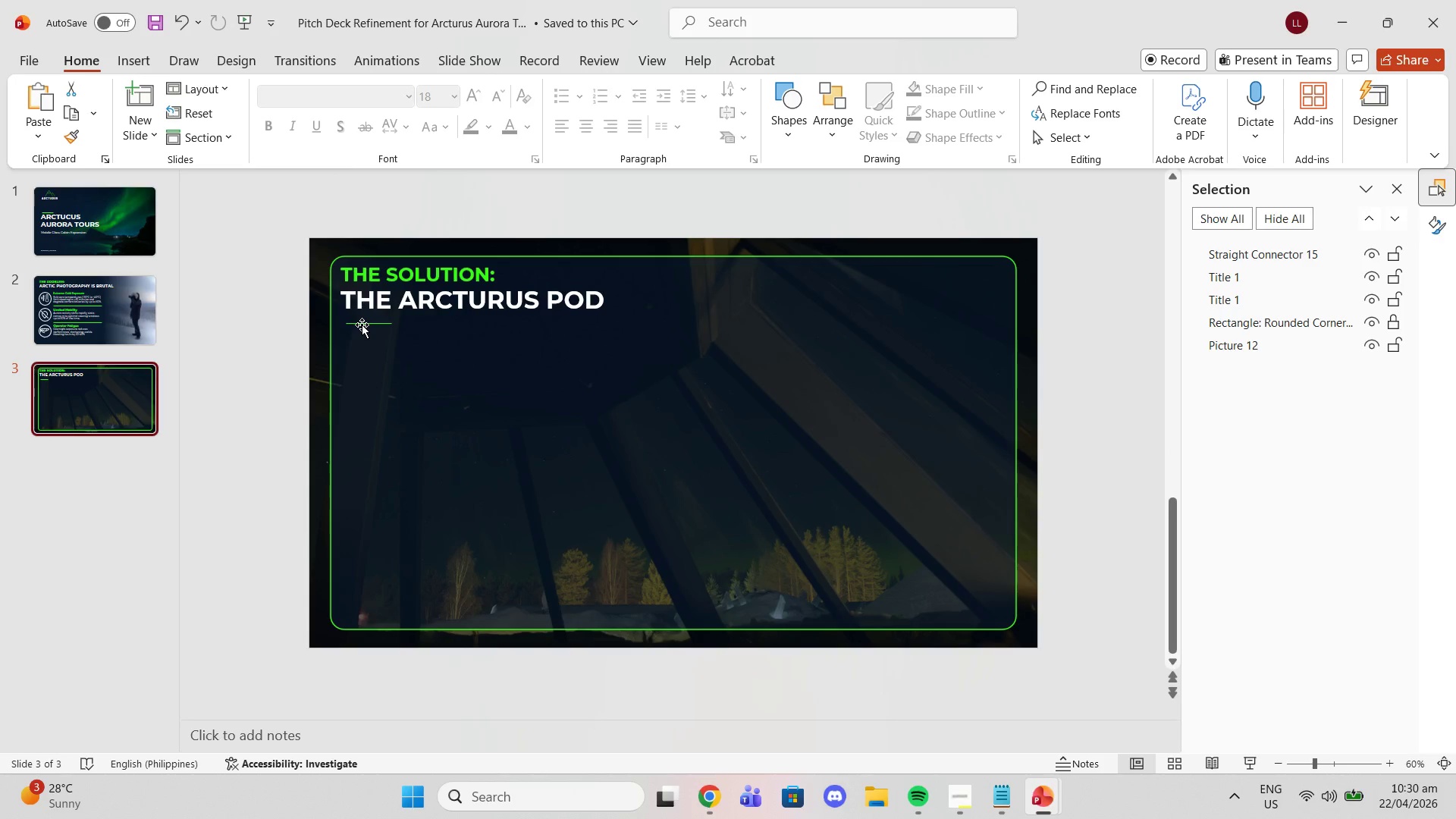 
left_click_drag(start_coordinate=[362, 325], to_coordinate=[355, 318])
 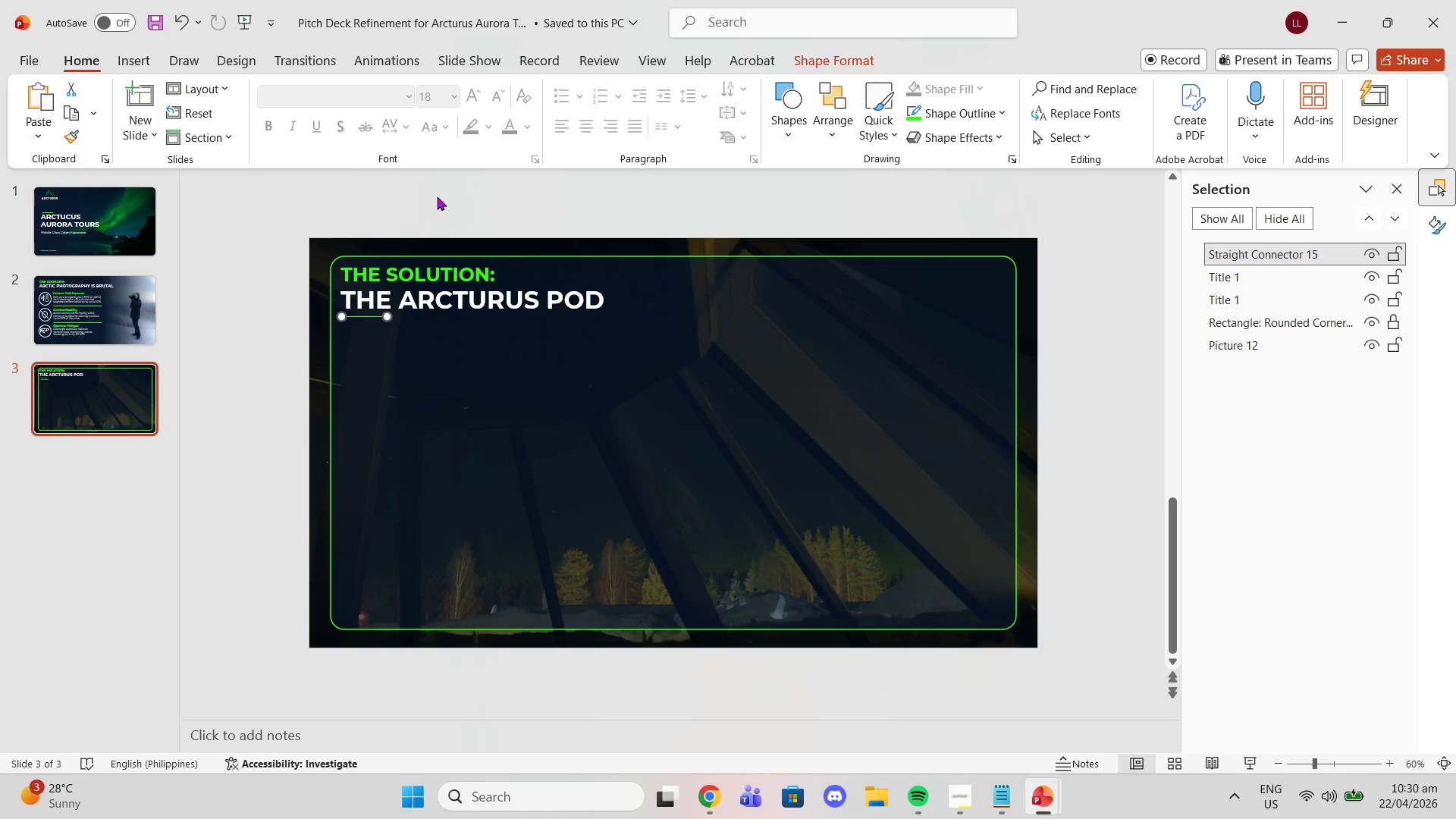 
left_click([437, 196])
 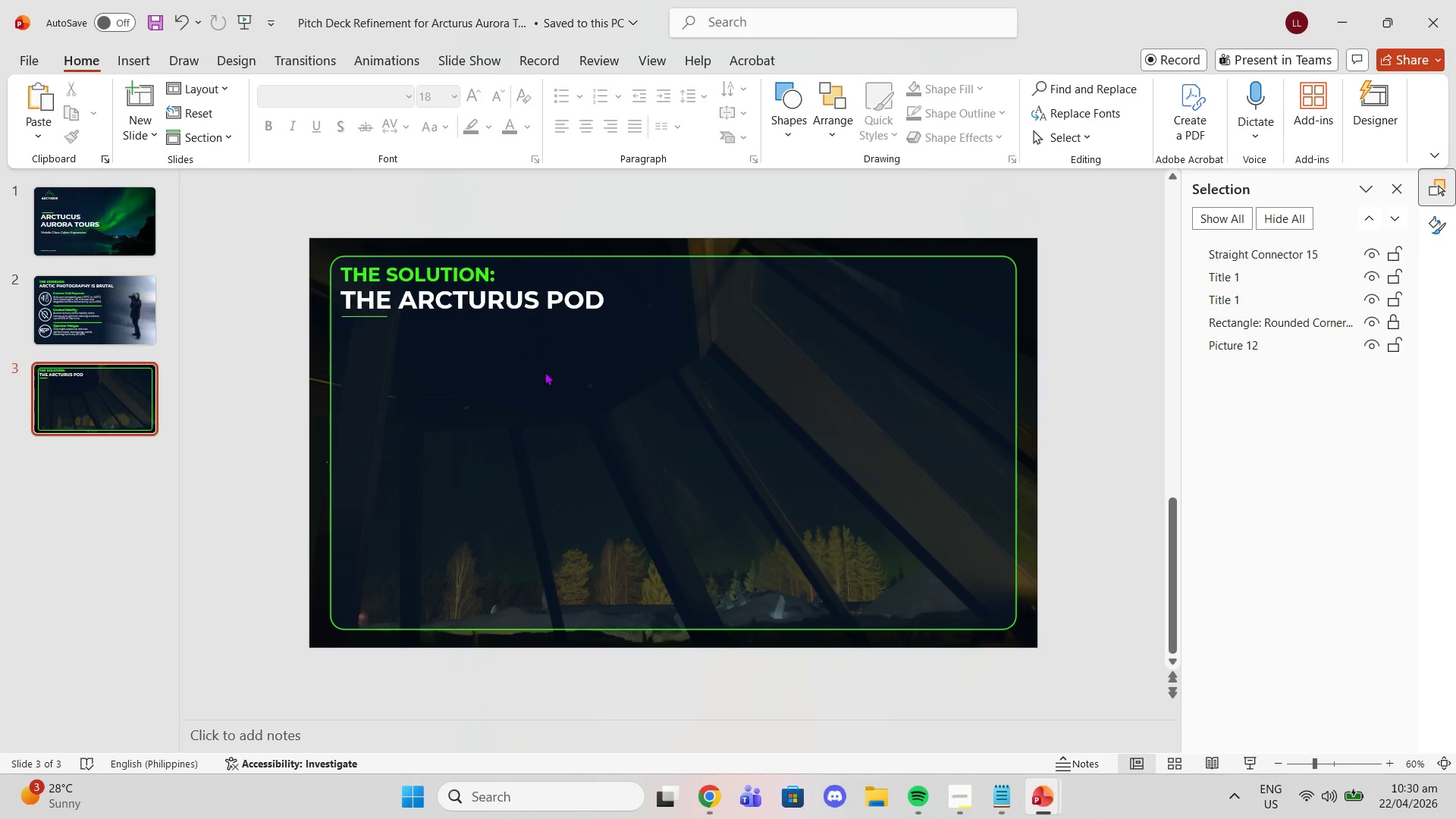 
wait(11.72)
 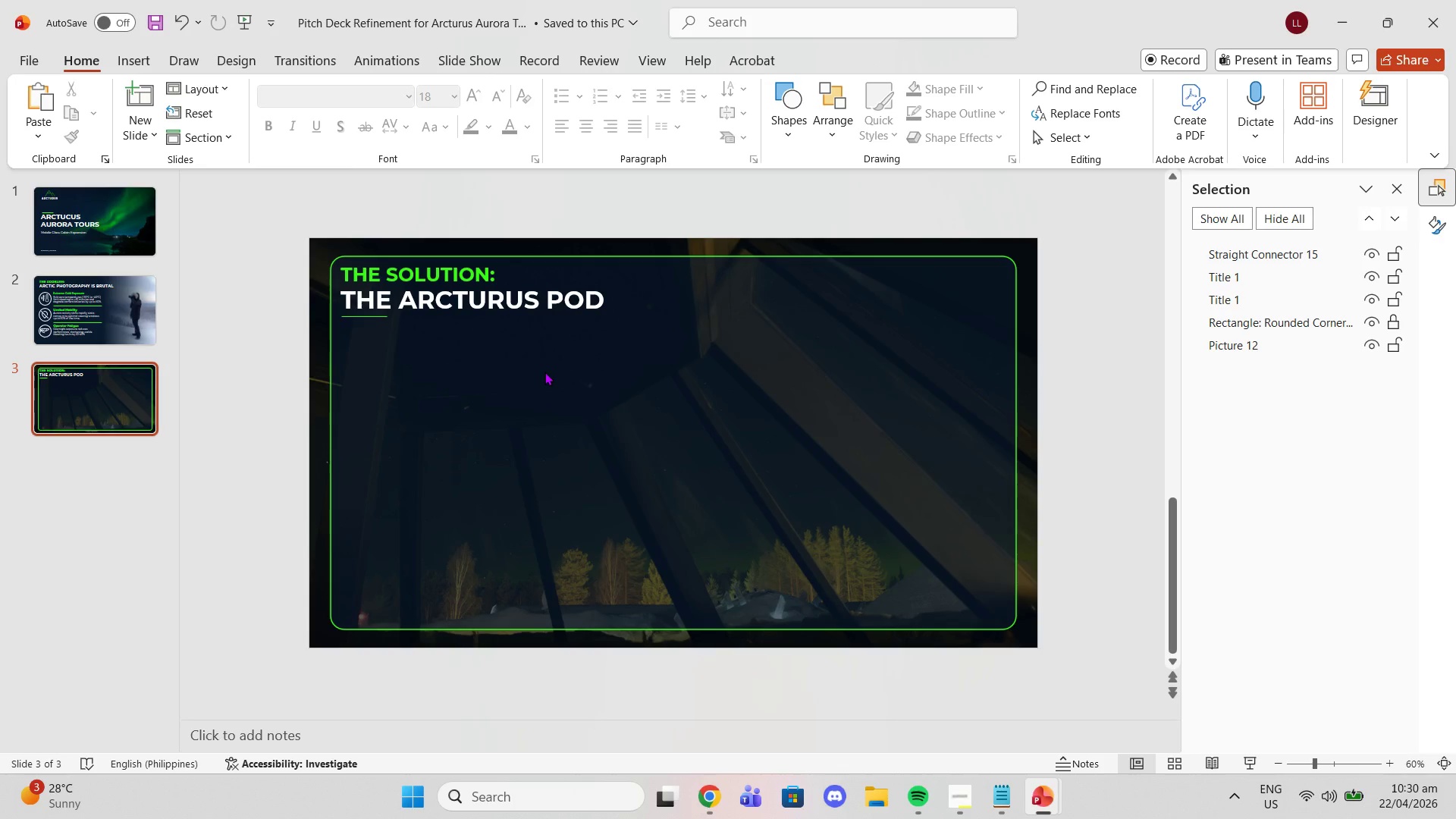 
double_click([62, 291])
 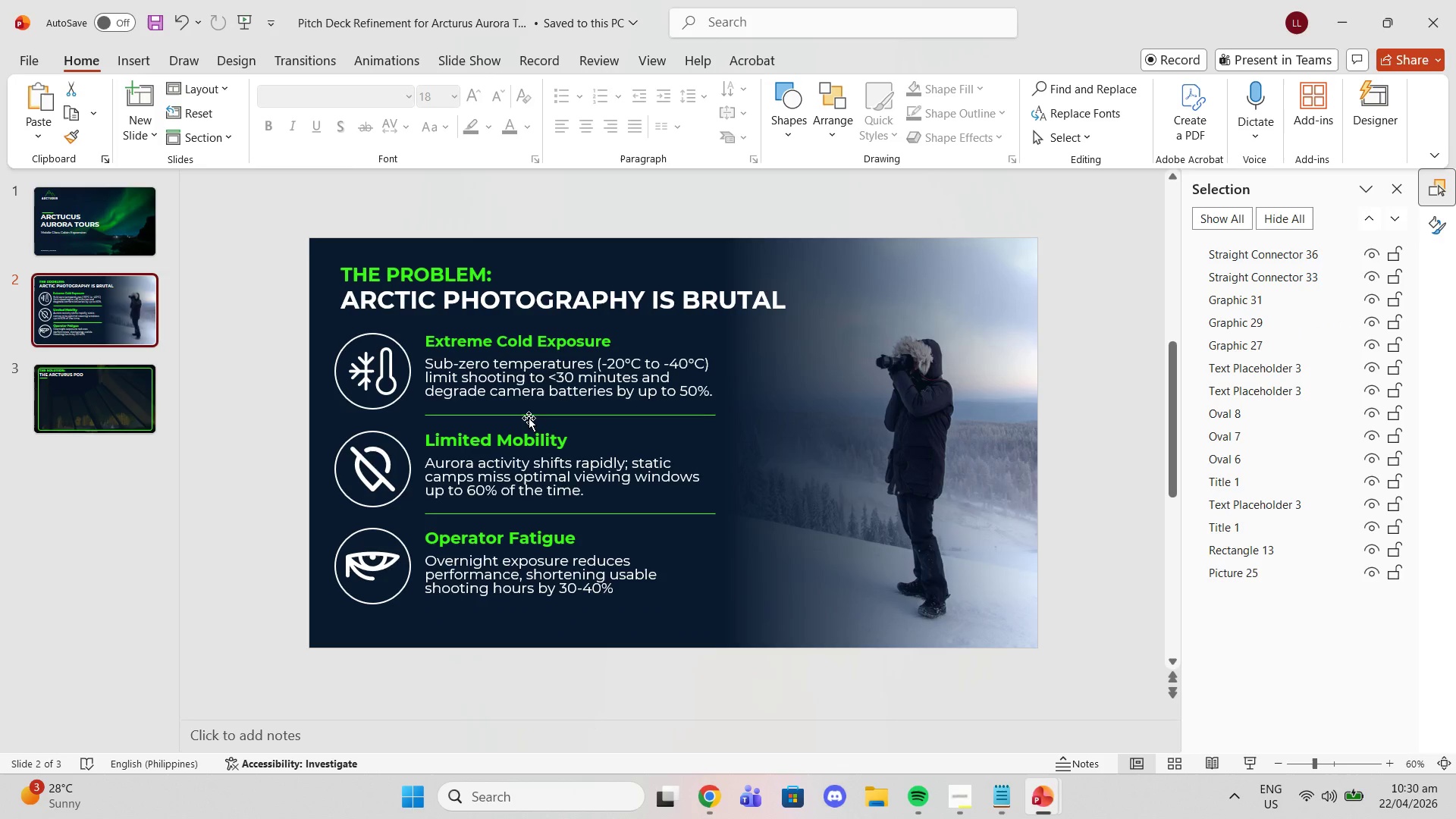 
left_click([514, 396])
 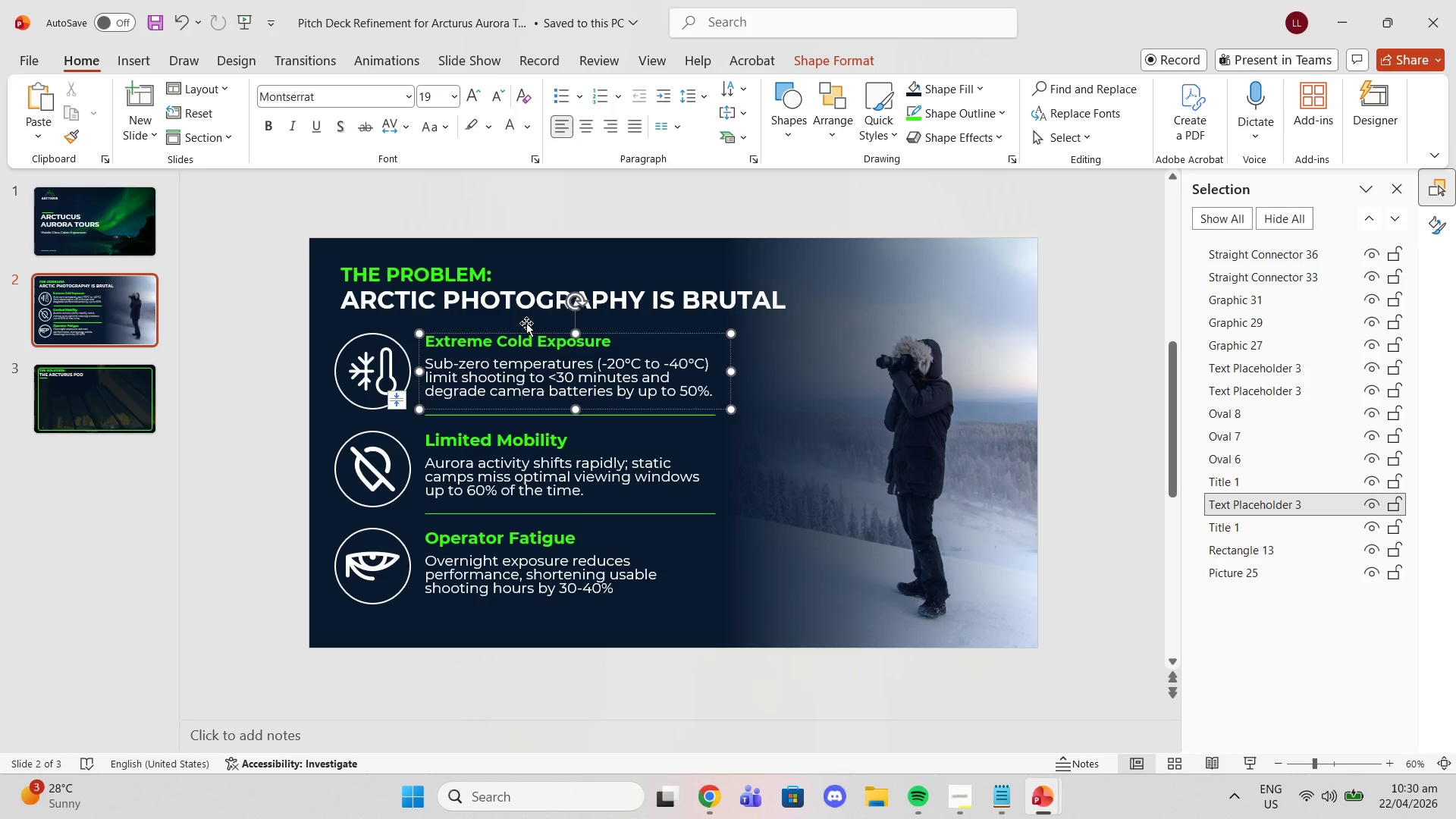 
left_click([526, 335])
 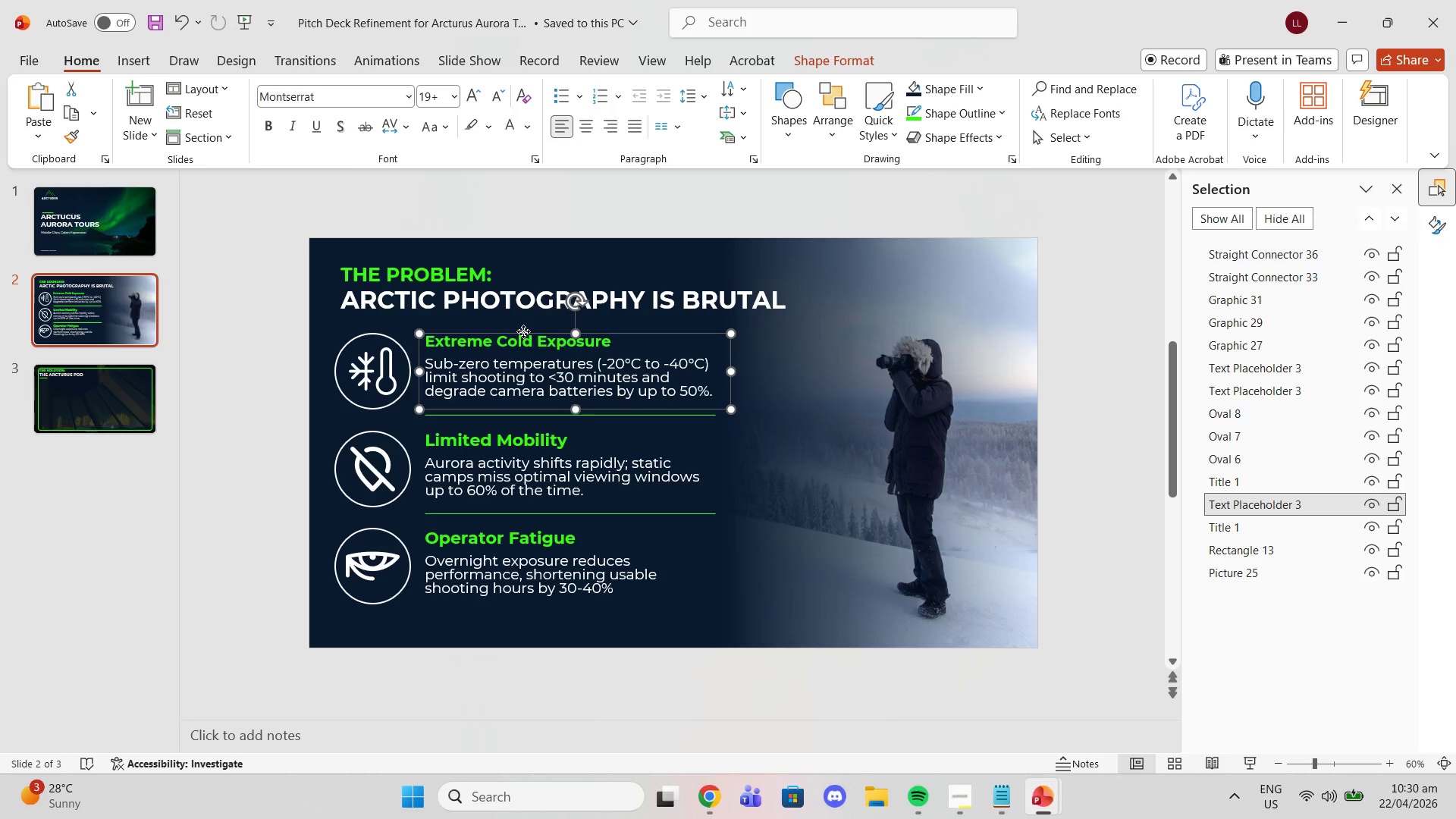 
left_click([523, 331])
 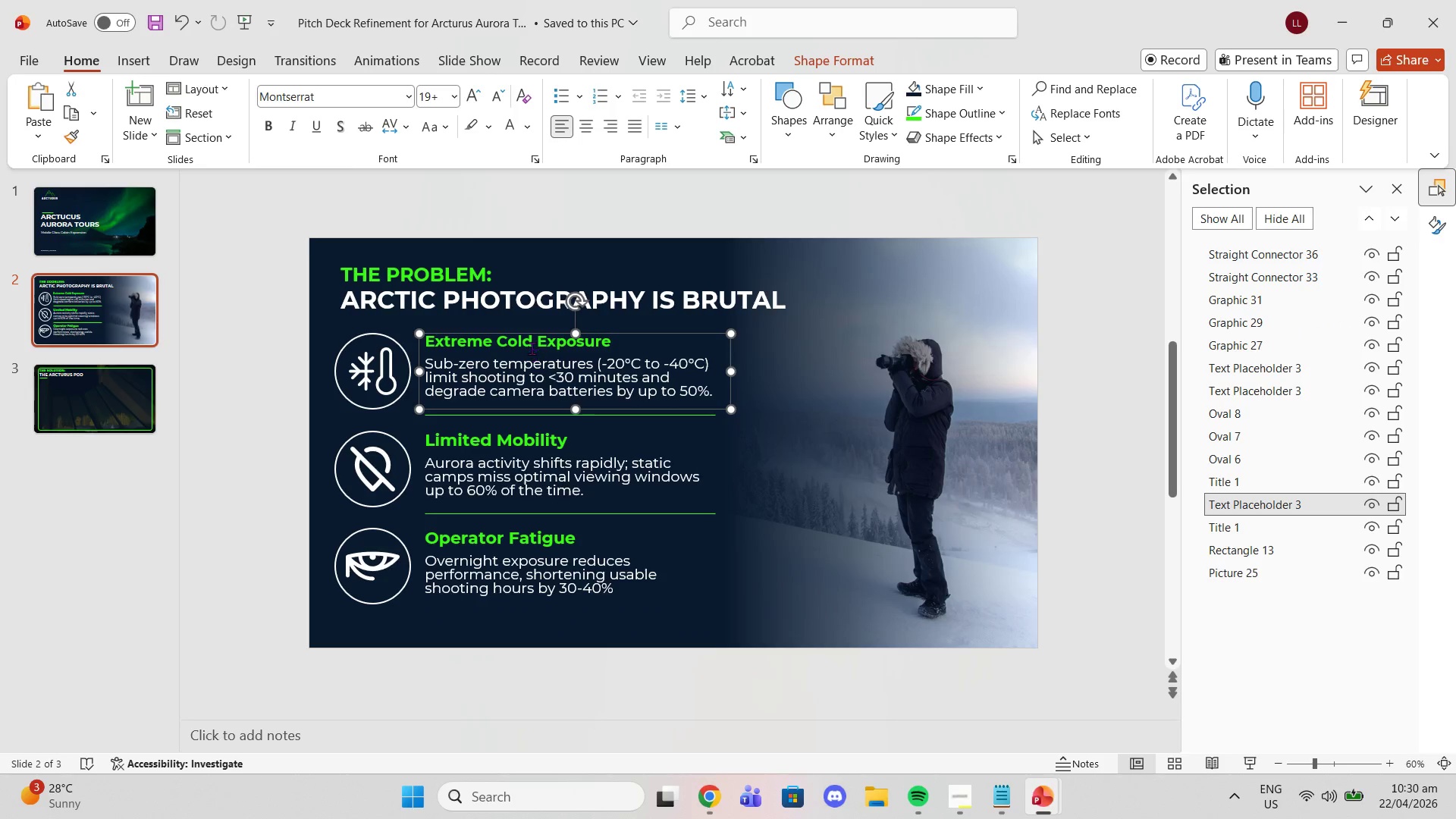 
left_click([528, 343])
 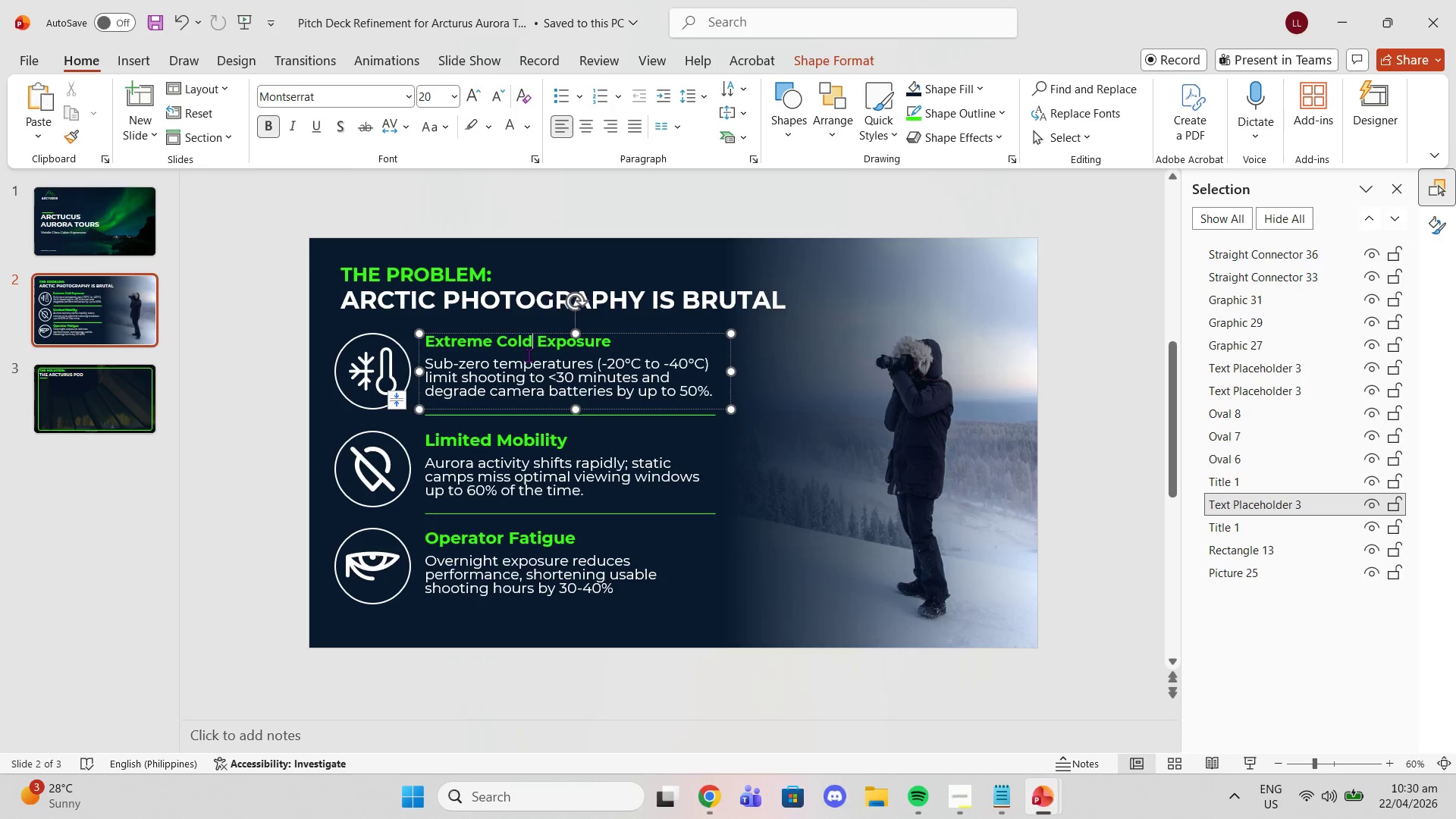 
left_click([529, 355])
 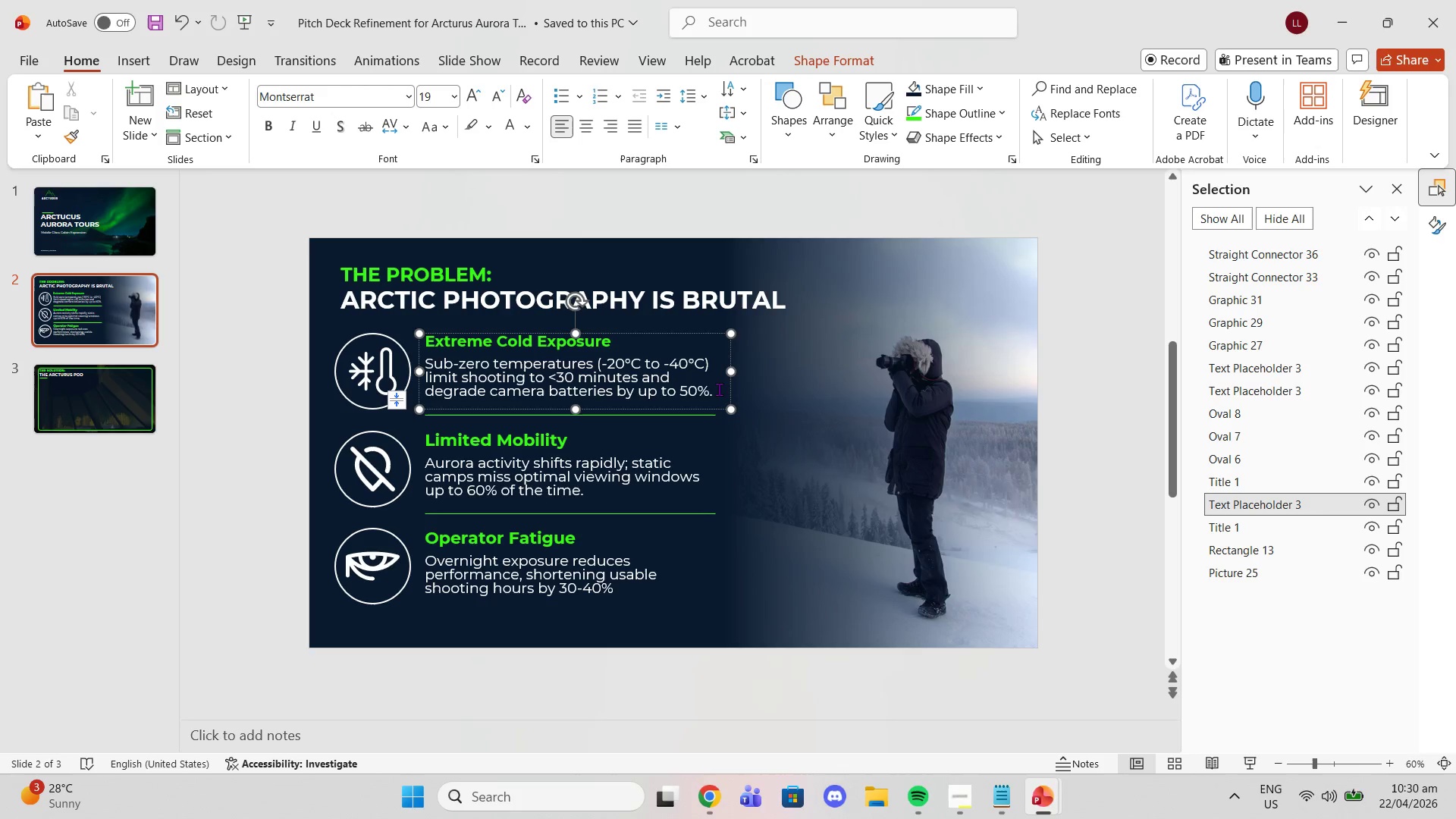 
left_click_drag(start_coordinate=[711, 389], to_coordinate=[422, 364])
 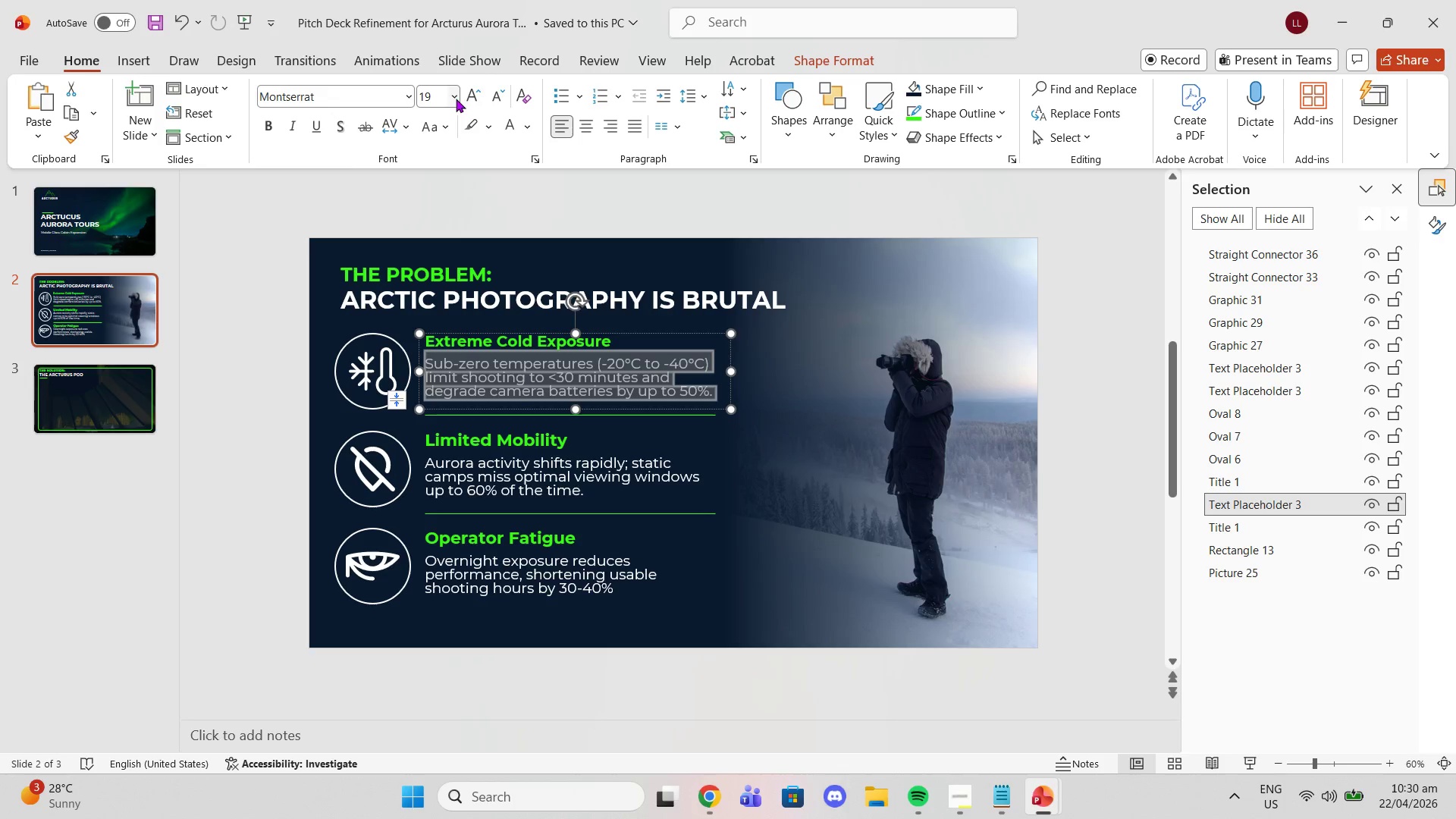 
left_click([472, 99])
 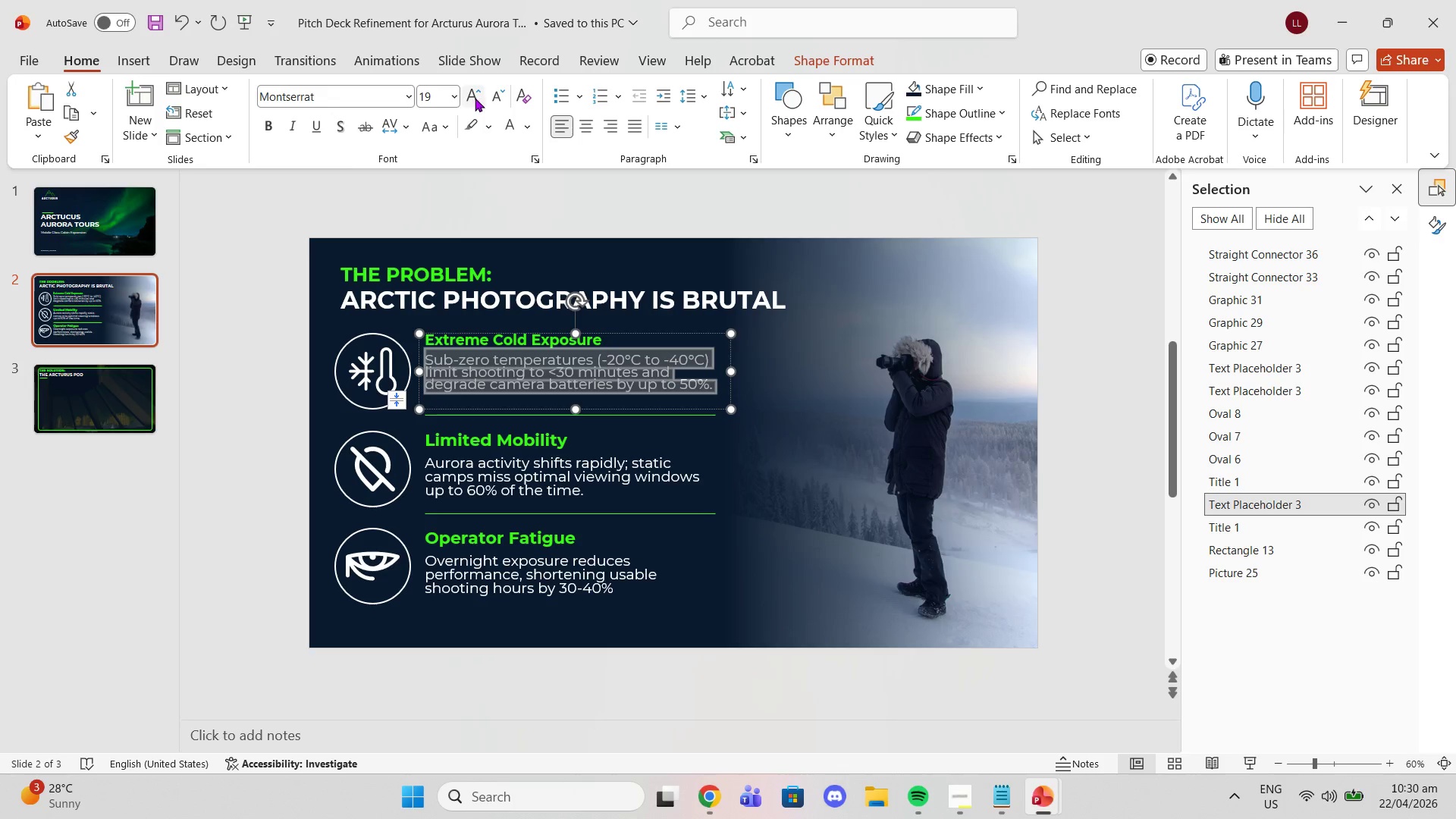 
left_click([475, 98])
 